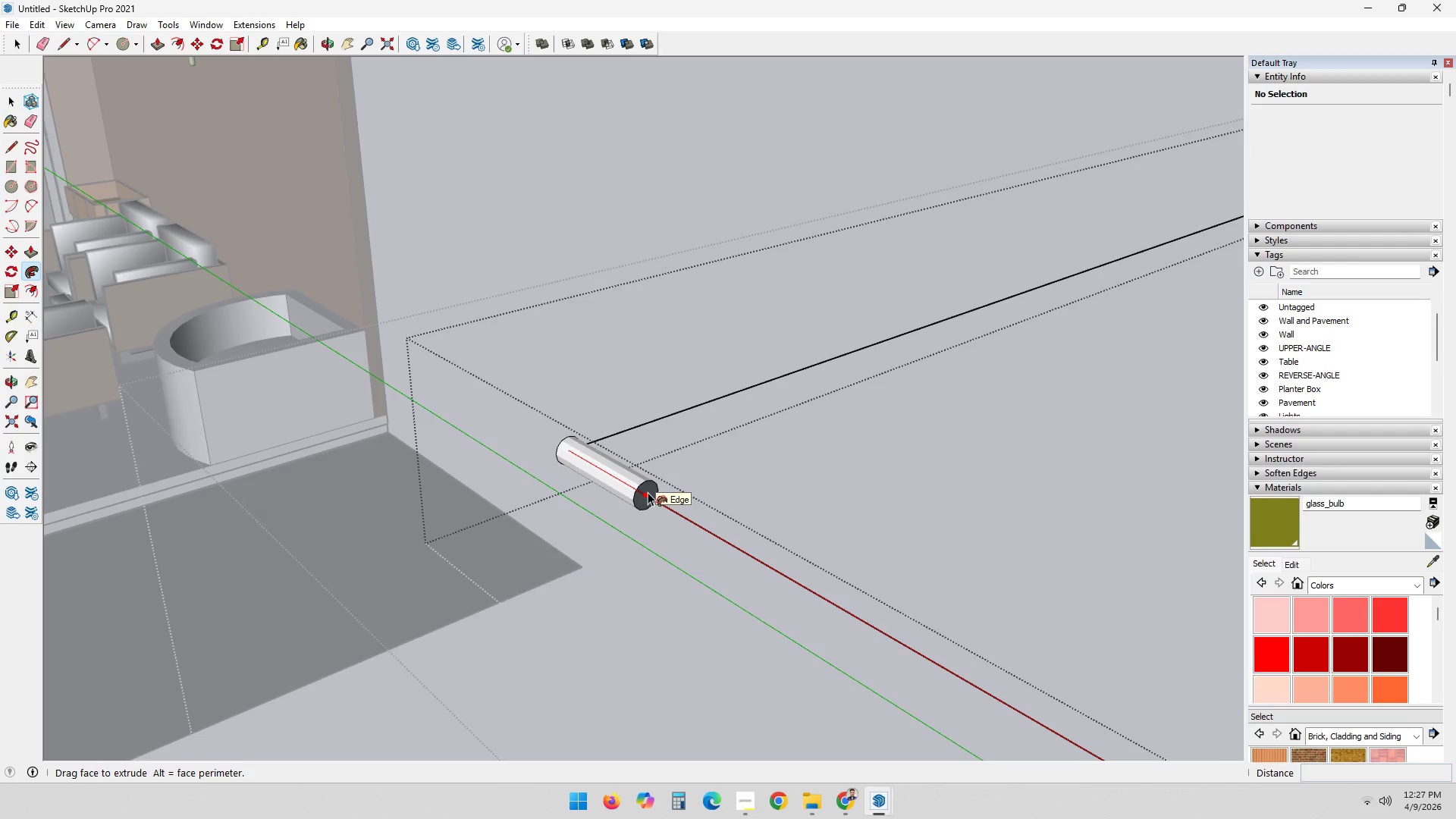 
scroll: coordinate [840, 563], scroll_direction: down, amount: 13.0
 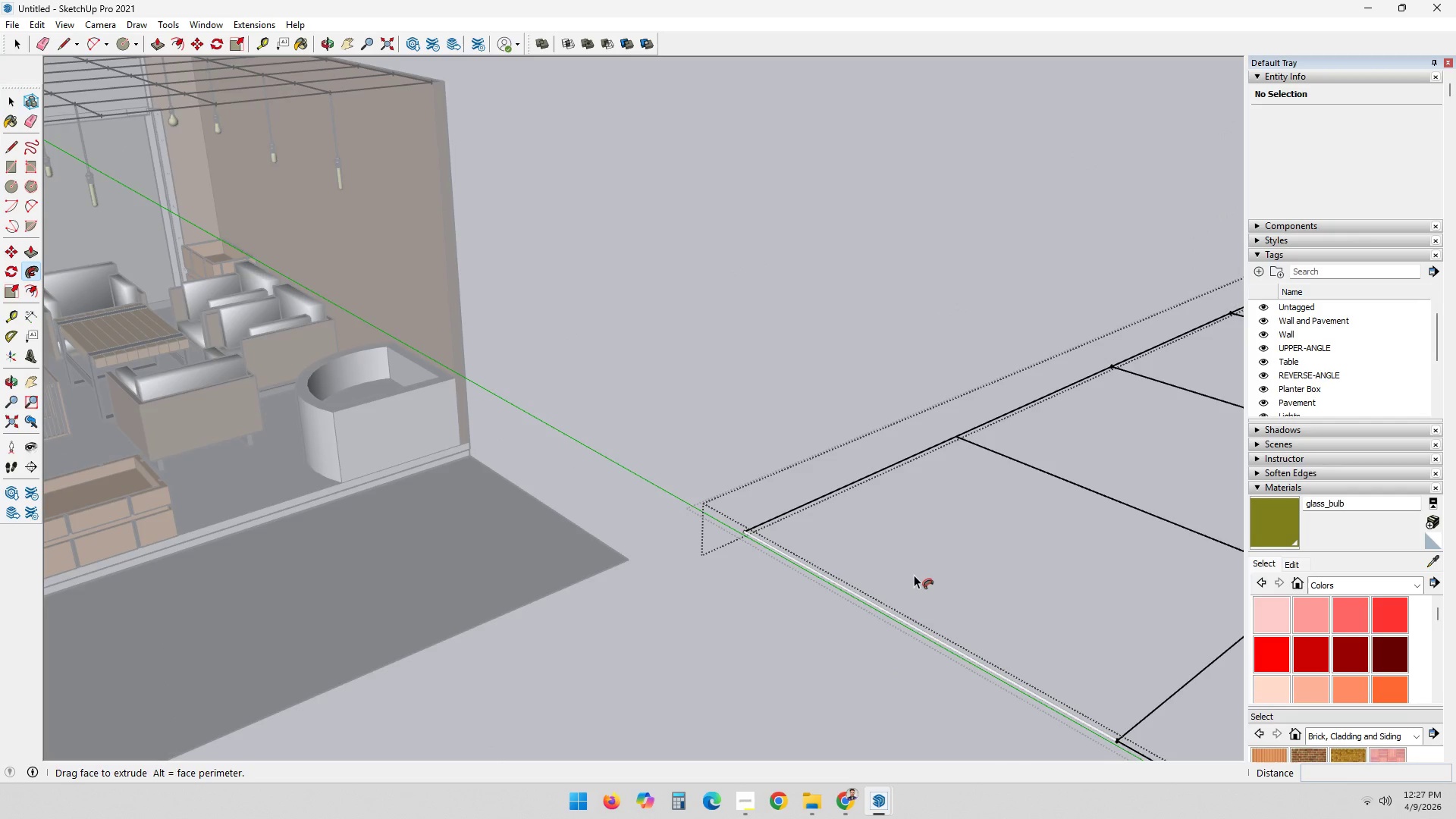 
key(Escape)
 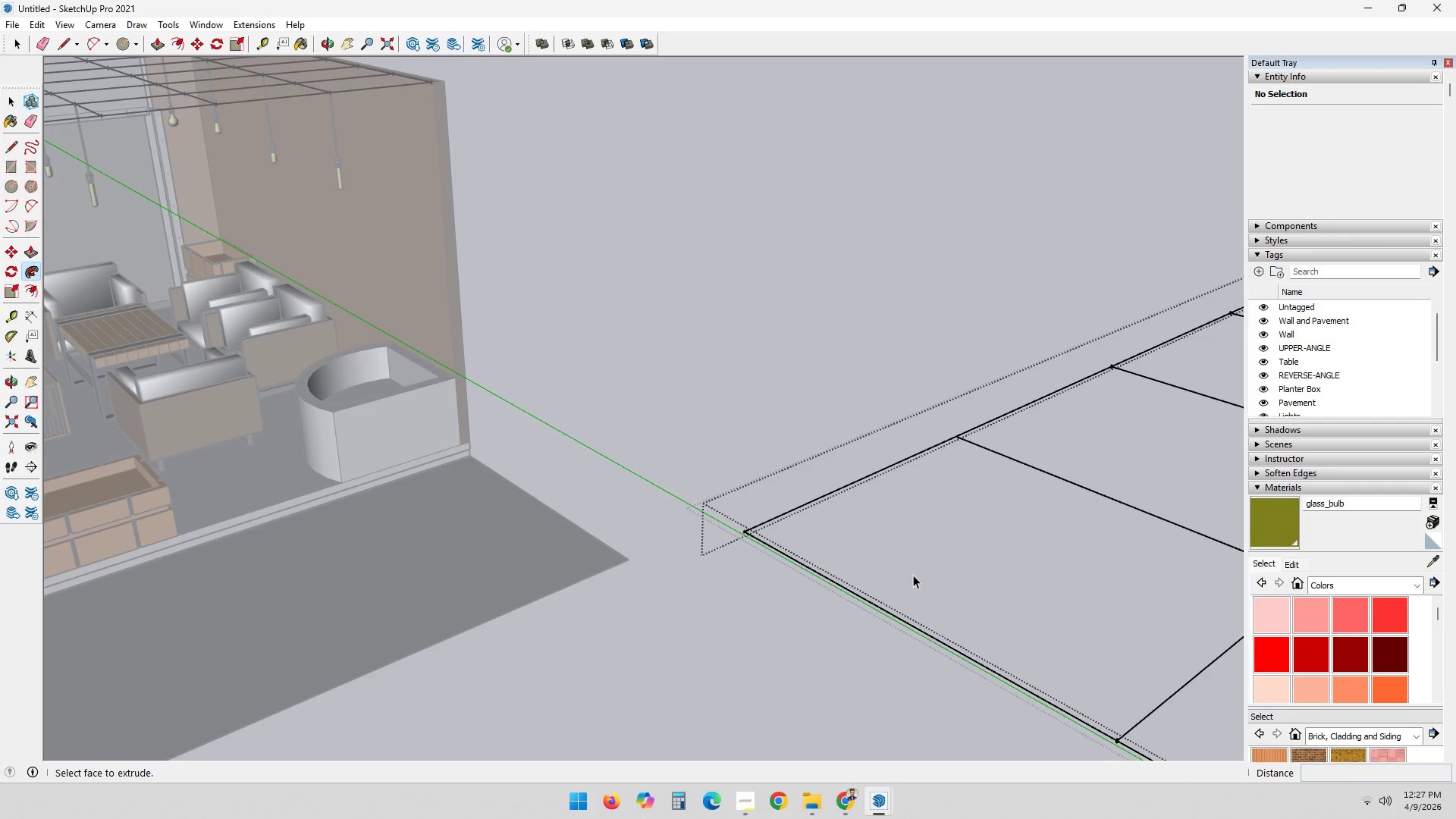 
key(Space)
 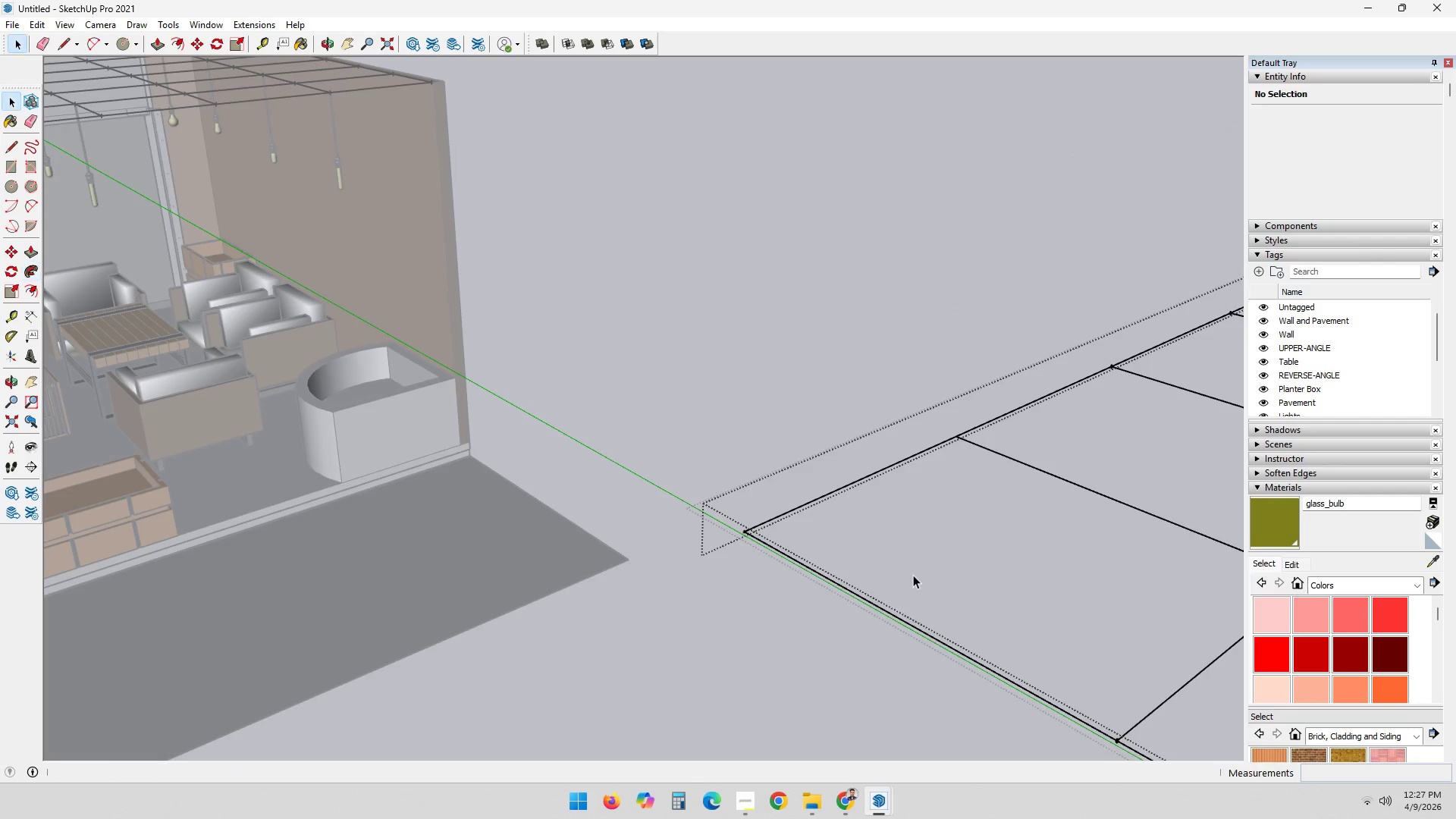 
key(Escape)
 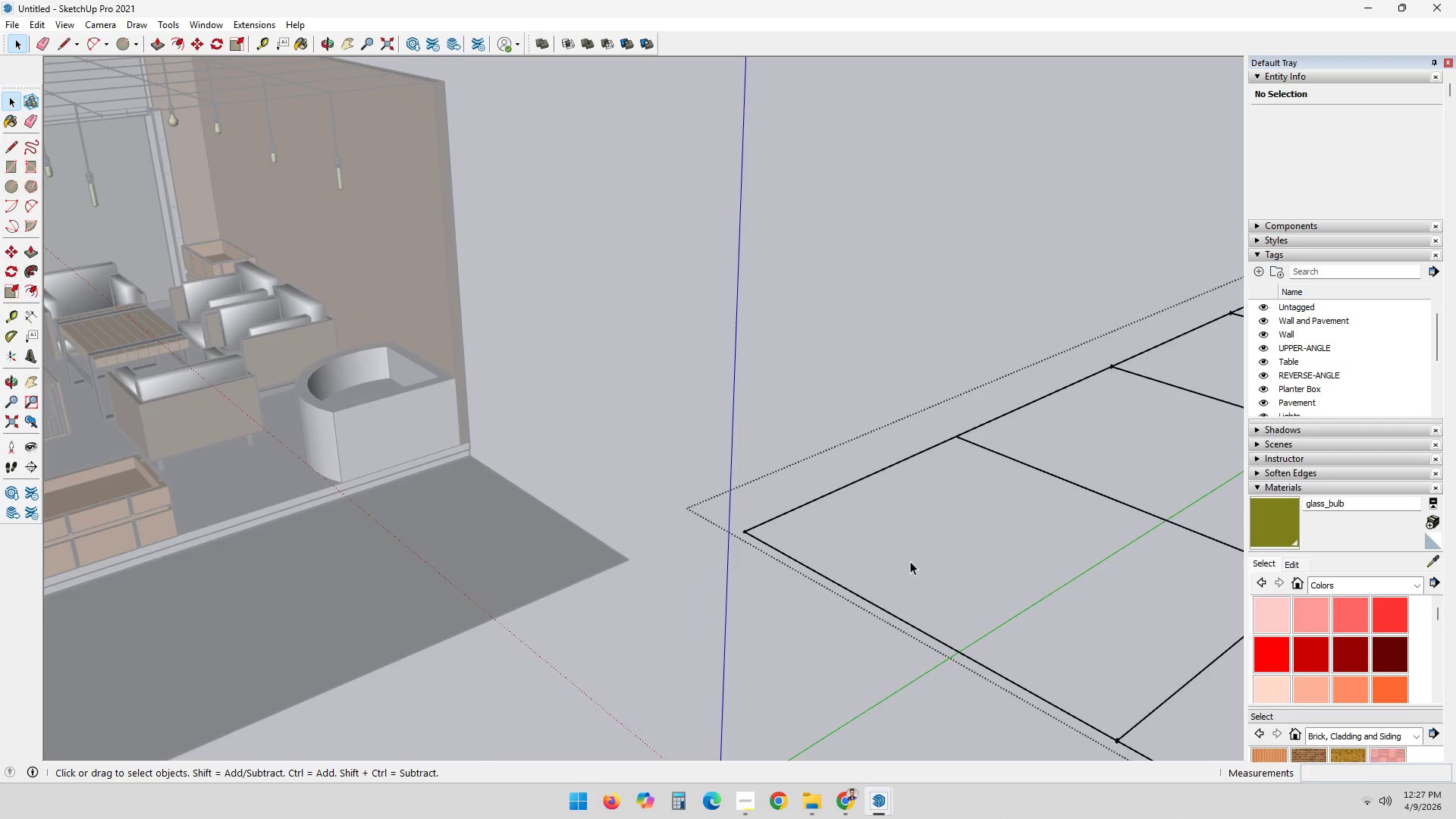 
hold_key(key=ShiftLeft, duration=0.83)
 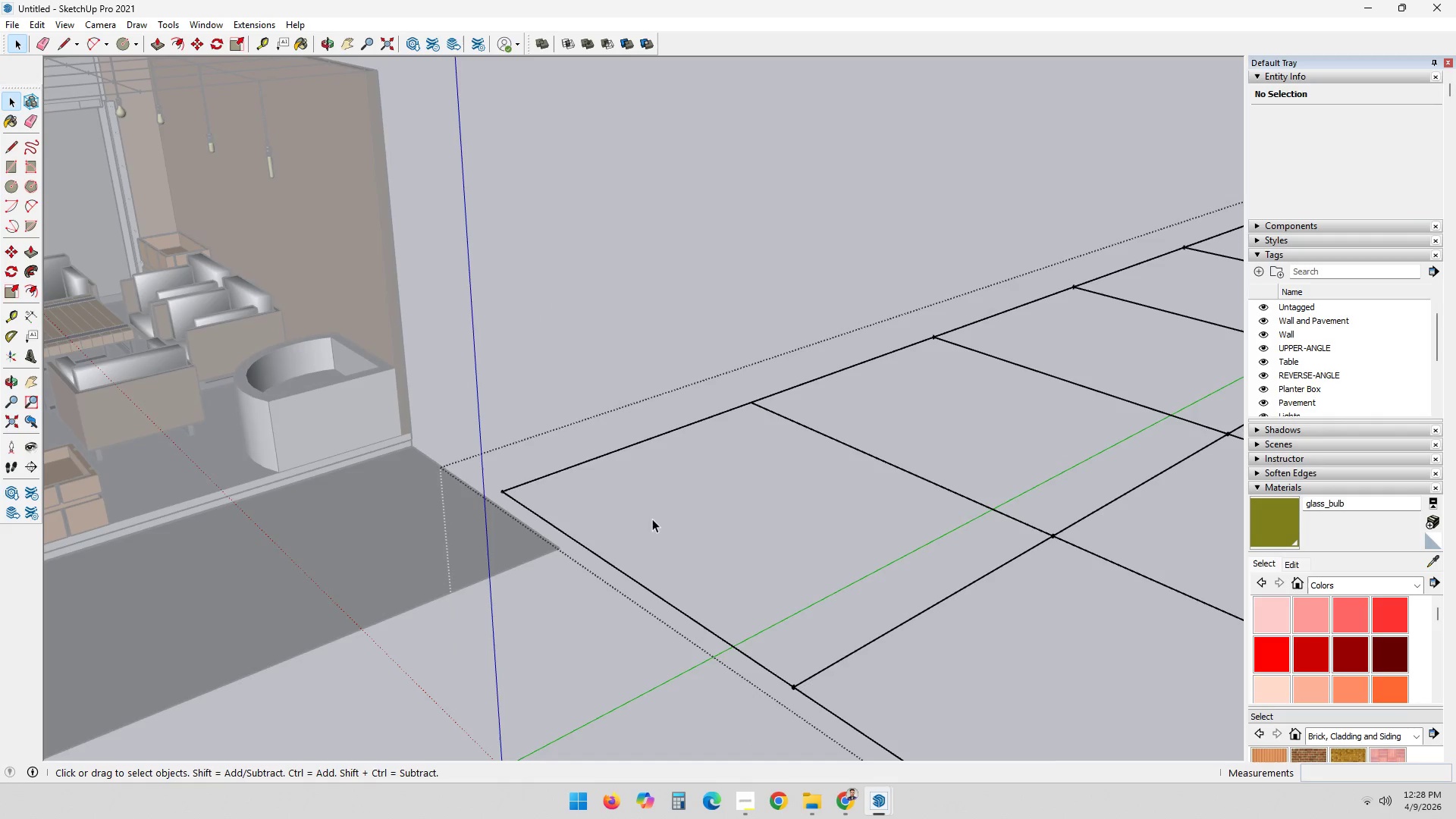 
scroll: coordinate [528, 488], scroll_direction: up, amount: 7.0
 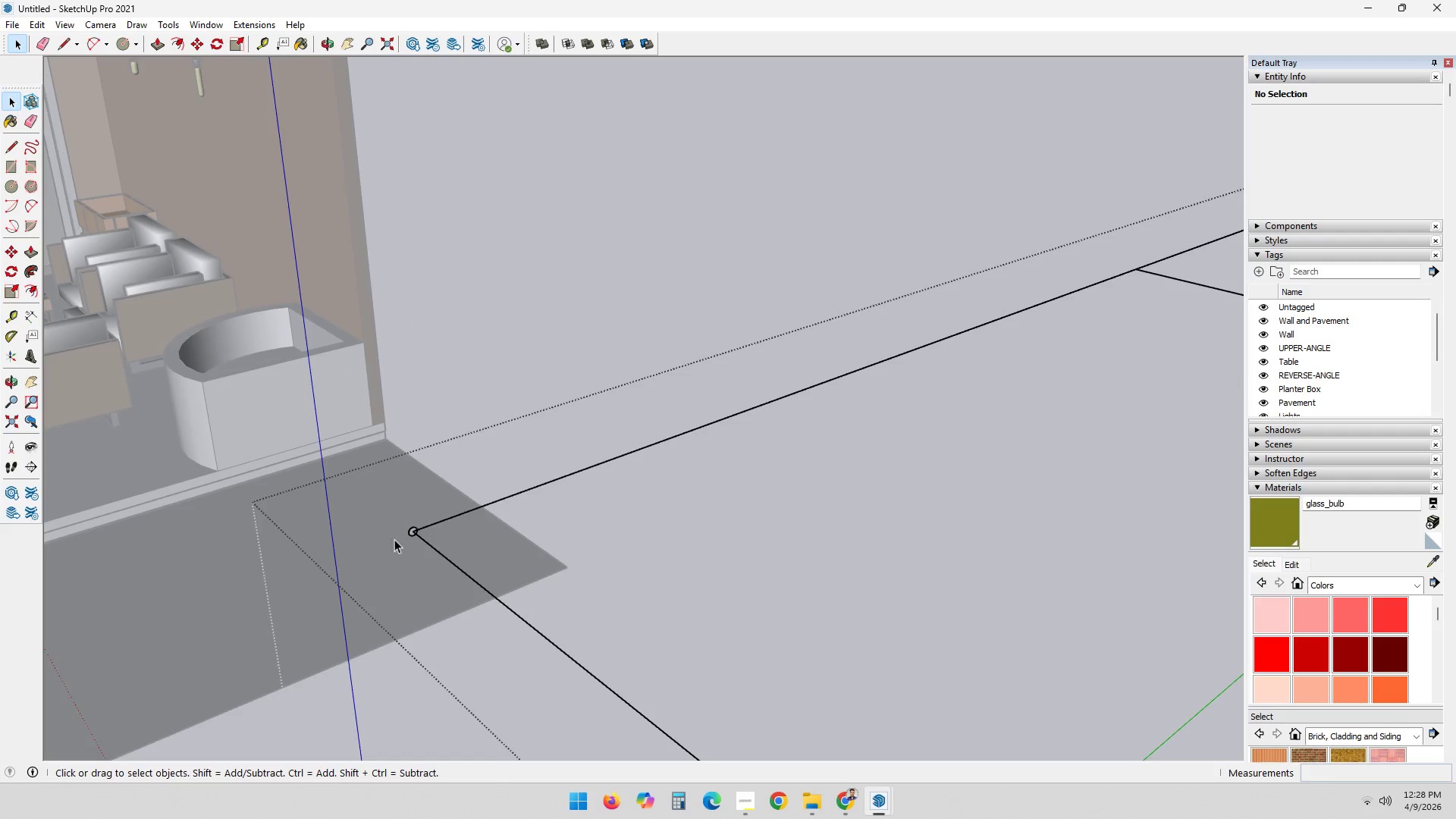 
scroll: coordinate [687, 566], scroll_direction: down, amount: 2.0
 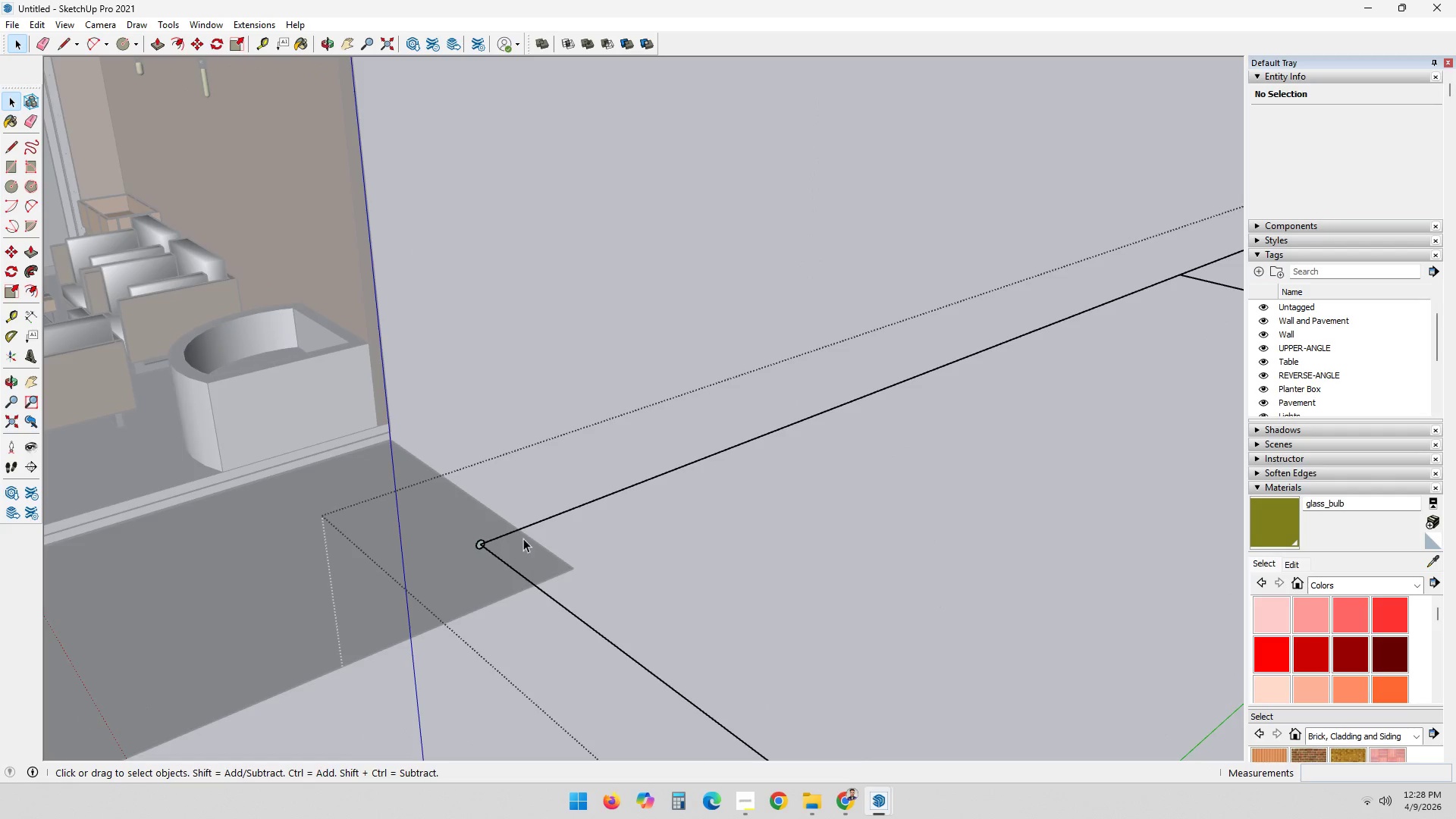 
left_click([530, 522])
 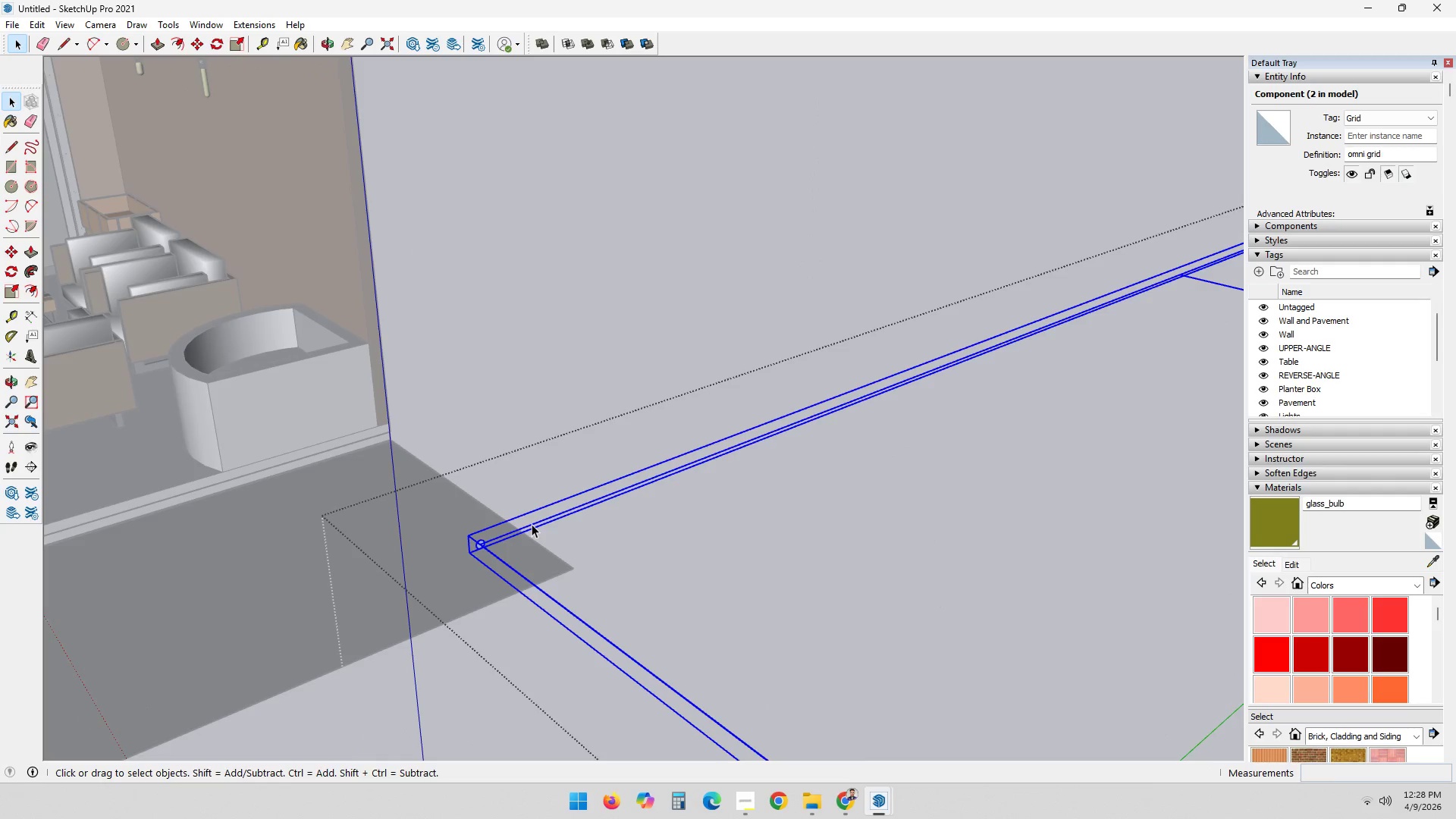 
double_click([532, 524])
 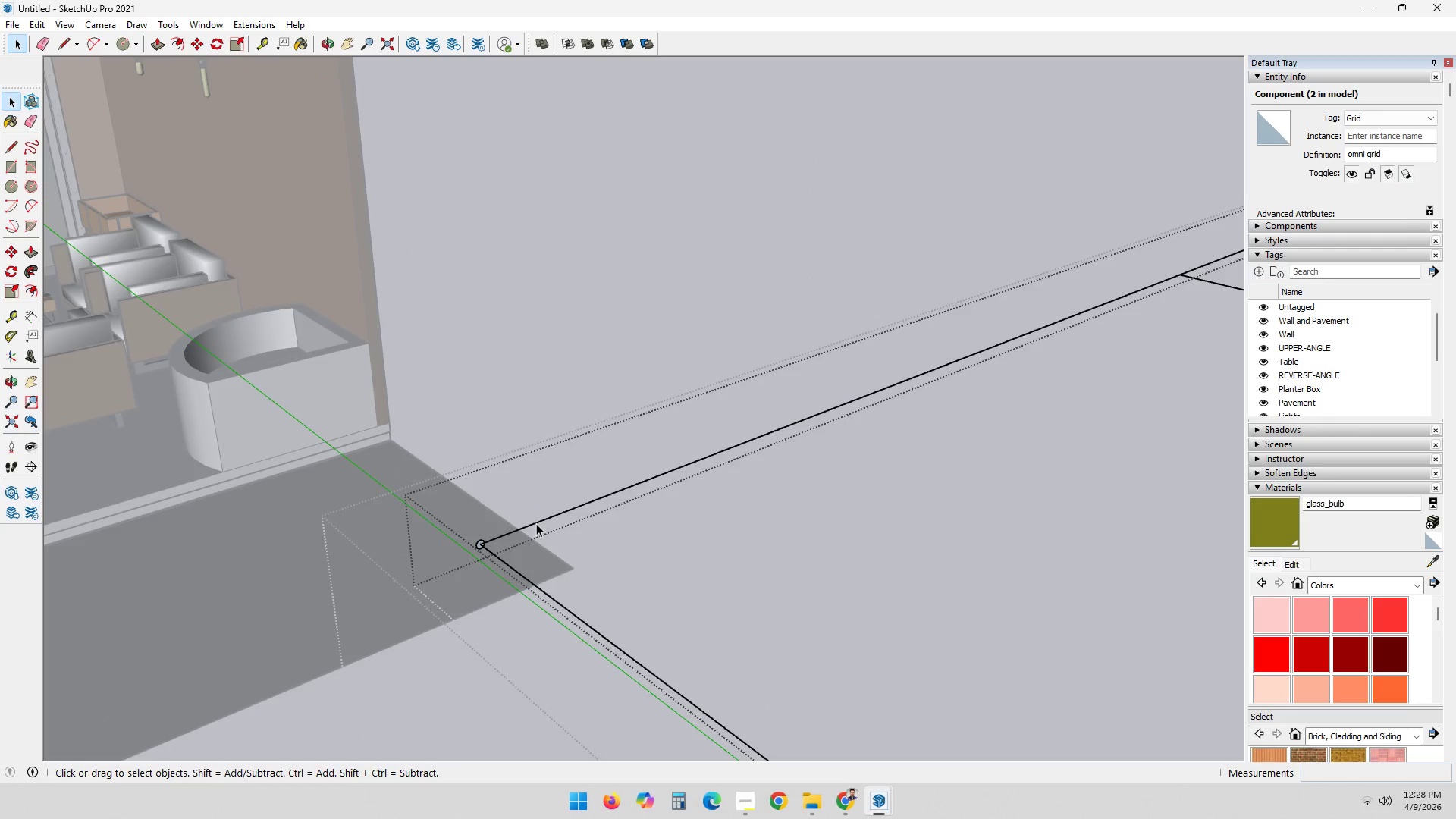 
left_click([536, 523])
 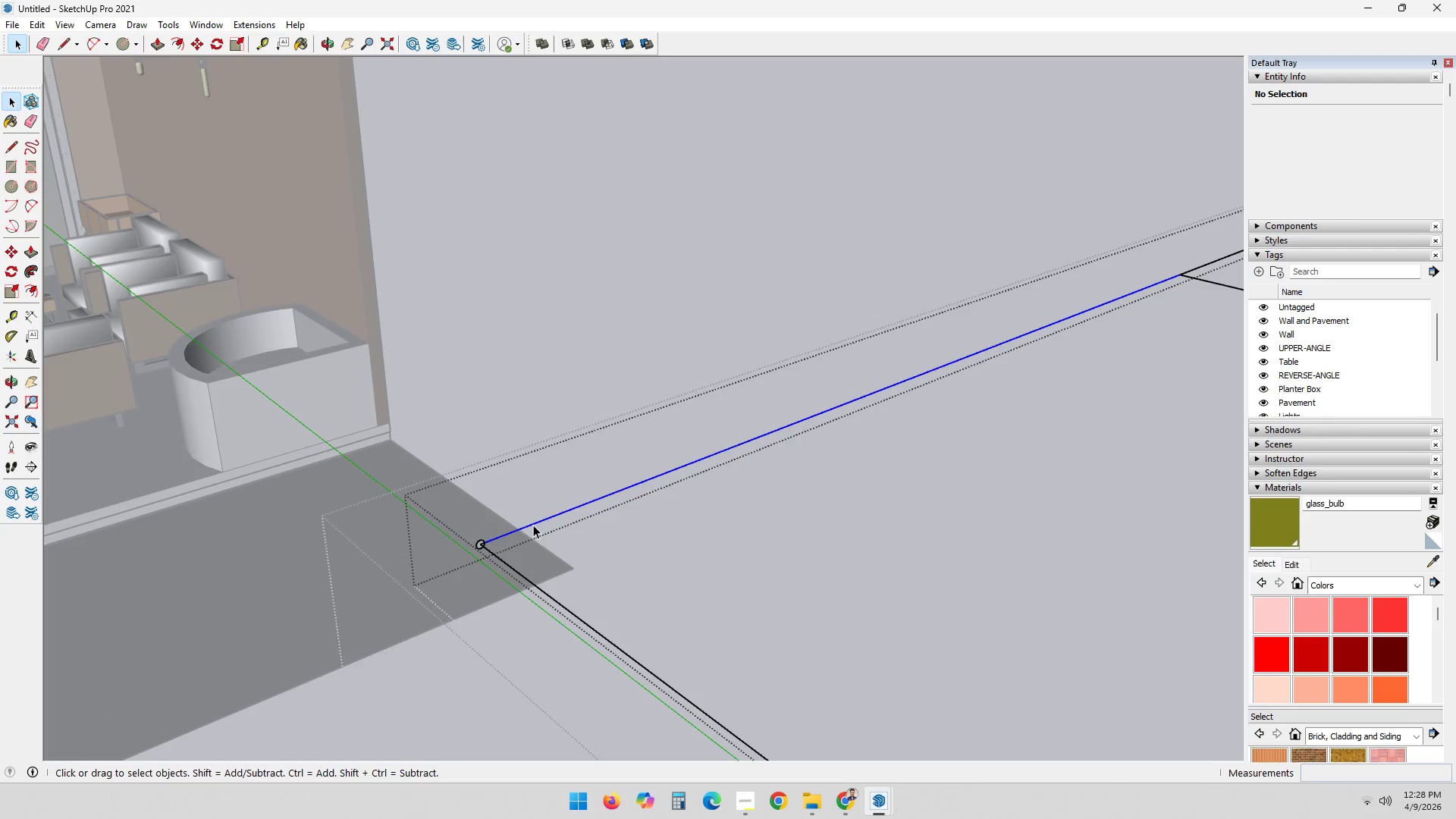 
hold_key(key=ControlLeft, duration=0.58)
left_click([504, 560])
 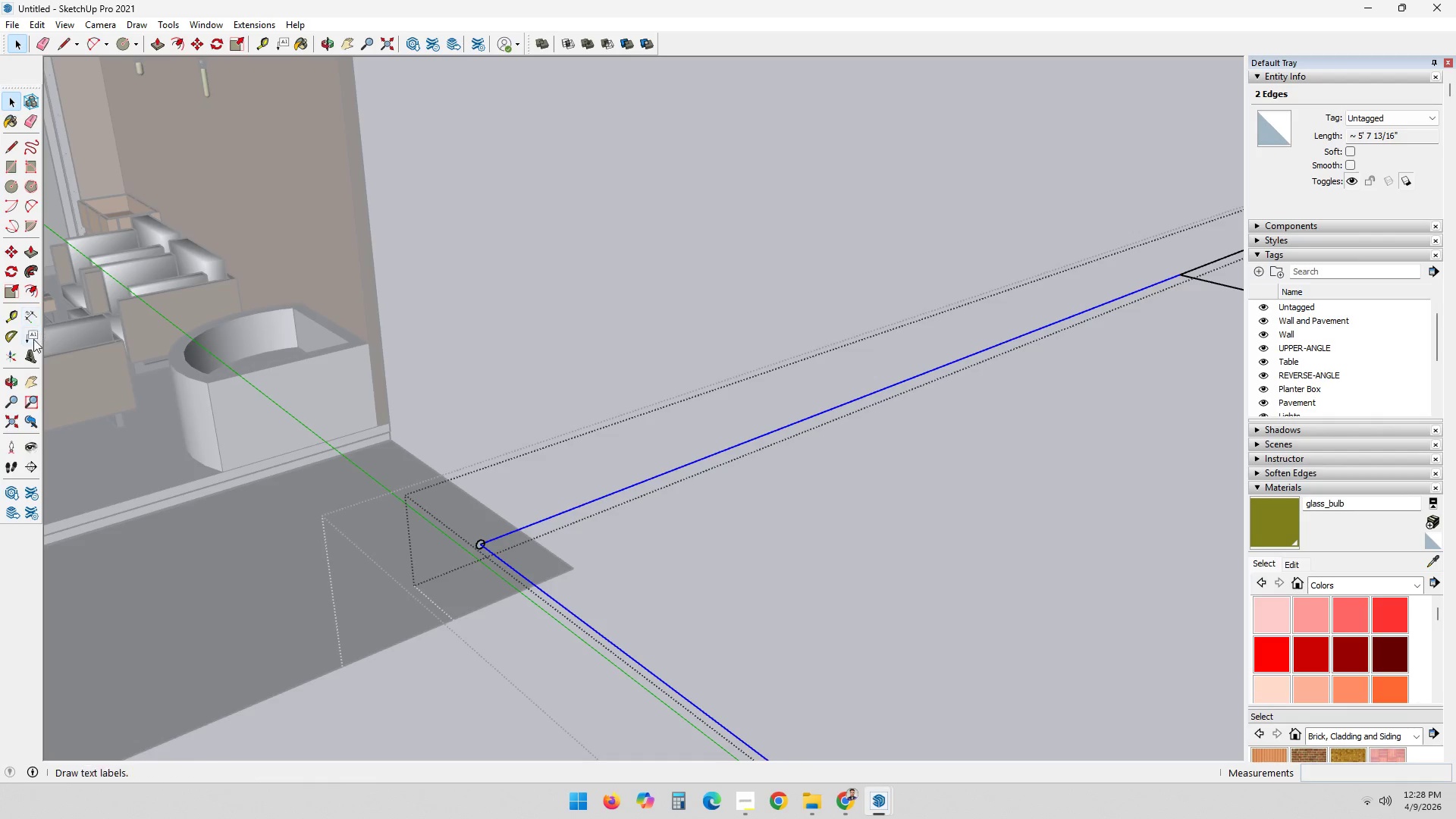 
left_click([27, 271])
 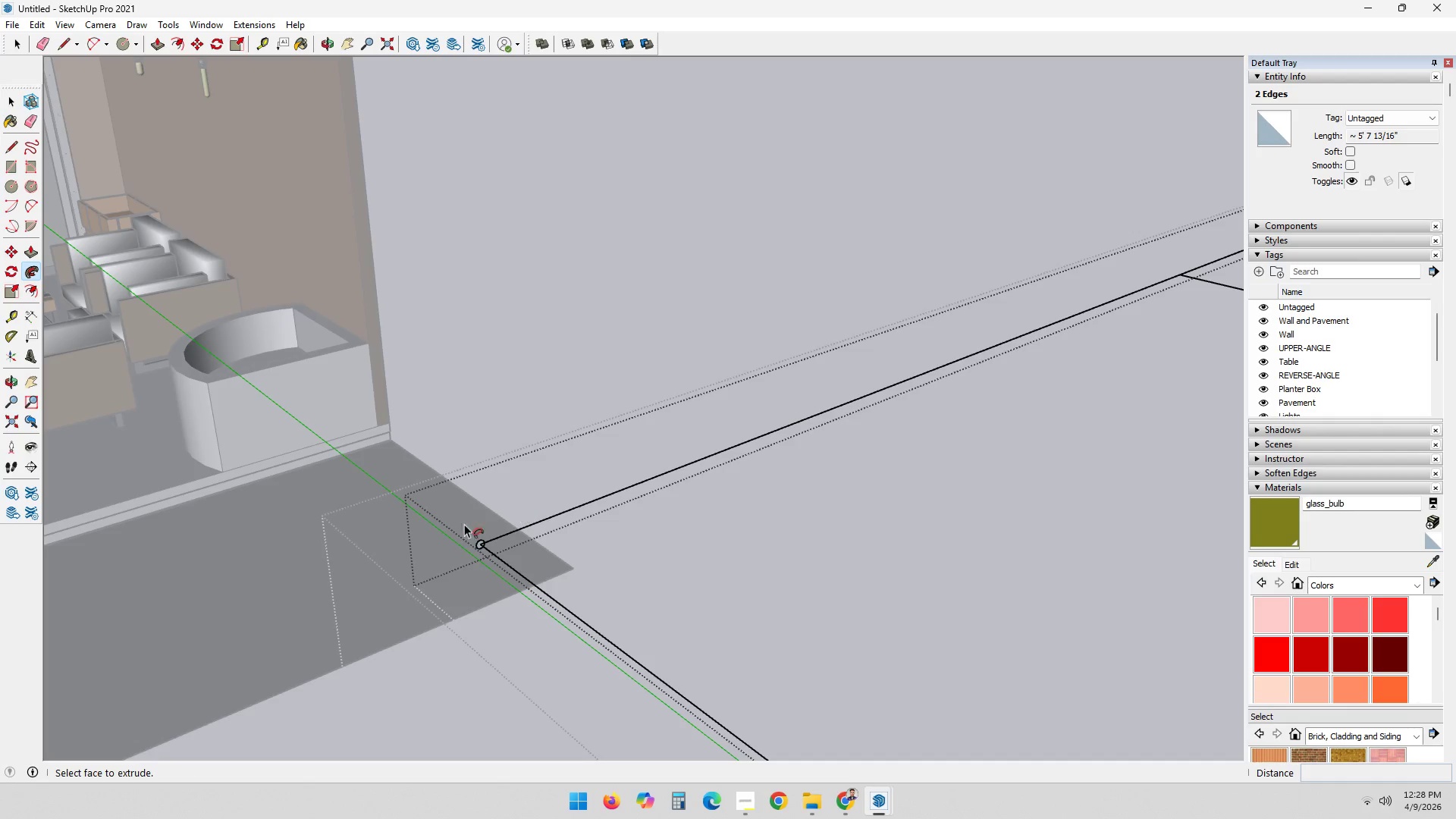 
scroll: coordinate [483, 545], scroll_direction: up, amount: 8.0
 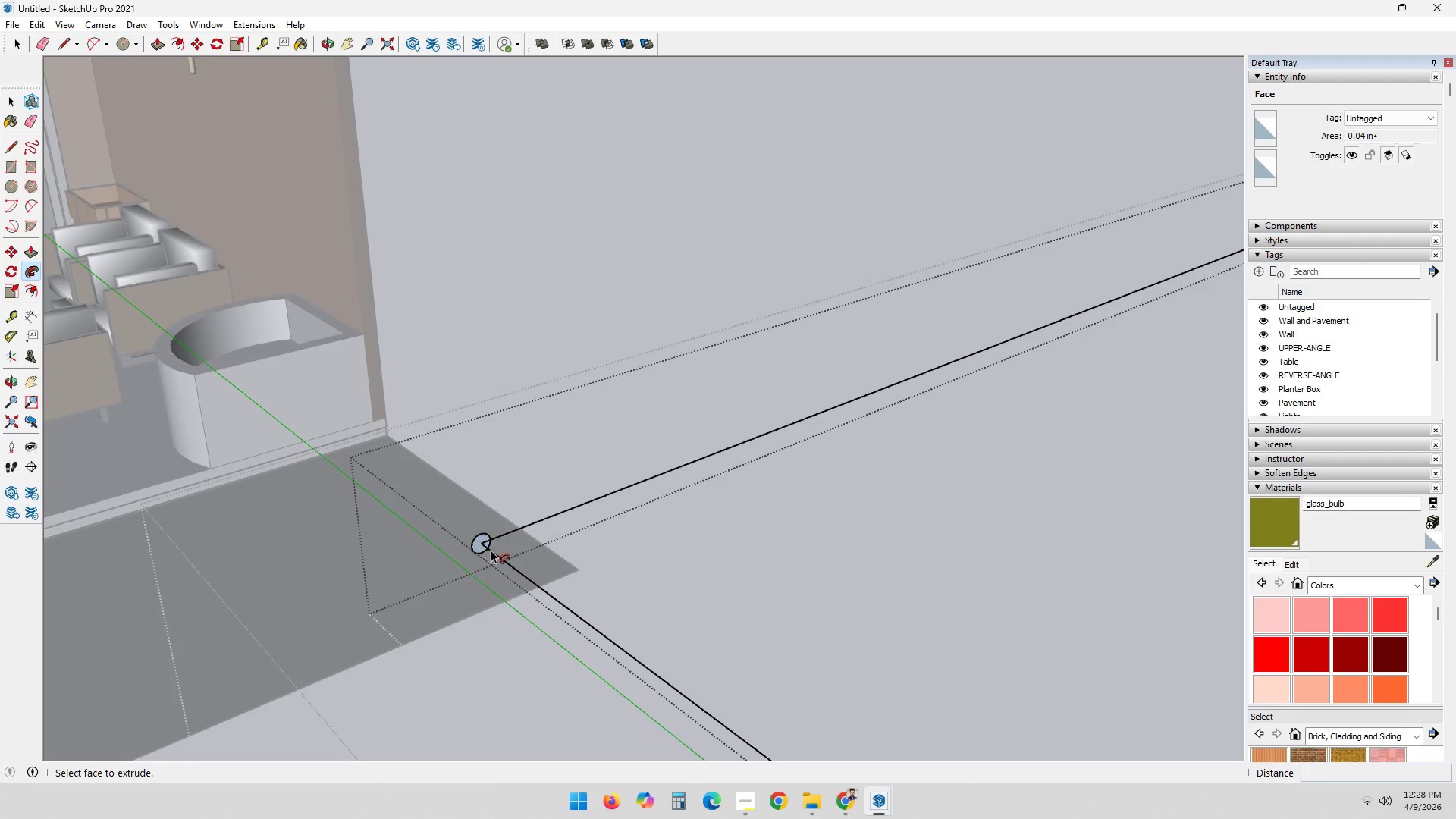 
key(Space)
 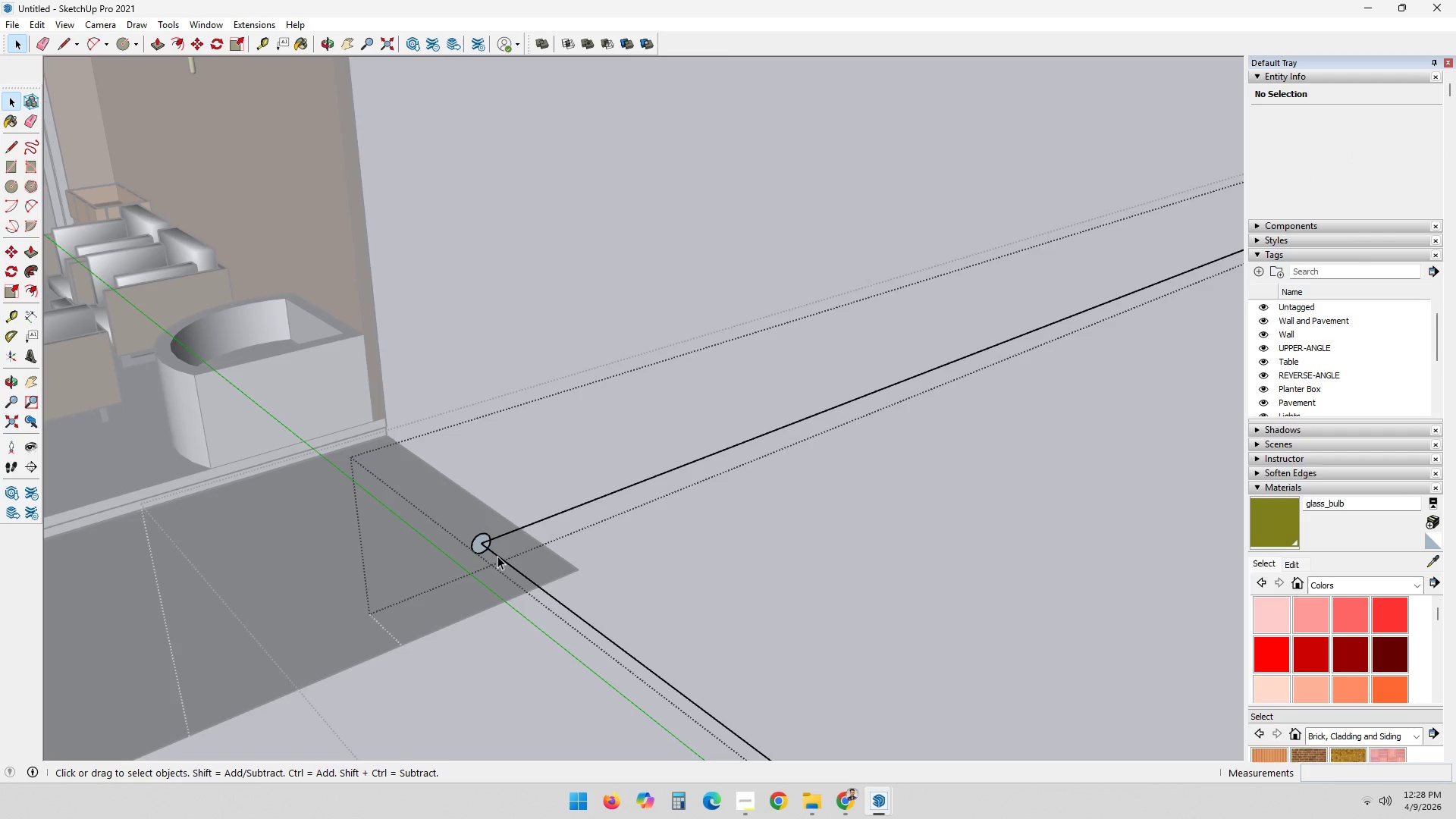 
left_click([497, 556])
 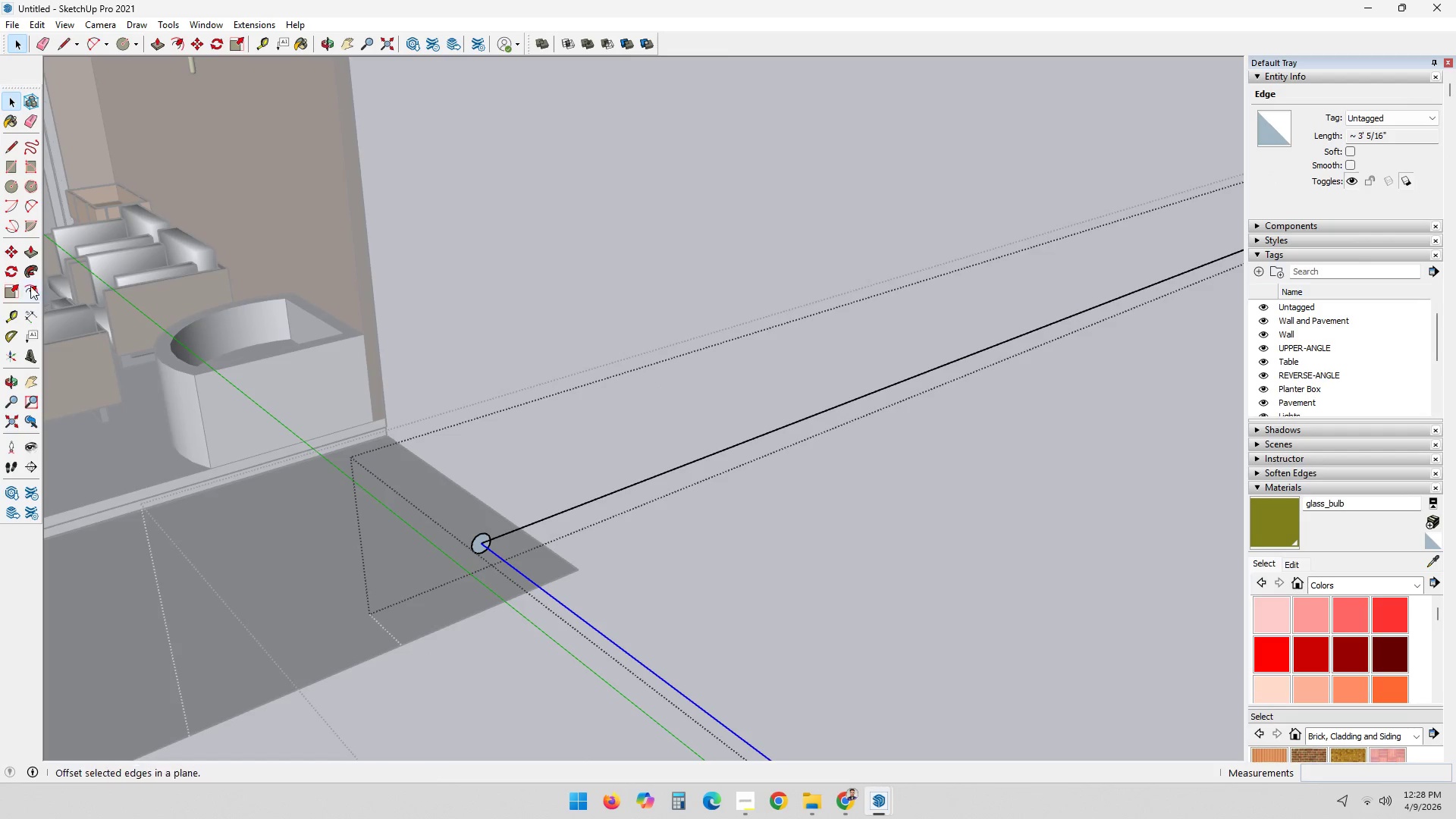 
left_click([30, 270])
 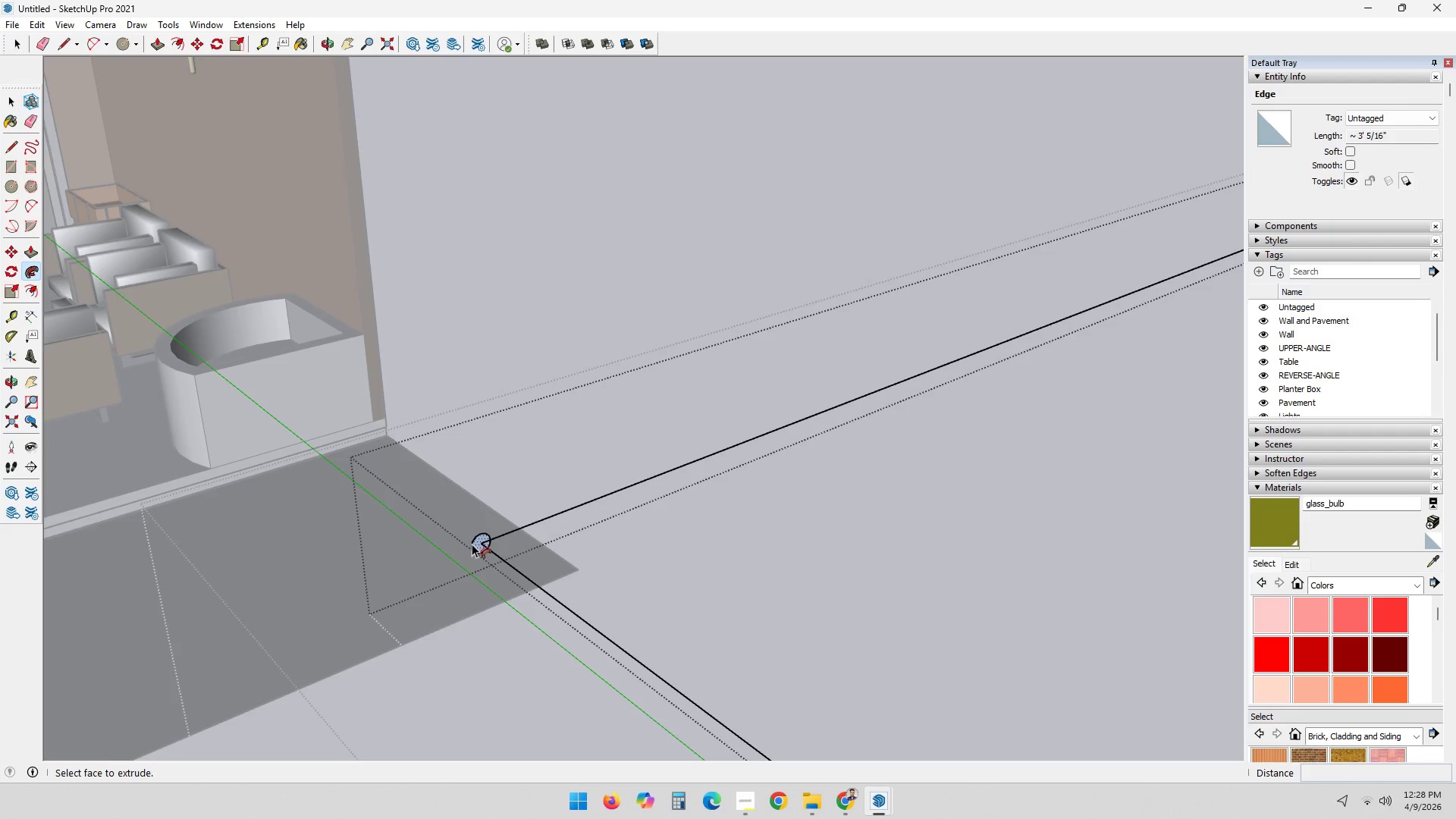 
left_click([479, 549])
 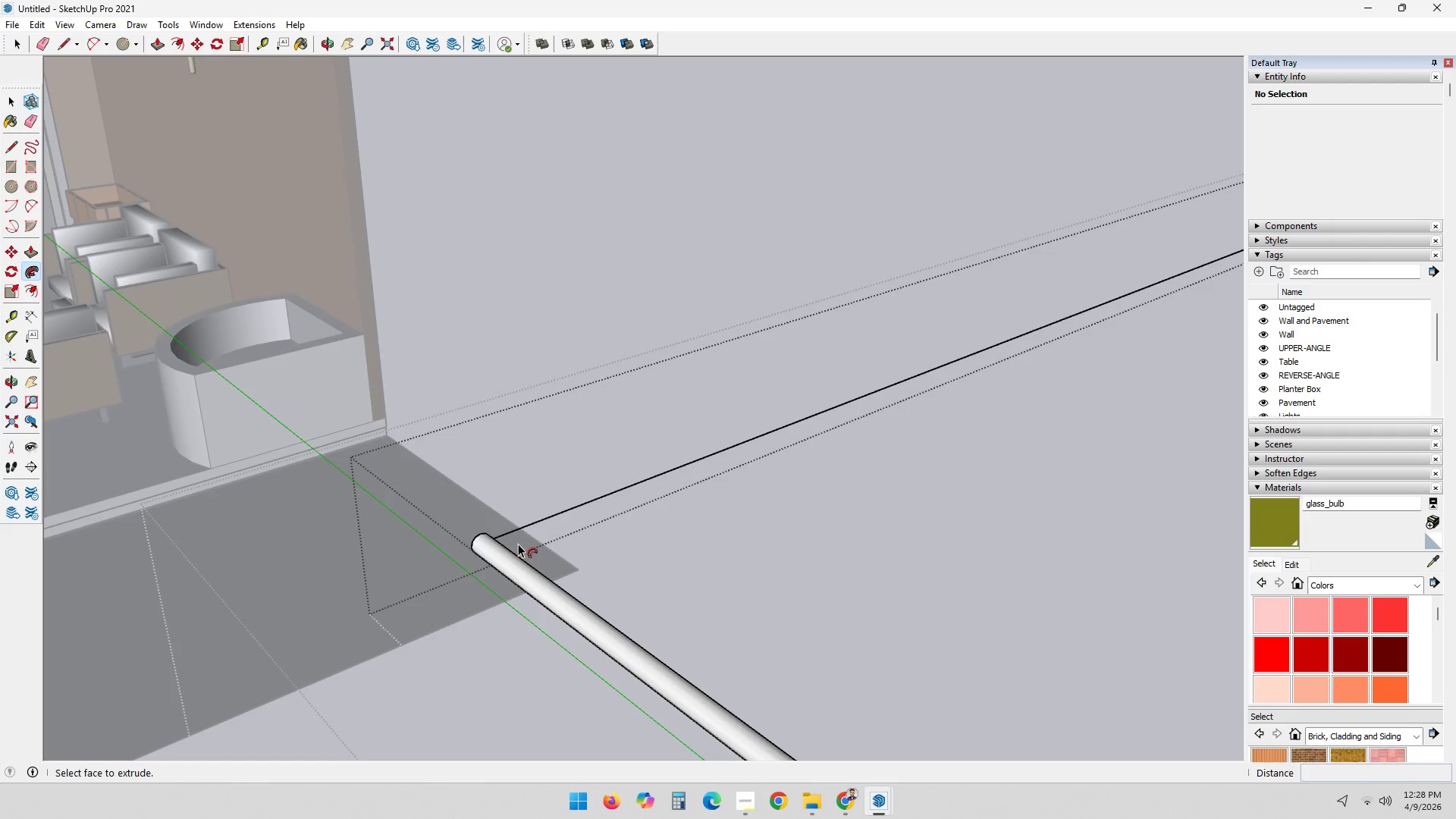 
key(Space)
 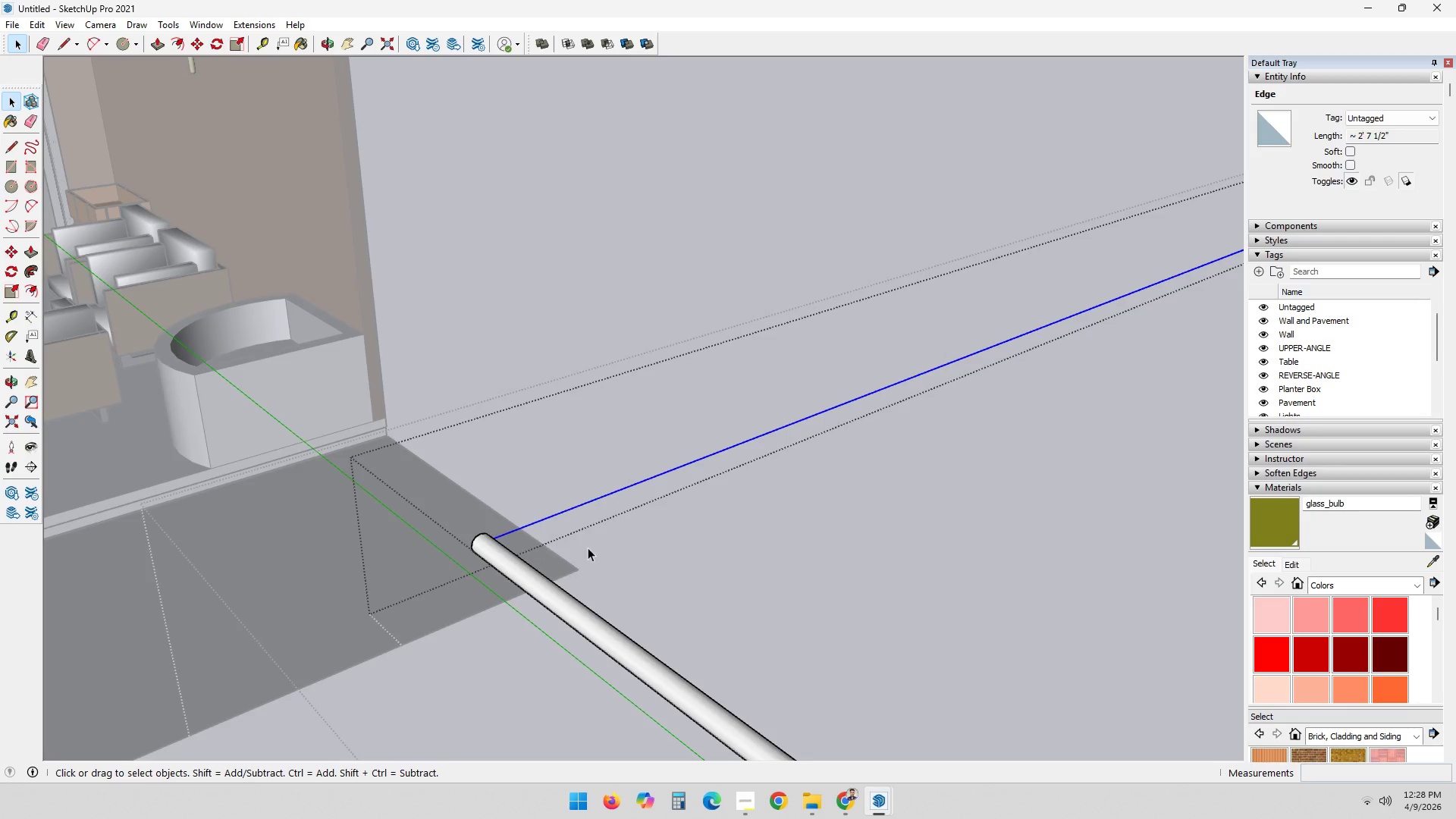 
wait(5.7)
 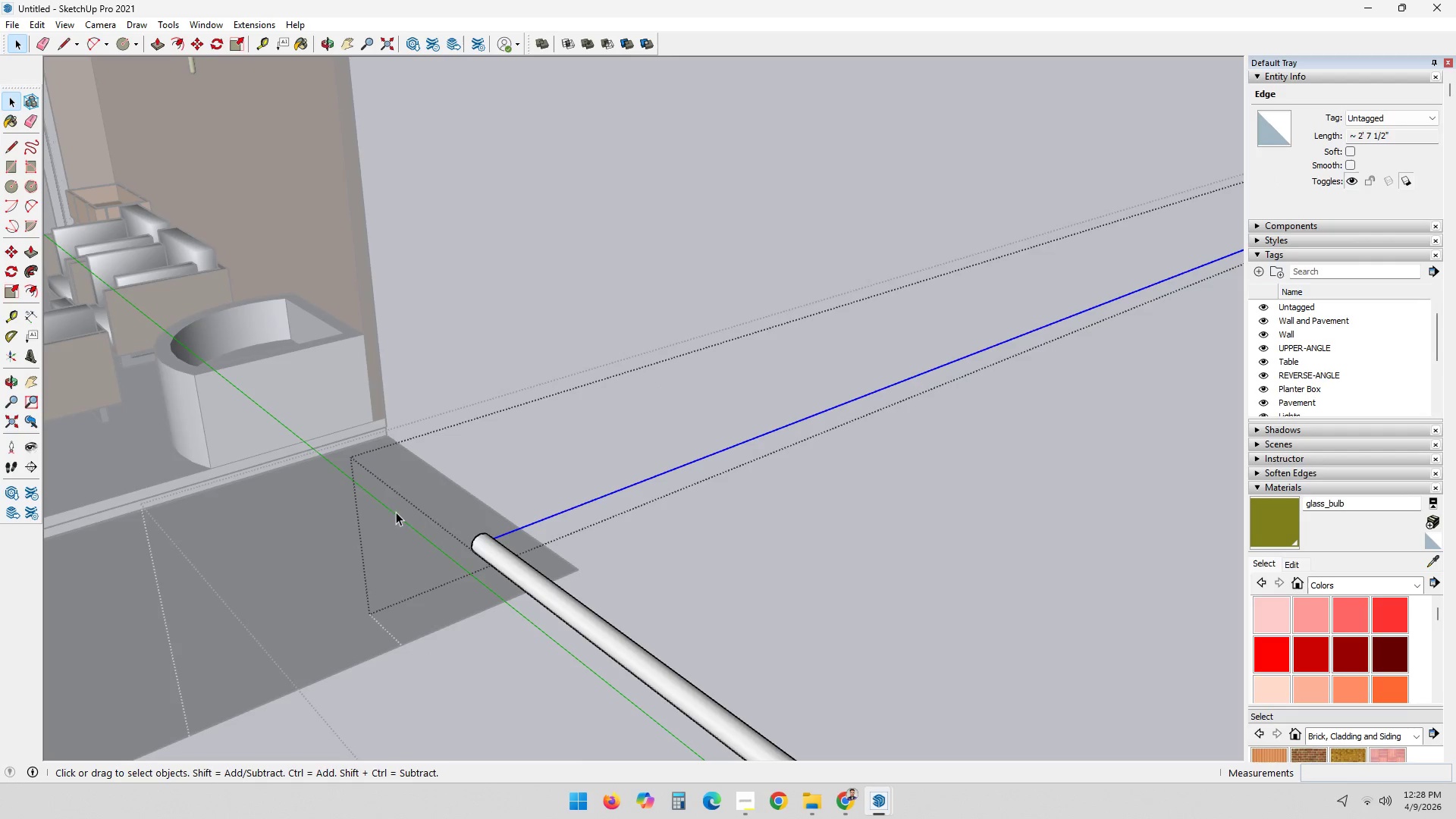 
scroll: coordinate [839, 571], scroll_direction: down, amount: 4.0
 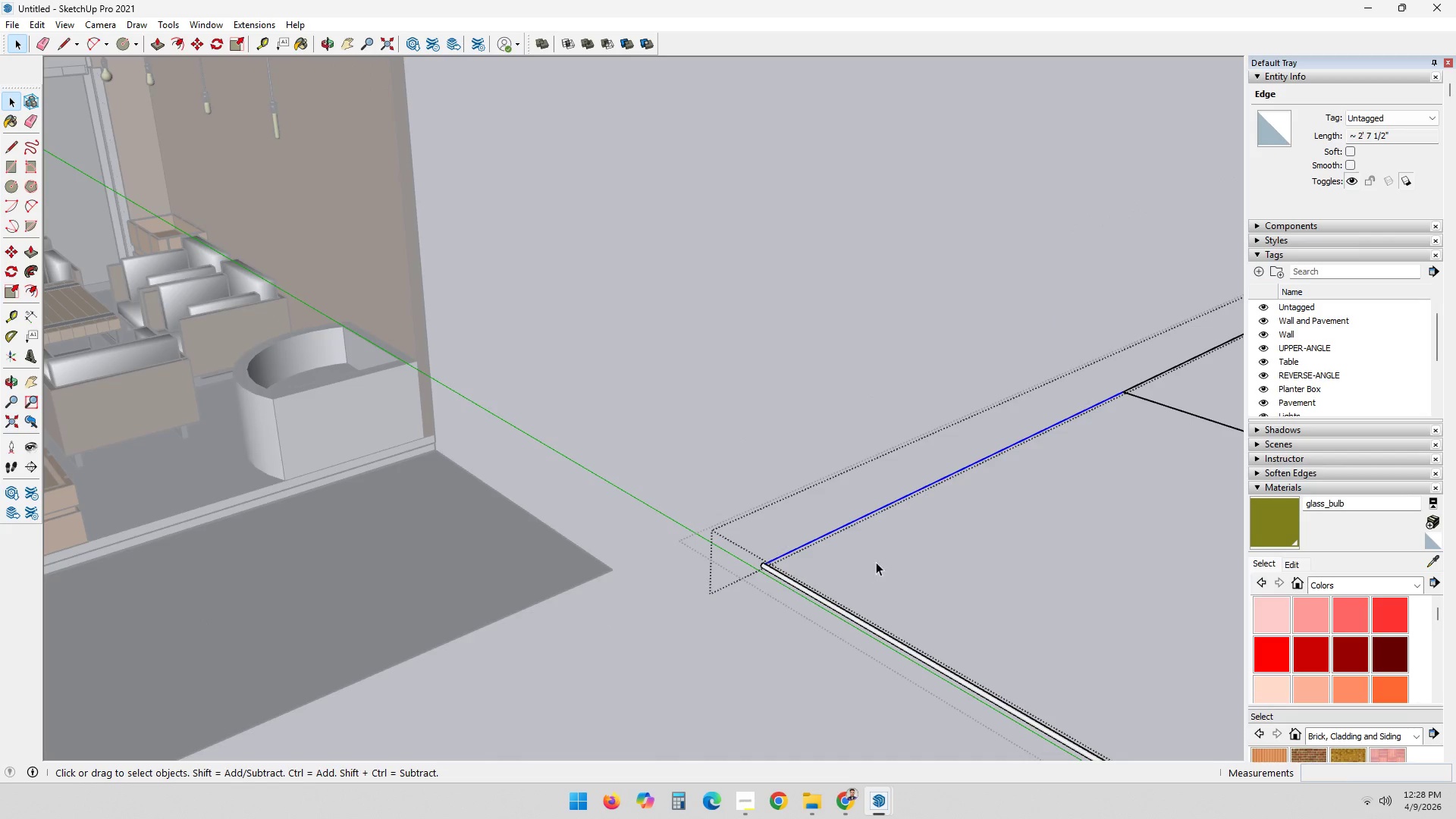 
key(Escape)
 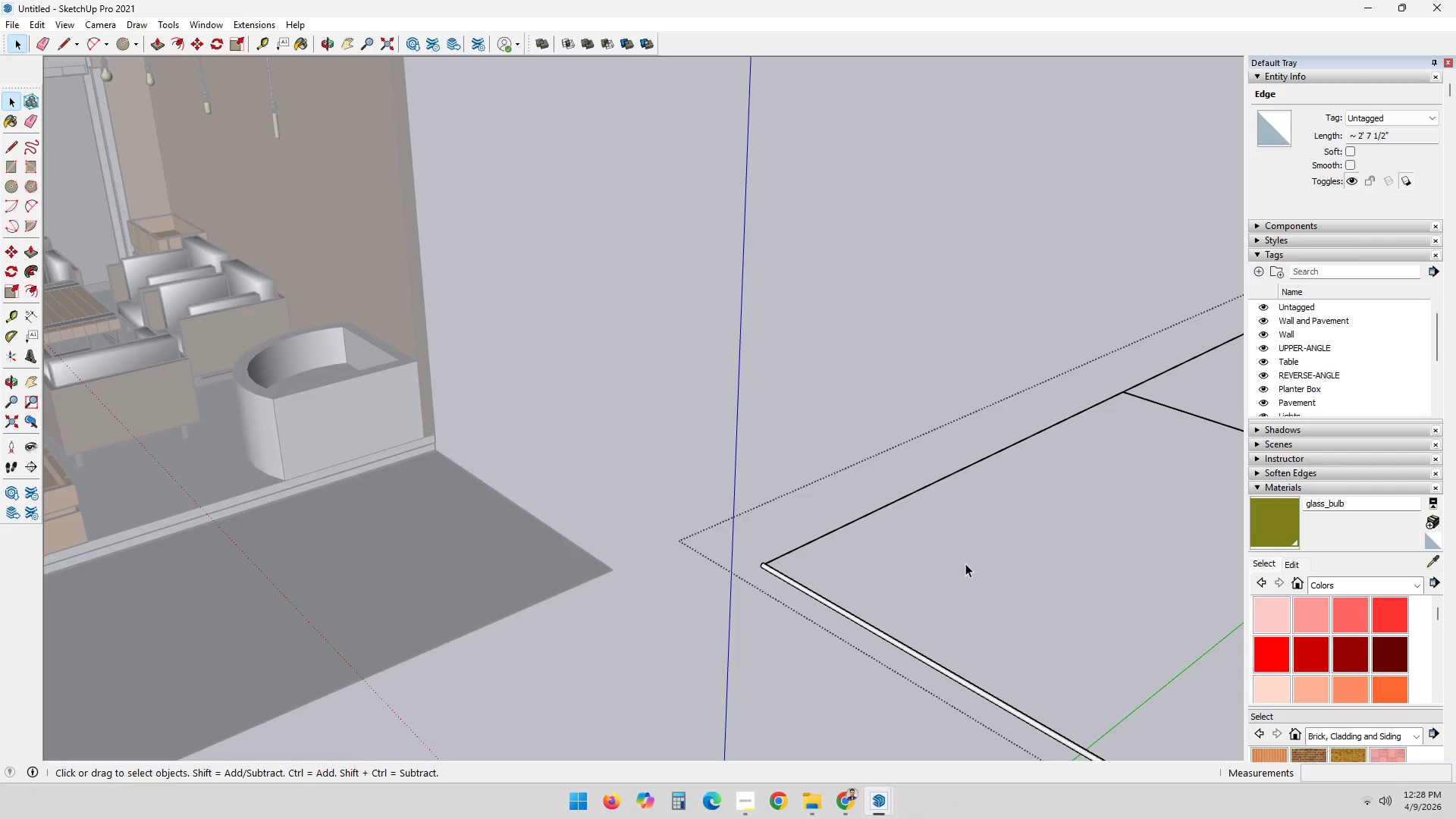 
hold_key(key=ShiftLeft, duration=0.88)
scroll: coordinate [972, 569], scroll_direction: down, amount: 2.0
 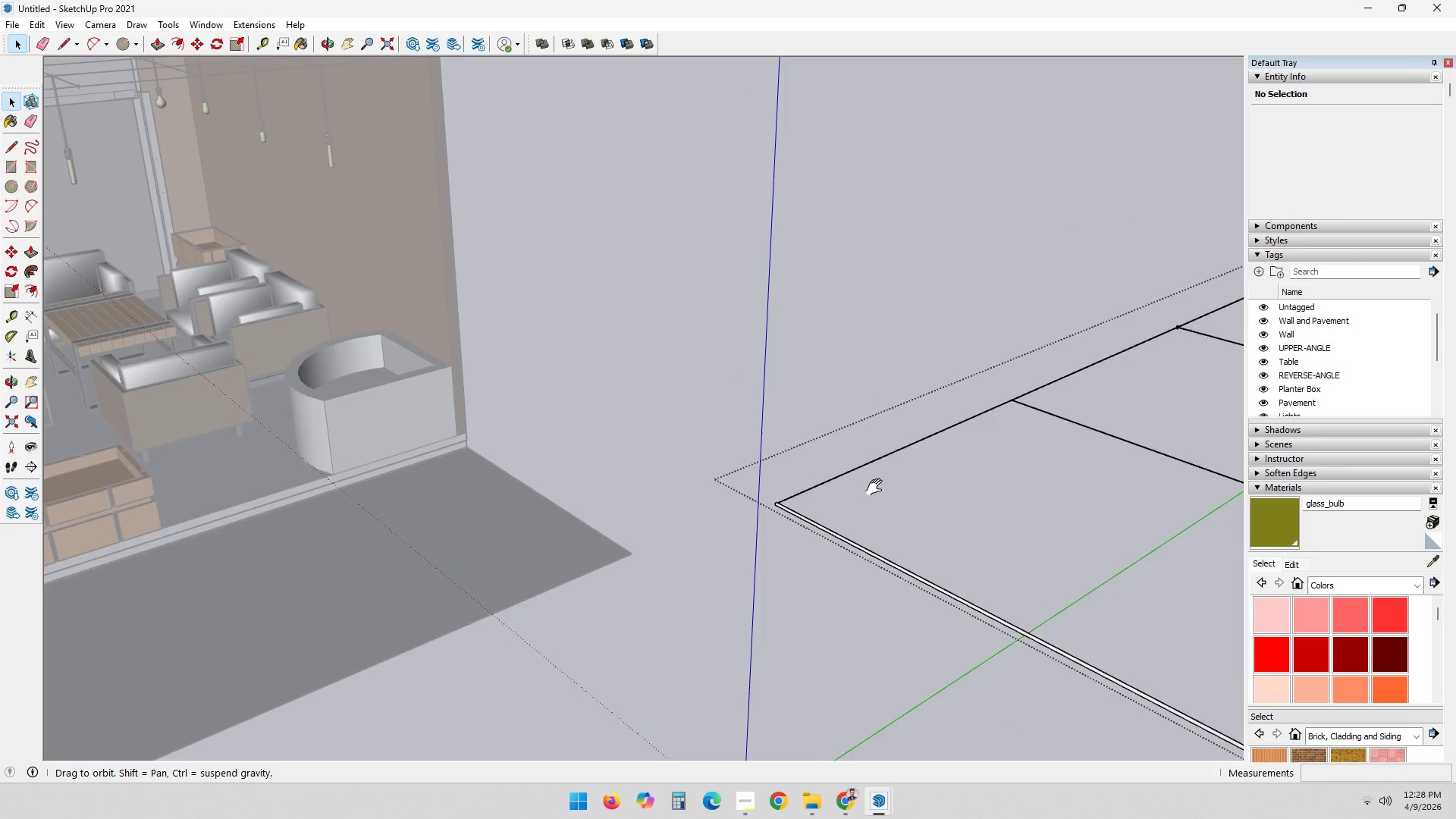 
scroll: coordinate [930, 644], scroll_direction: up, amount: 2.0
 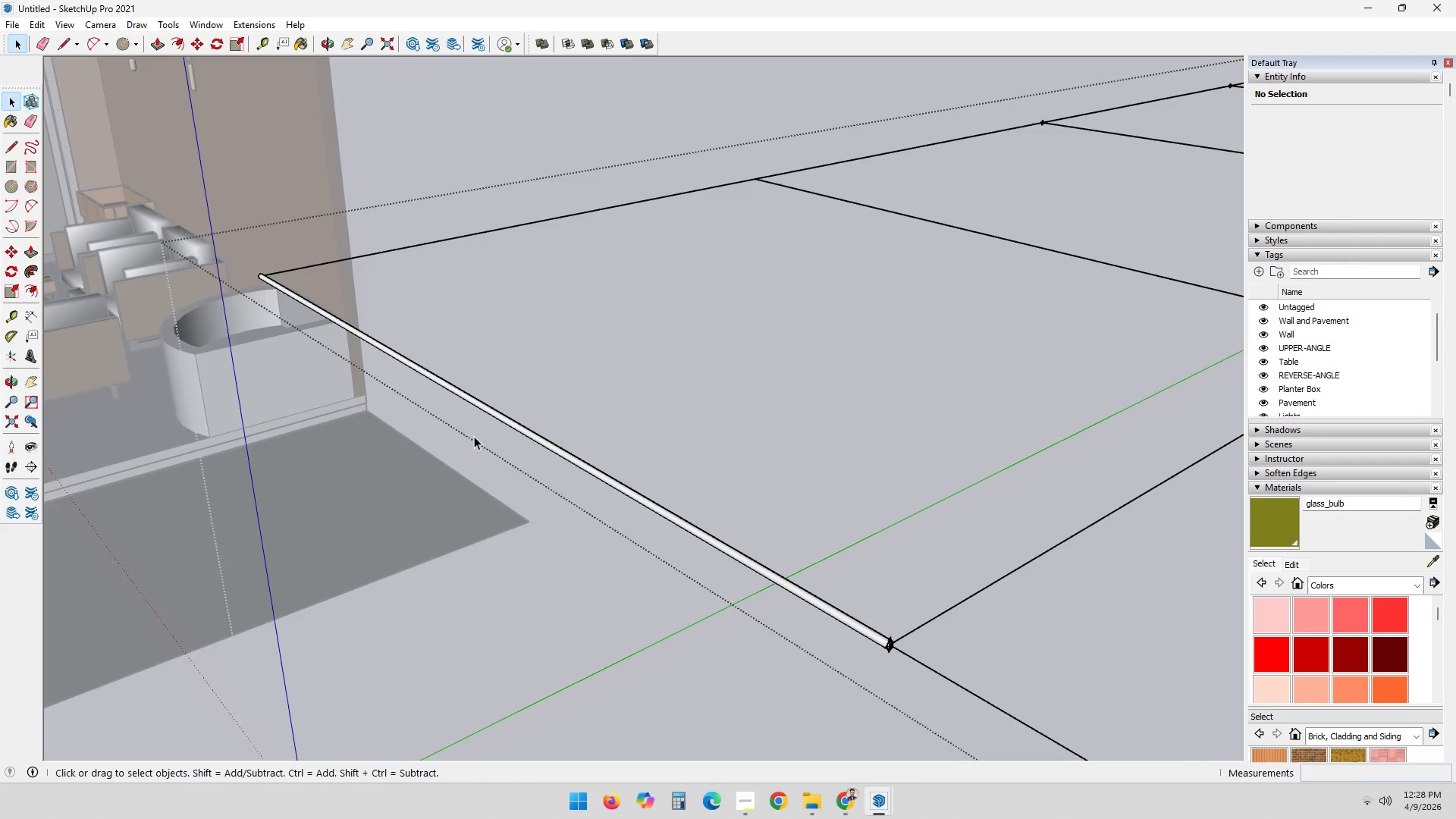 
scroll: coordinate [449, 384], scroll_direction: down, amount: 1.0
 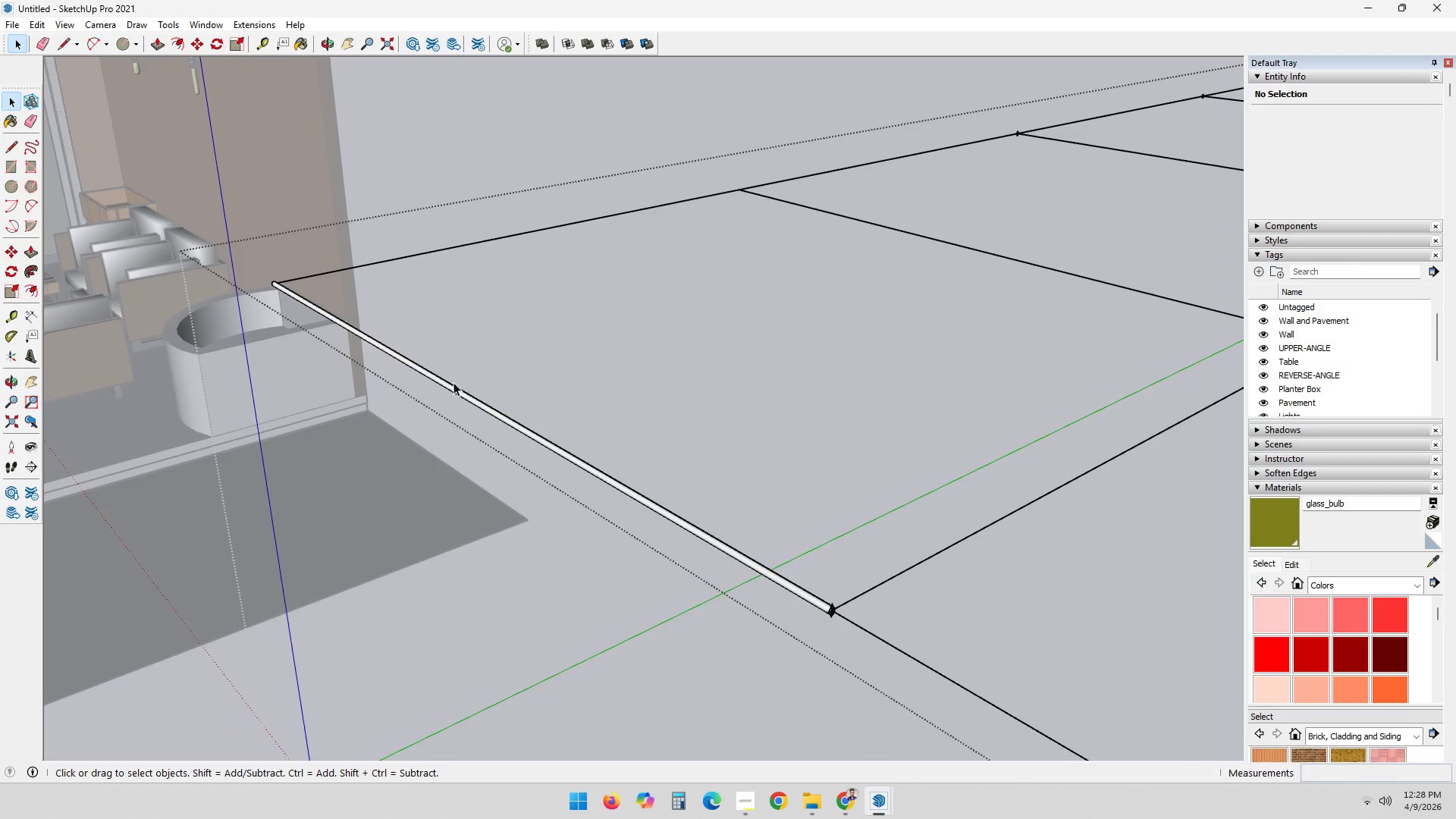 
left_click([448, 392])
 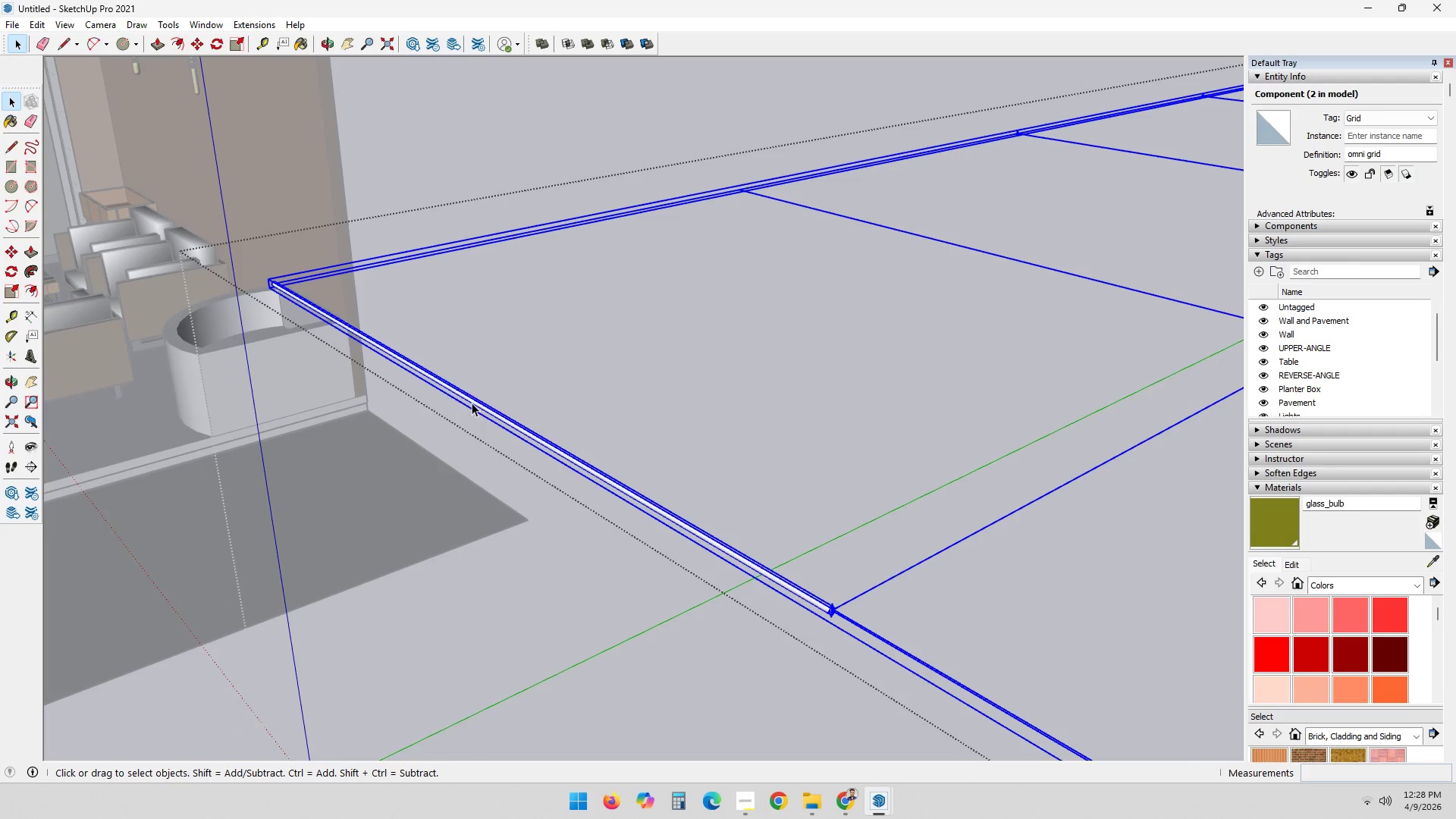 
double_click([472, 401])
 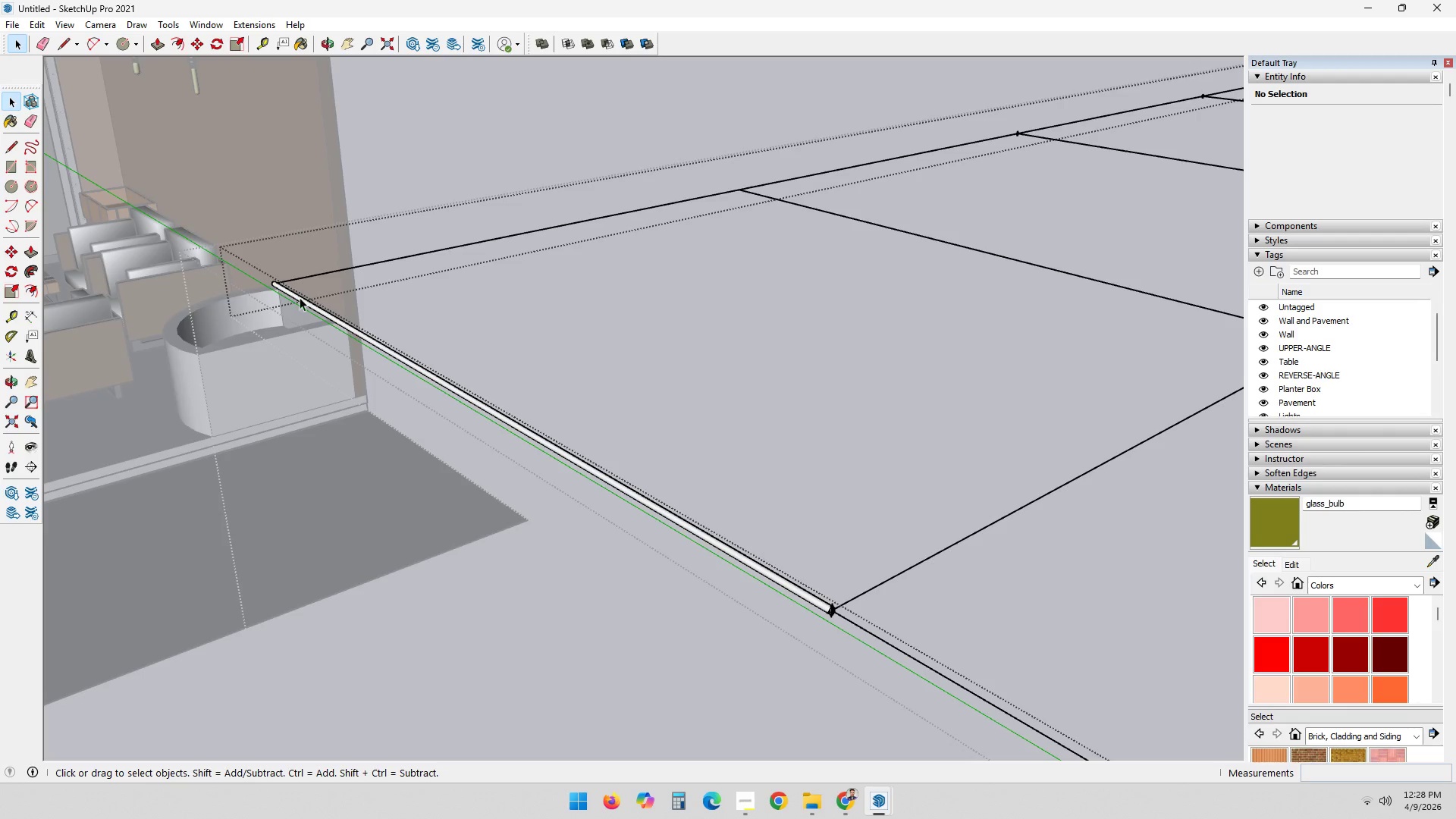 
left_click([293, 297])
 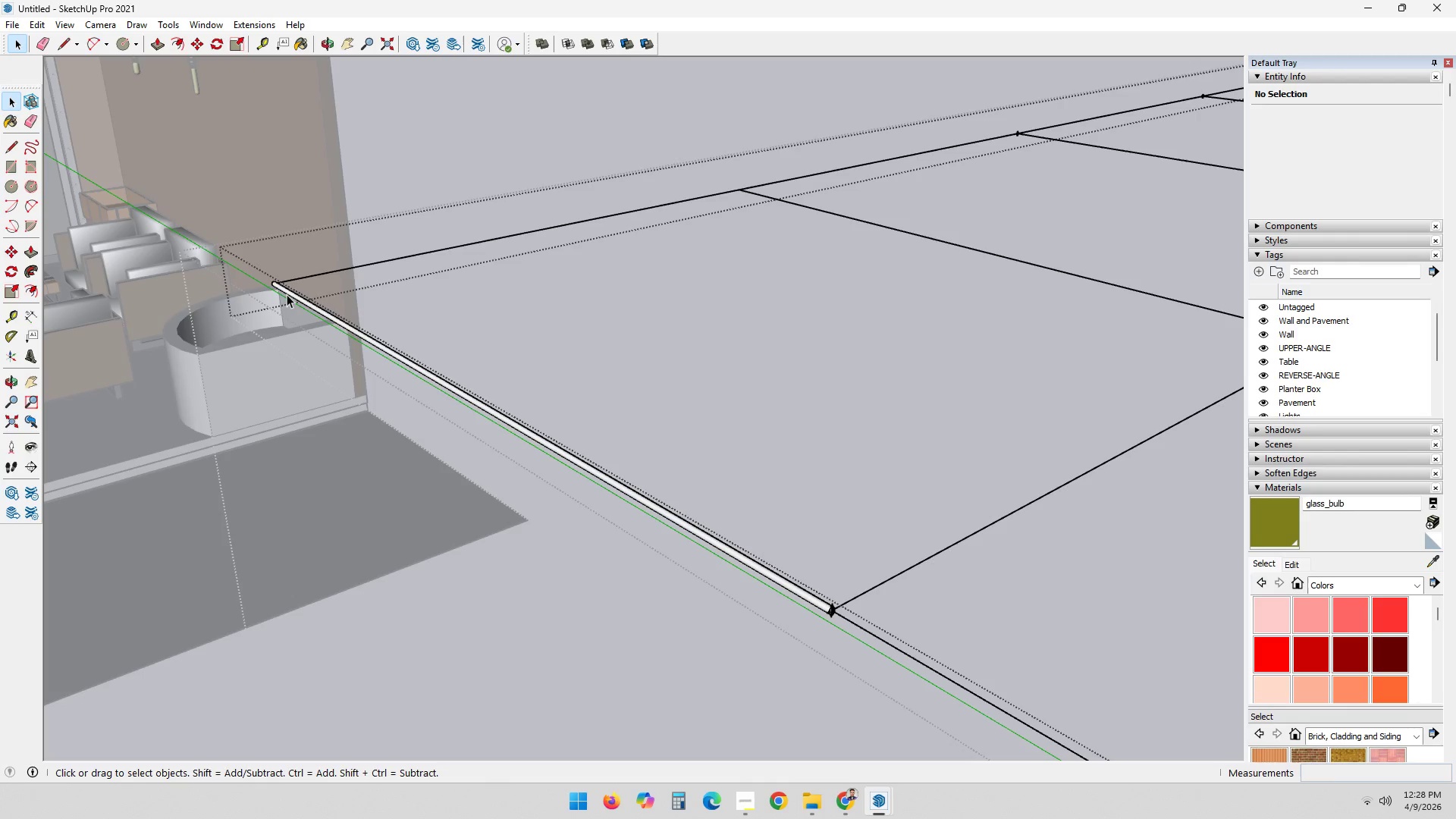 
left_click([284, 293])
 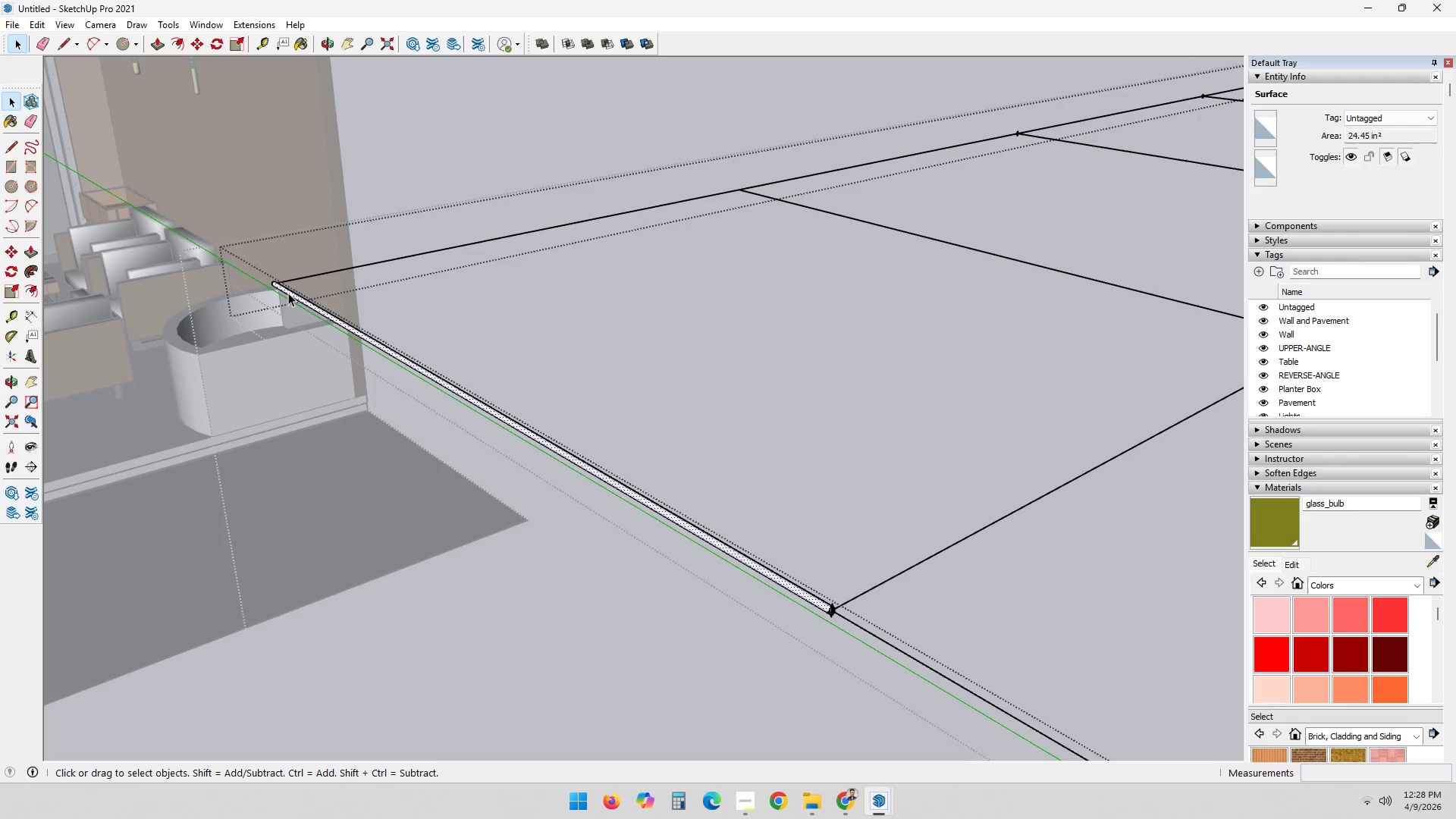 
key(M)
 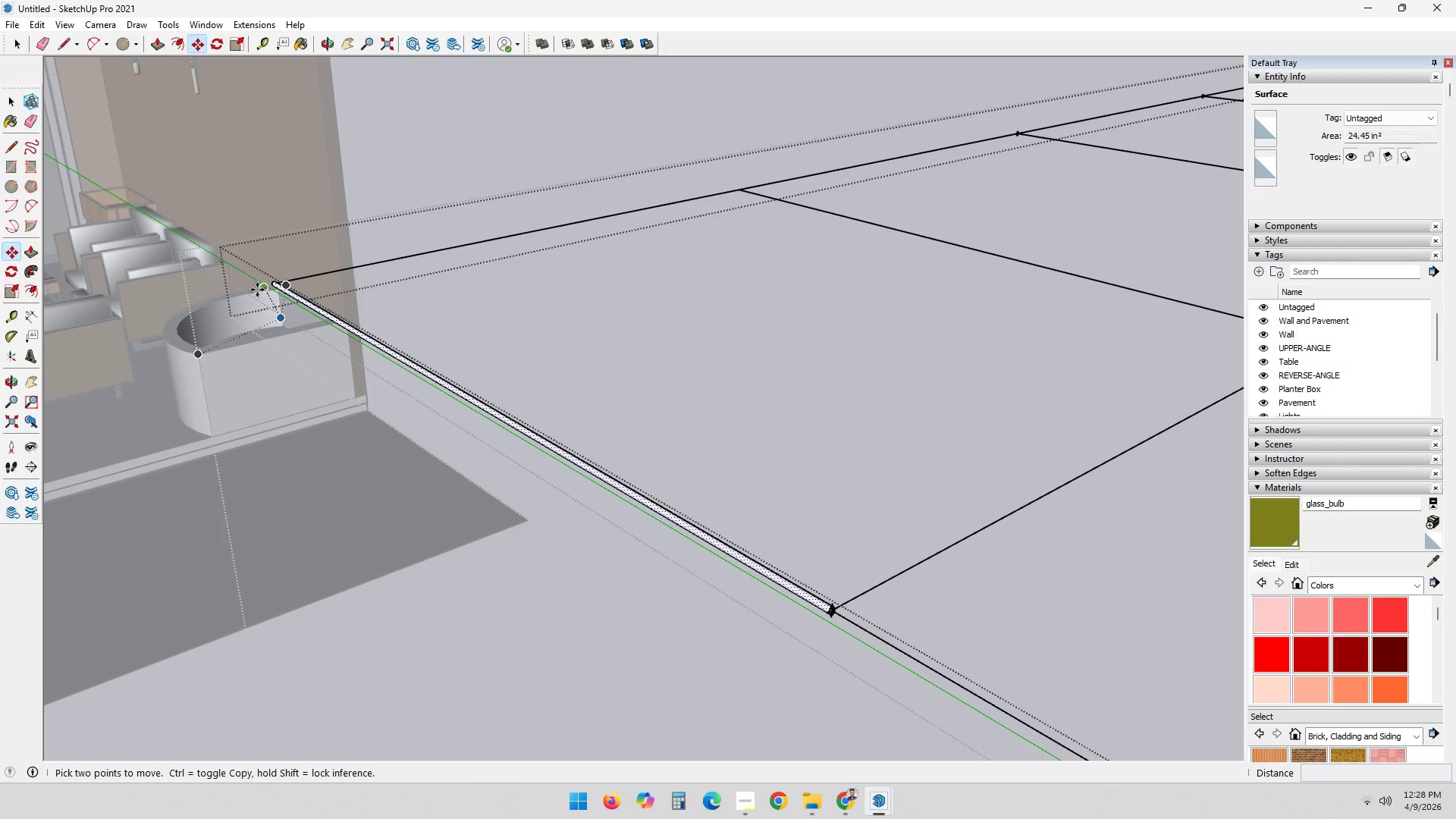 
scroll: coordinate [930, 519], scroll_direction: down, amount: 7.0
 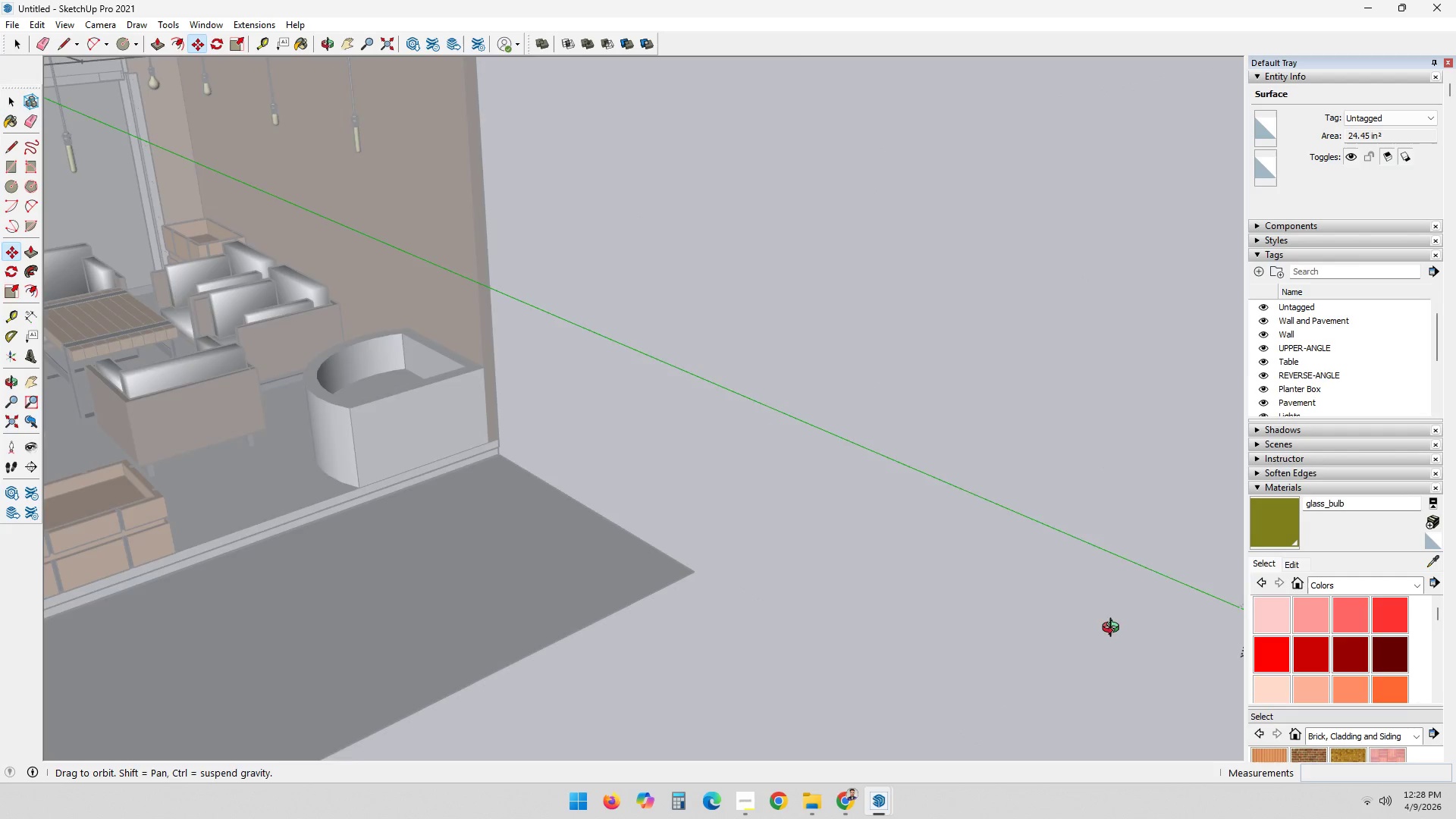 
hold_key(key=ShiftLeft, duration=0.58)
 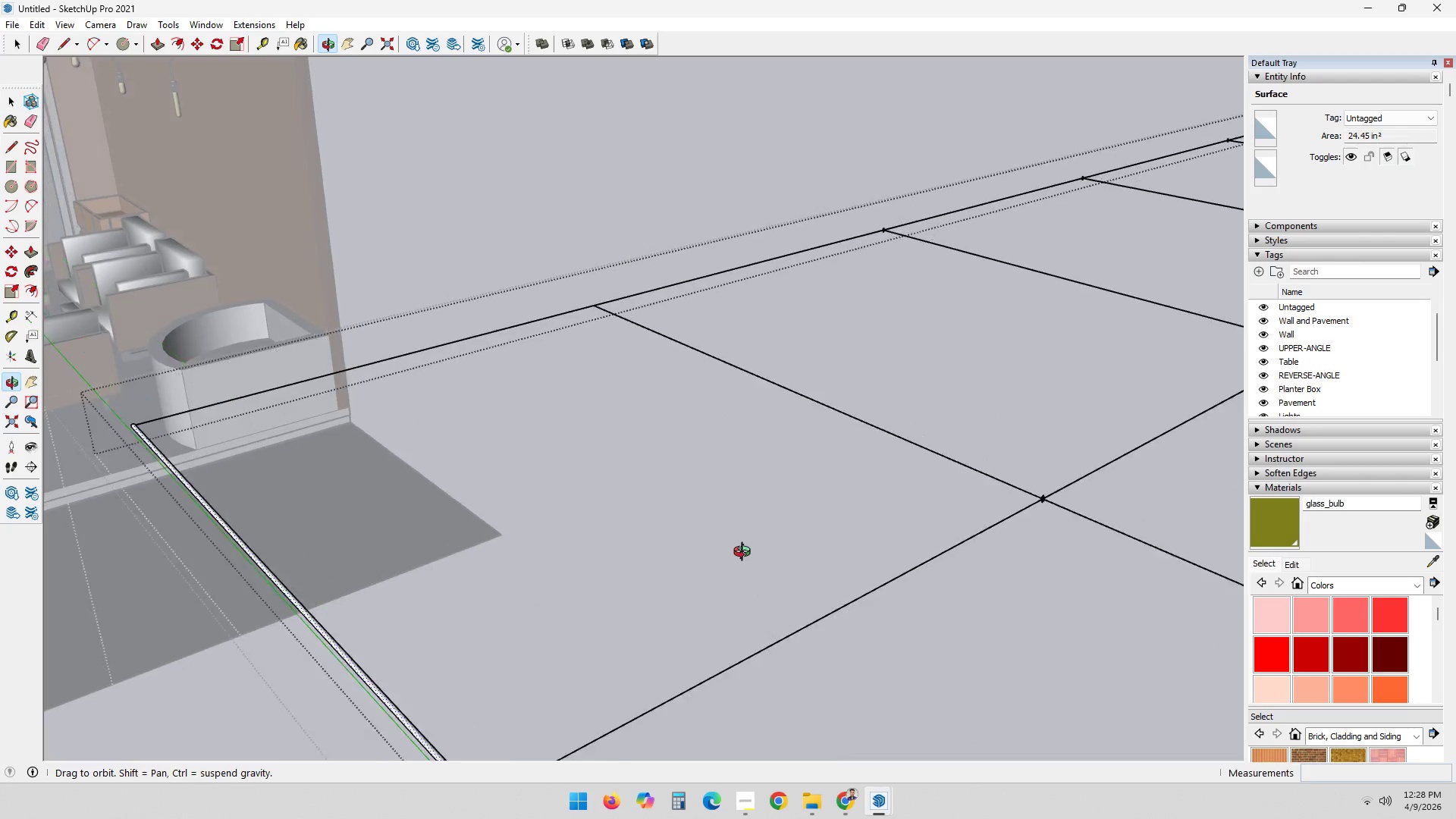 
hold_key(key=ShiftLeft, duration=0.62)
 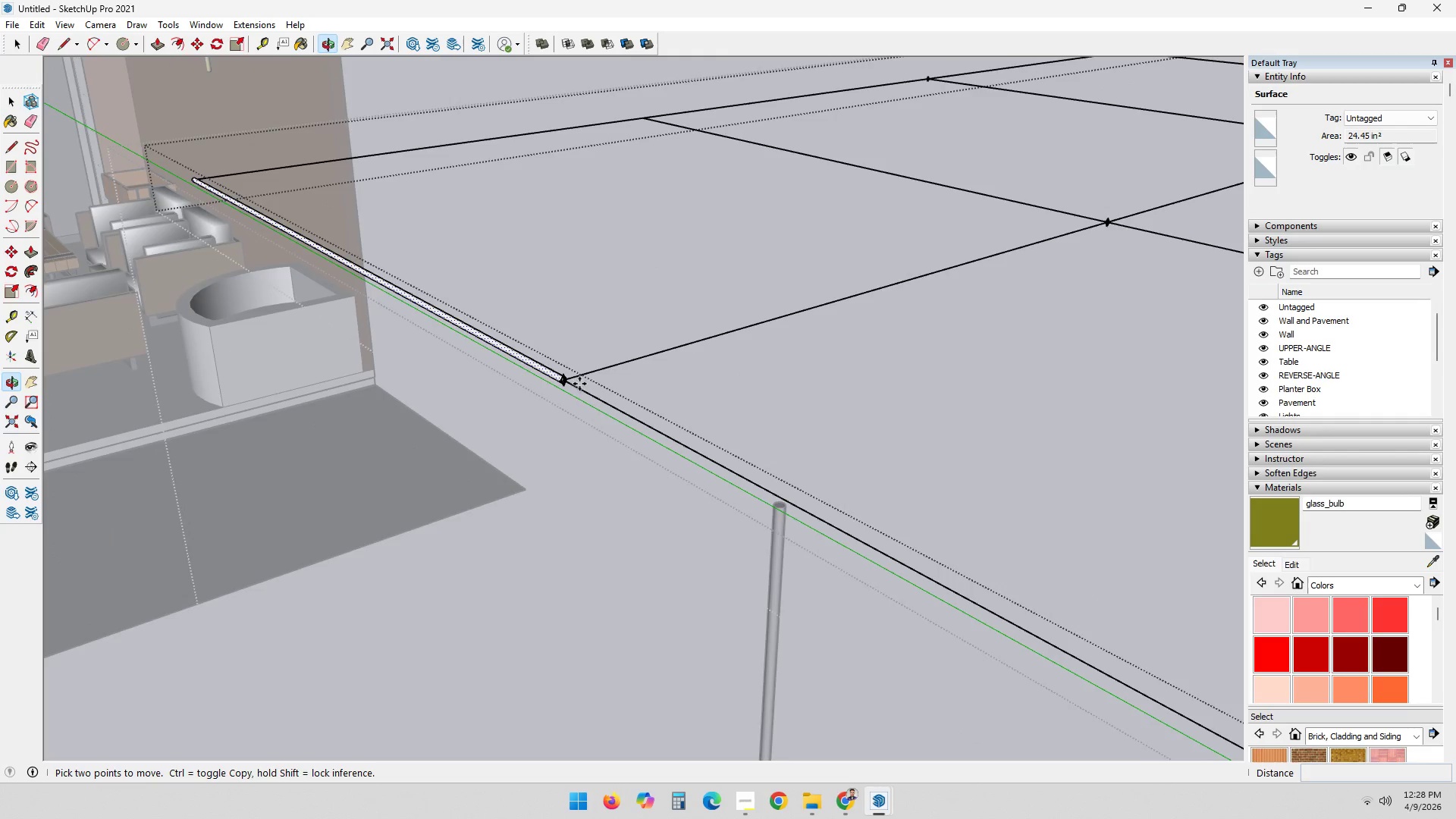 
key(Space)
 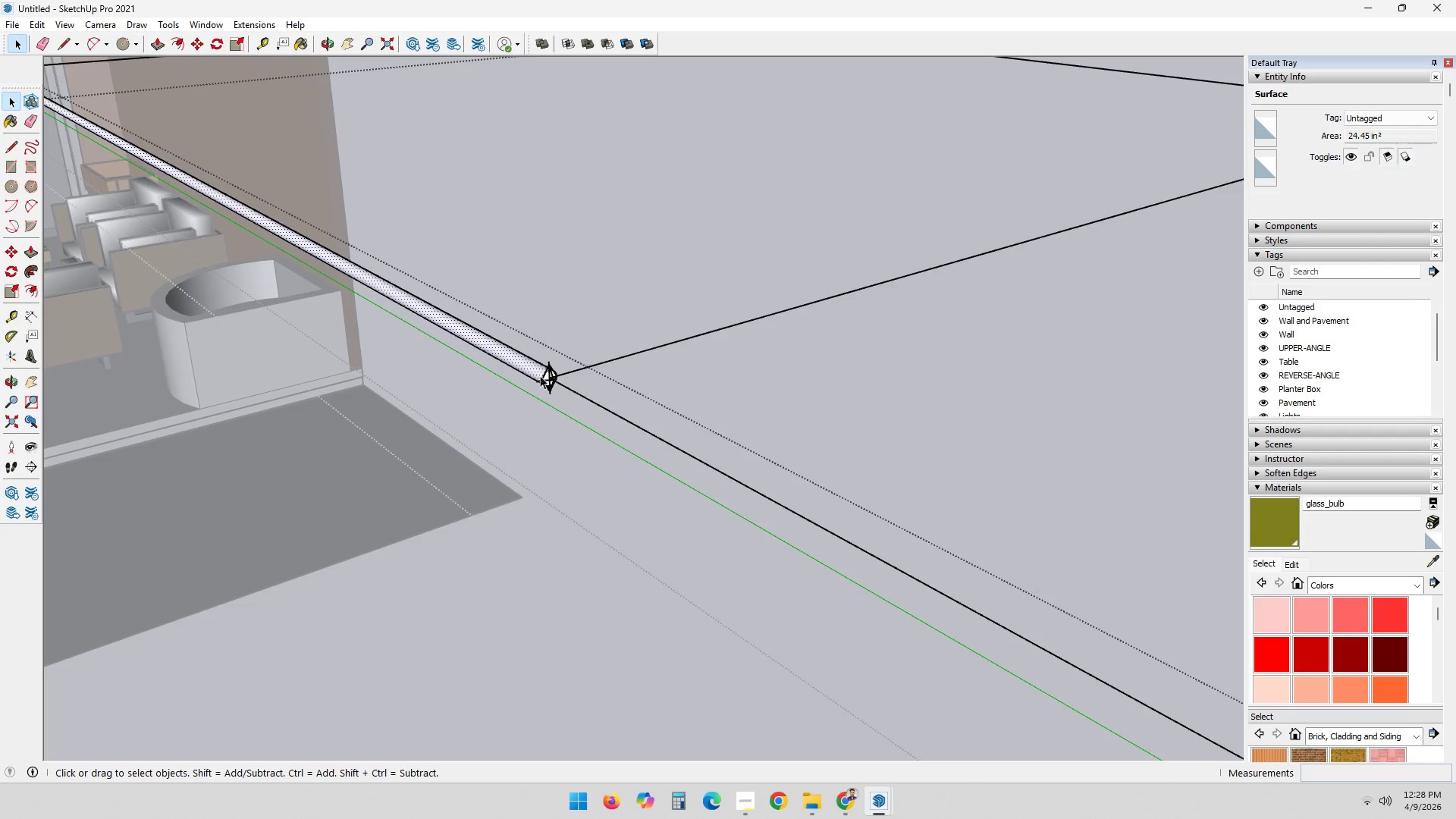 
scroll: coordinate [569, 385], scroll_direction: up, amount: 12.0
 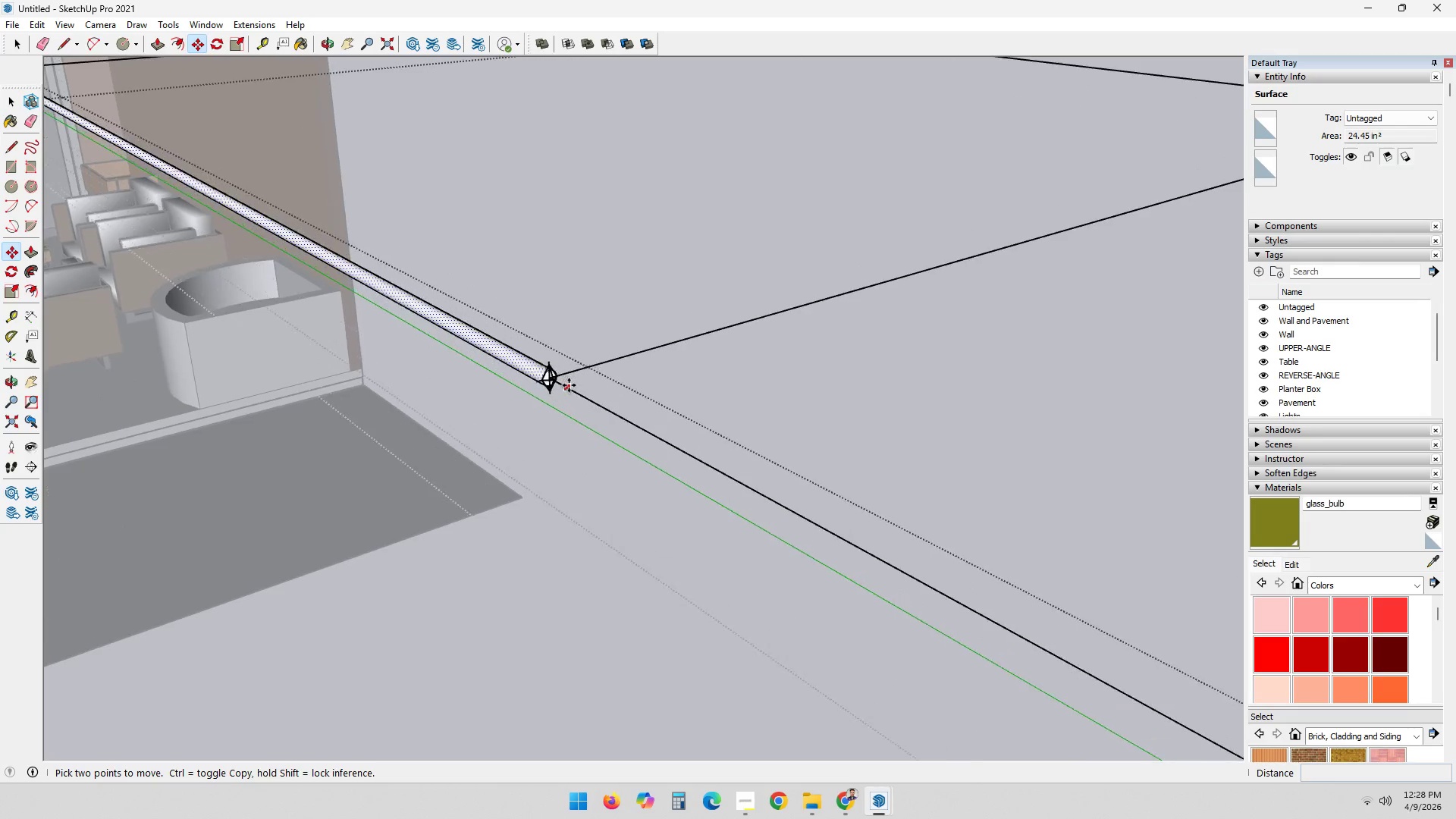 
left_click([534, 370])
 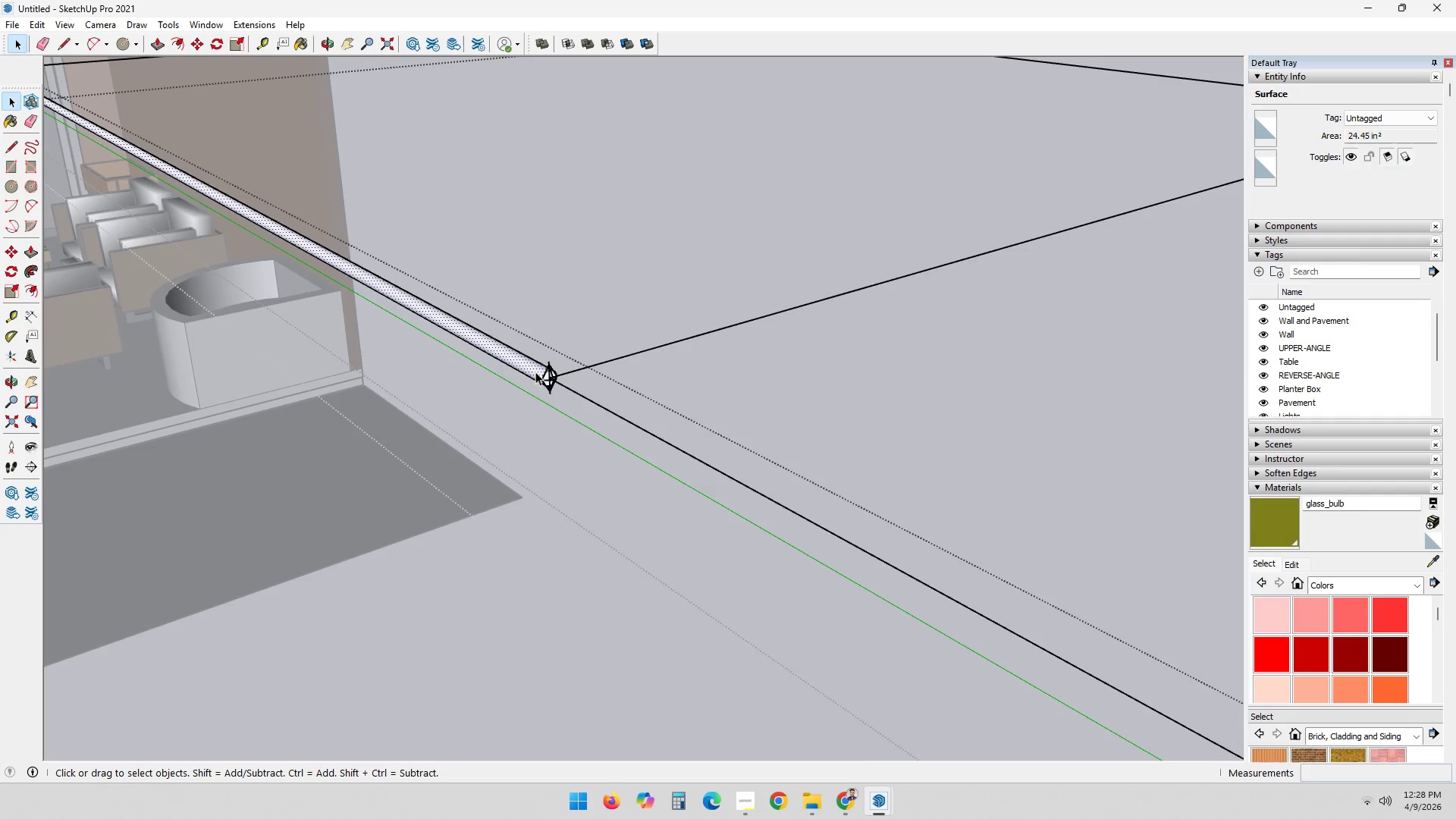 
scroll: coordinate [539, 373], scroll_direction: up, amount: 3.0
 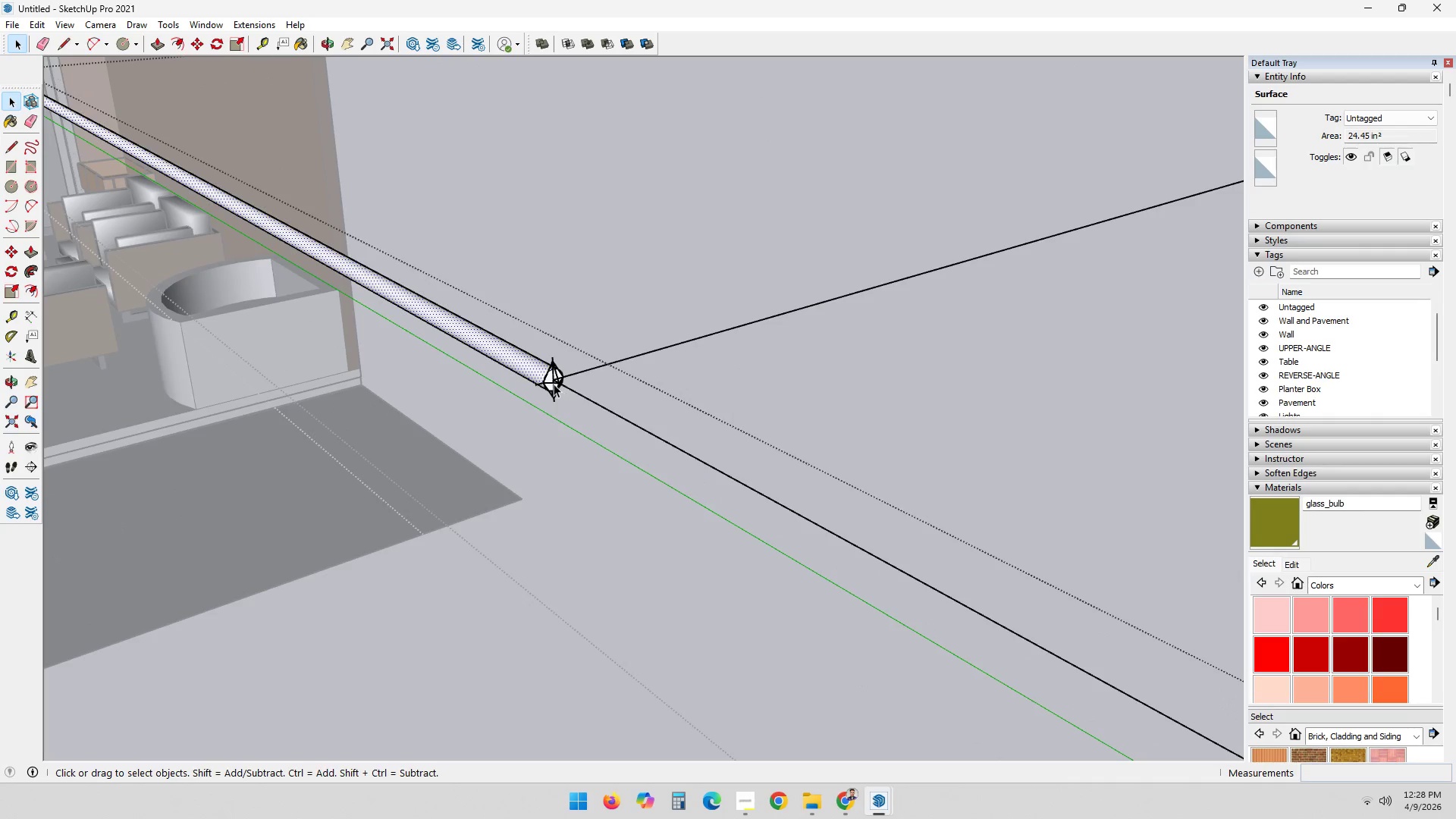 
left_click([554, 384])
 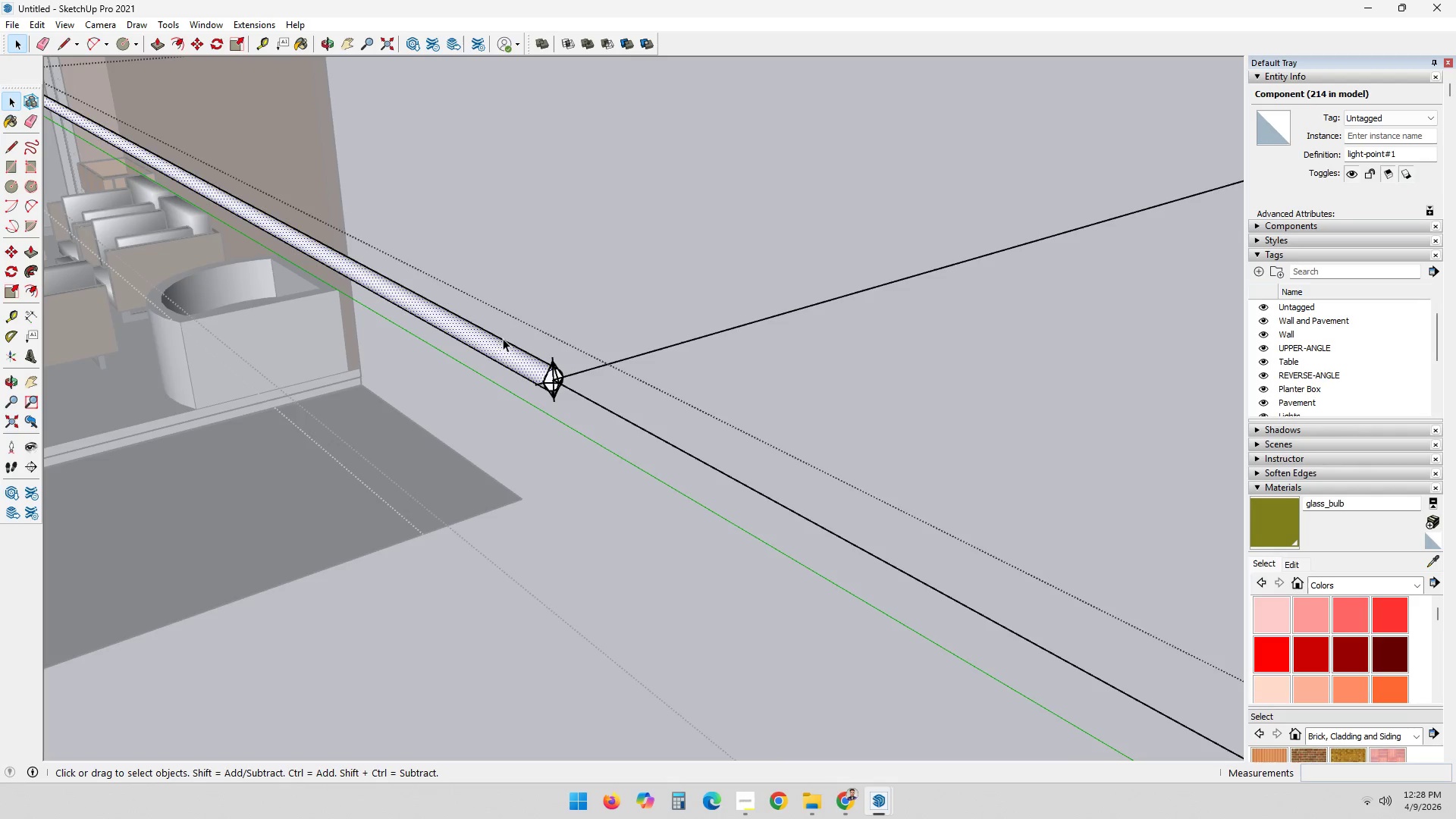 
left_click([495, 351])
 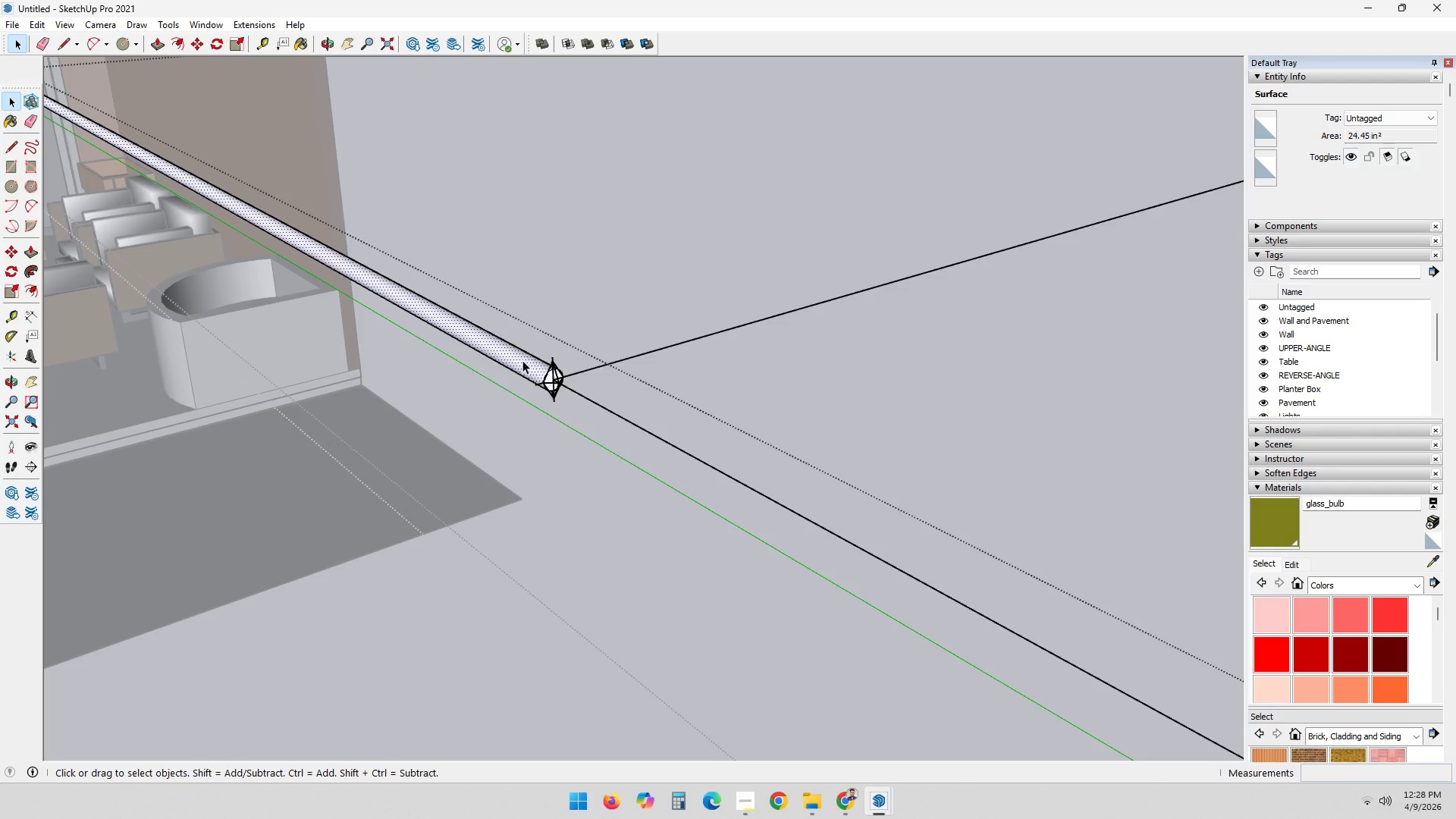 
double_click([522, 360])
 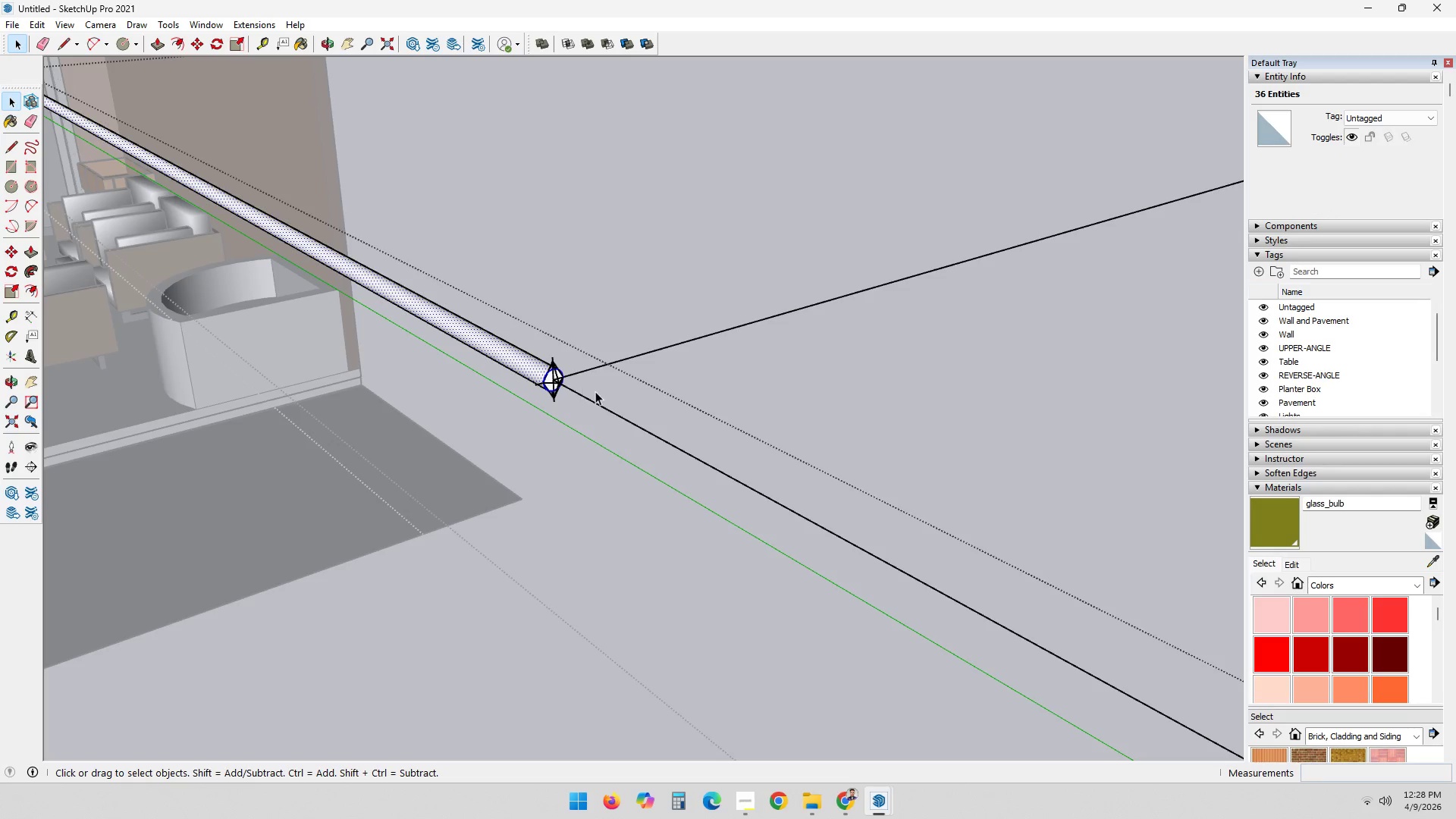 
scroll: coordinate [560, 395], scroll_direction: up, amount: 3.0
 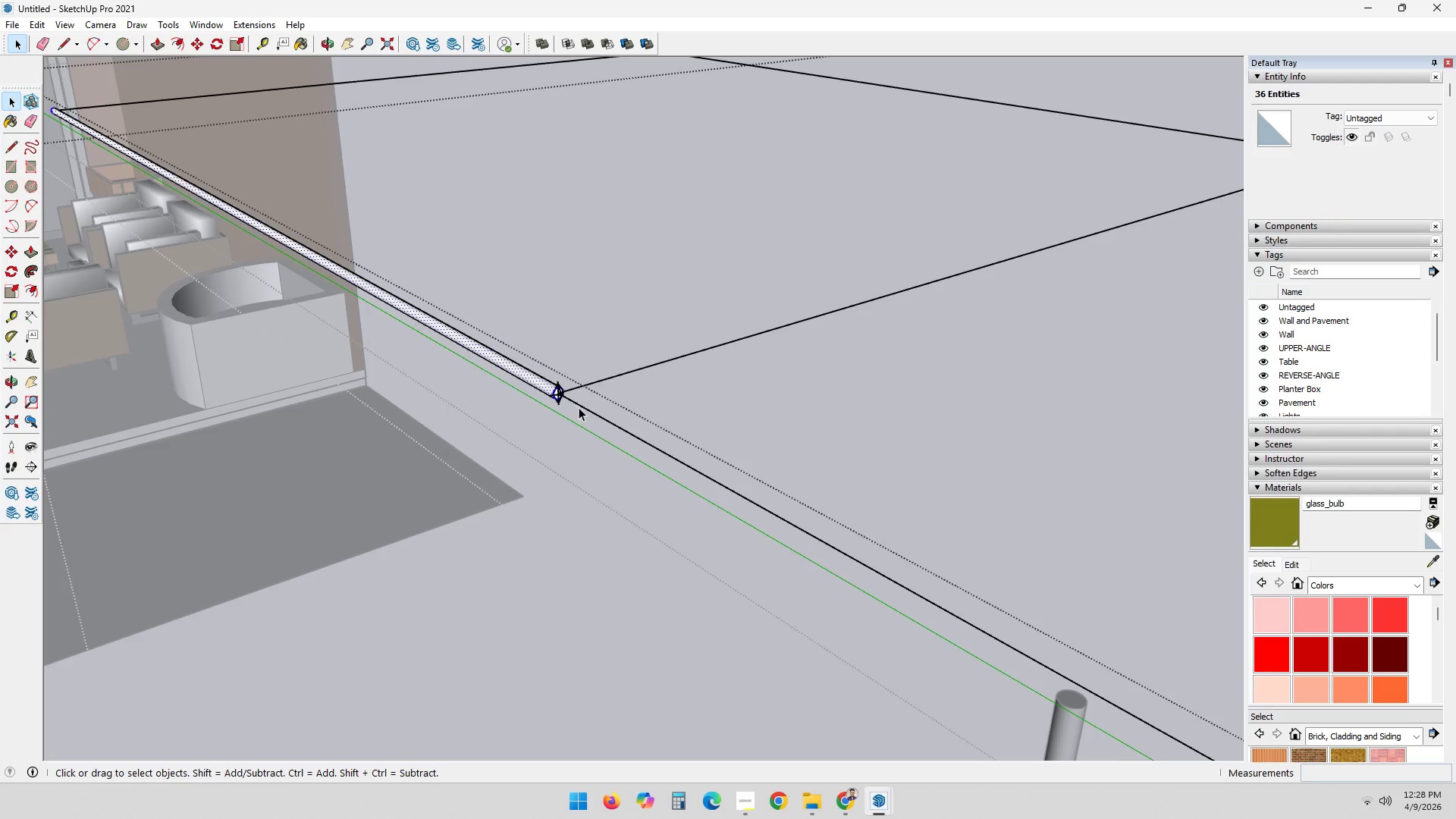 
left_click([581, 408])
 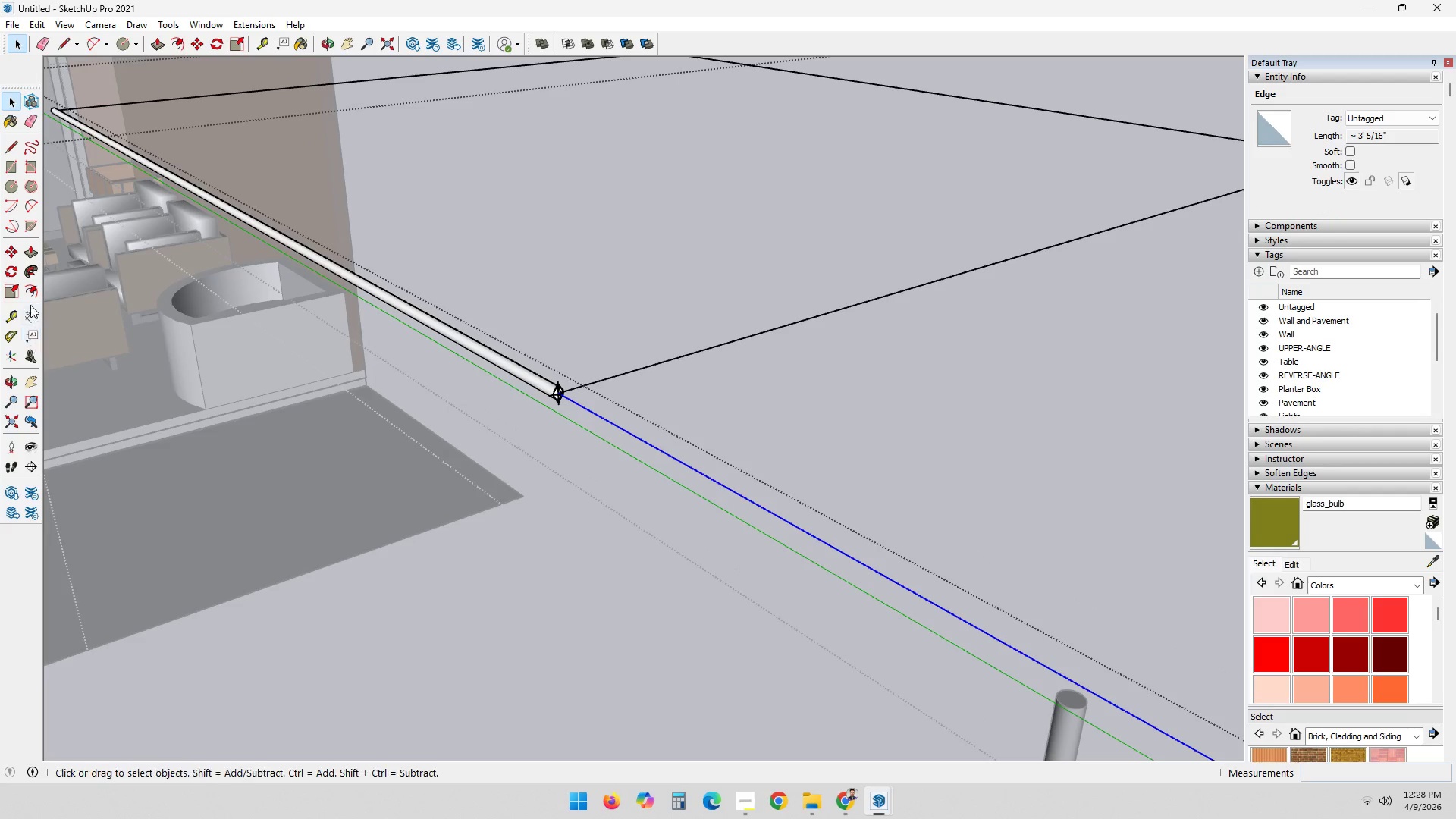 
left_click([34, 270])
 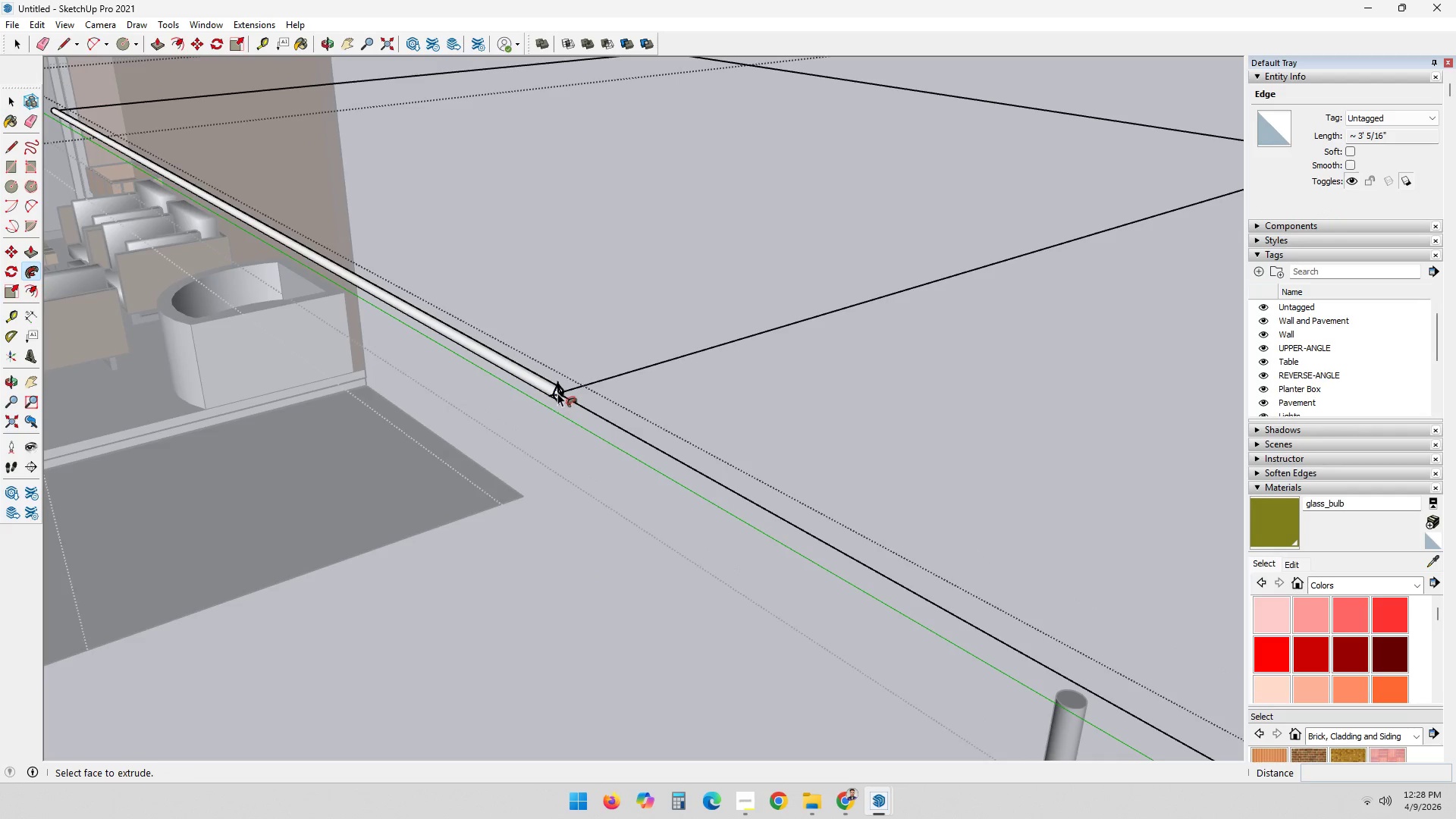 
scroll: coordinate [559, 396], scroll_direction: up, amount: 4.0
 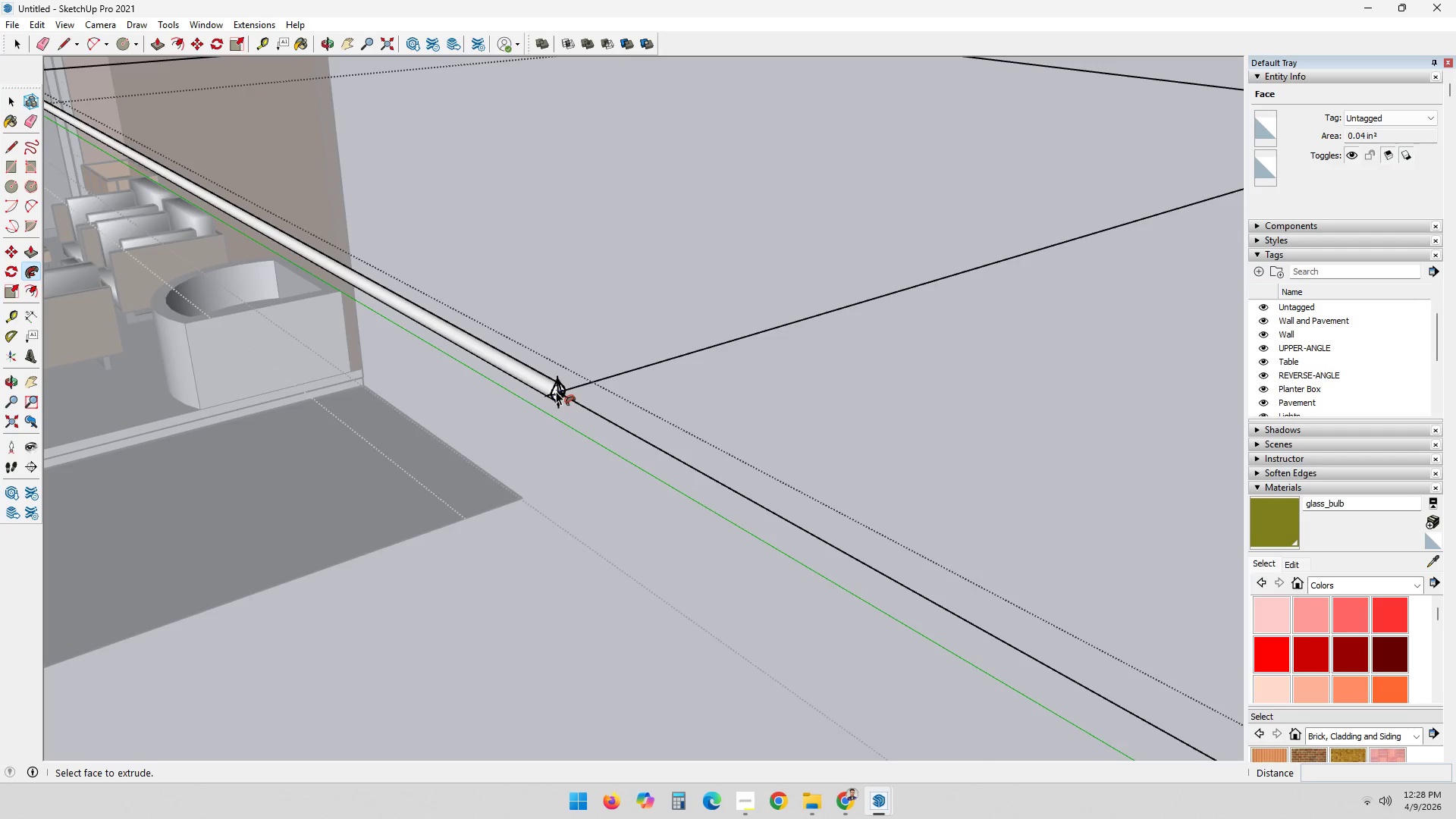 
left_click([556, 391])
 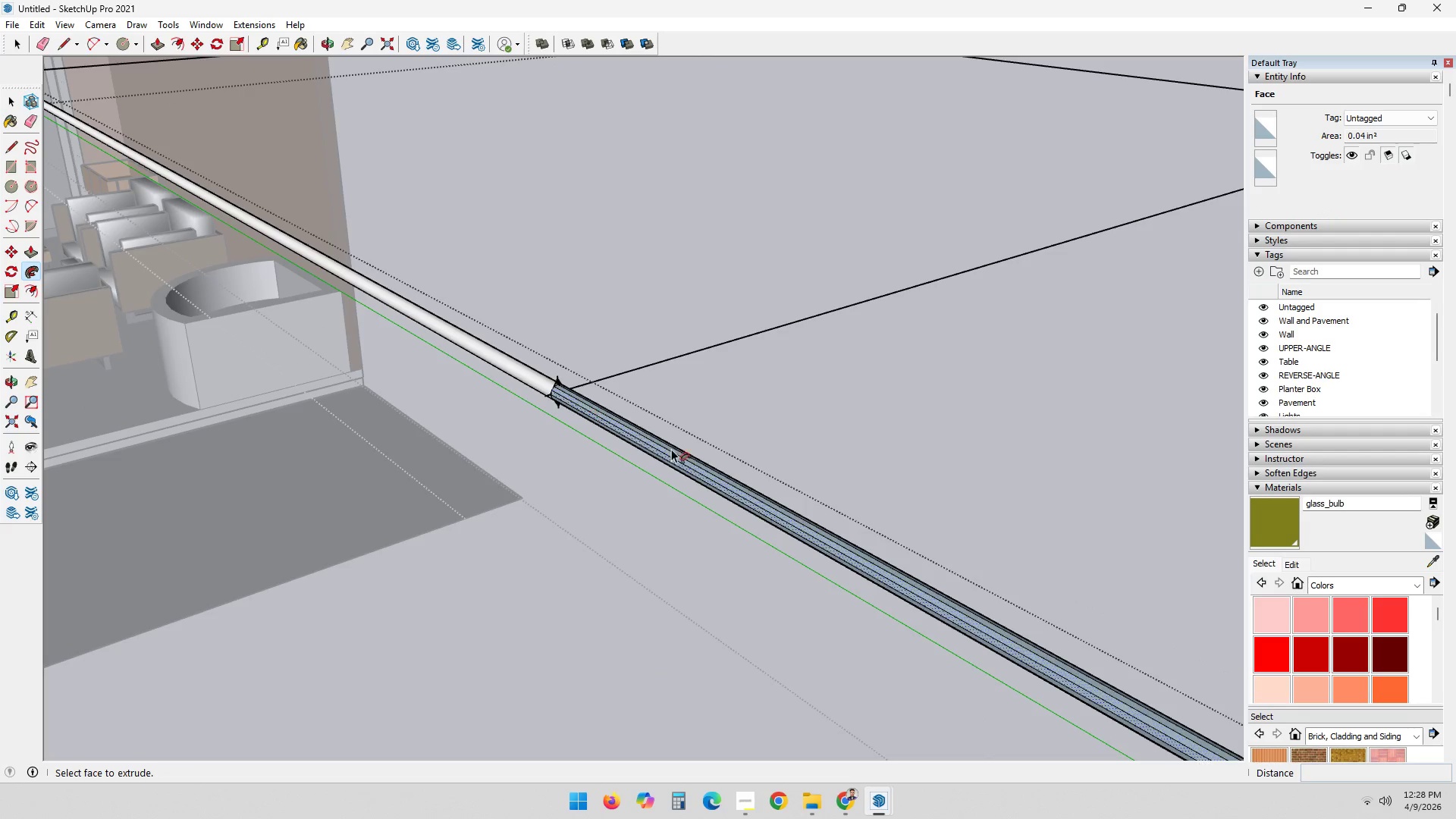 
scroll: coordinate [788, 469], scroll_direction: down, amount: 4.0
 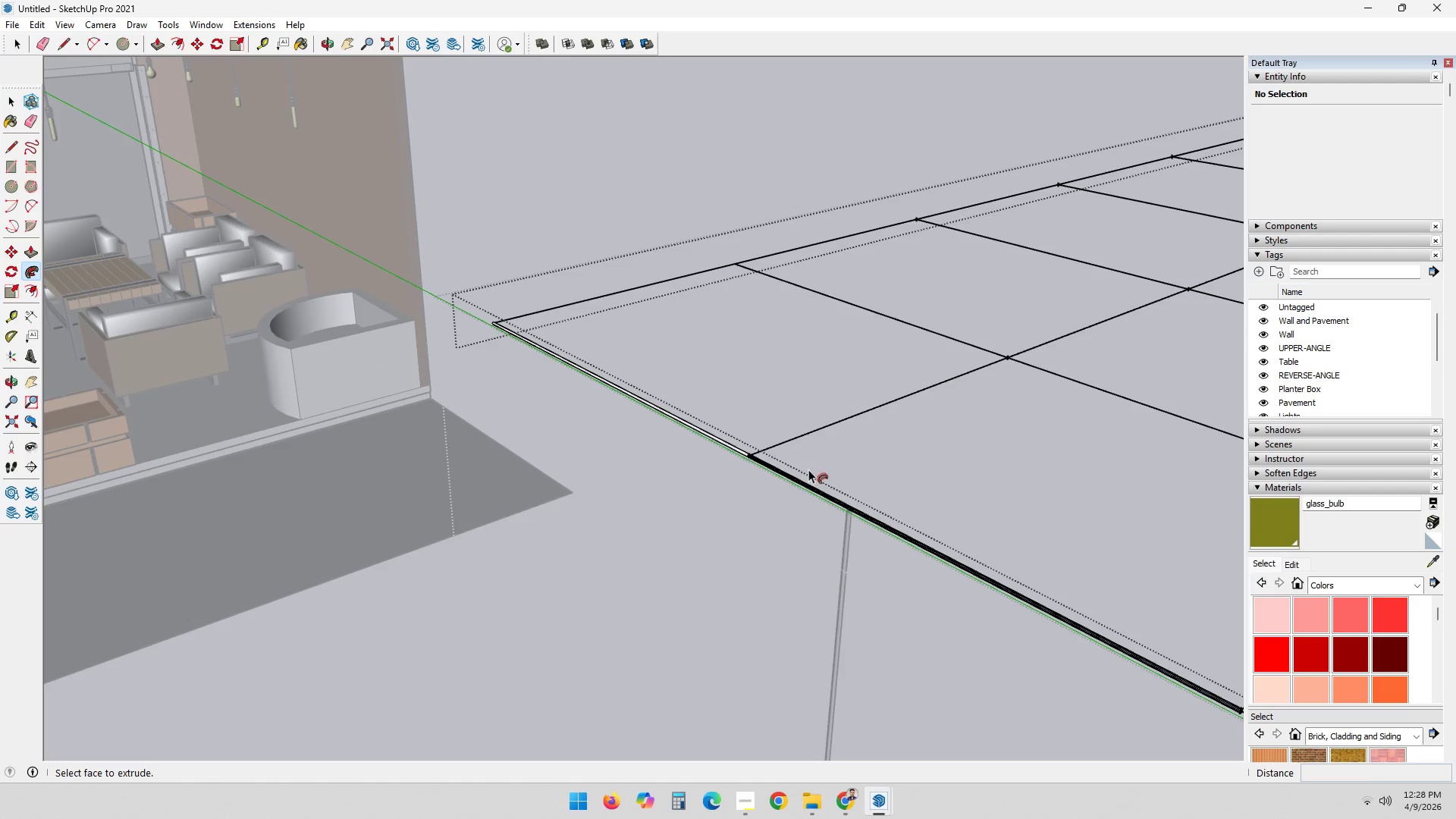 
key(Control+ControlLeft)
 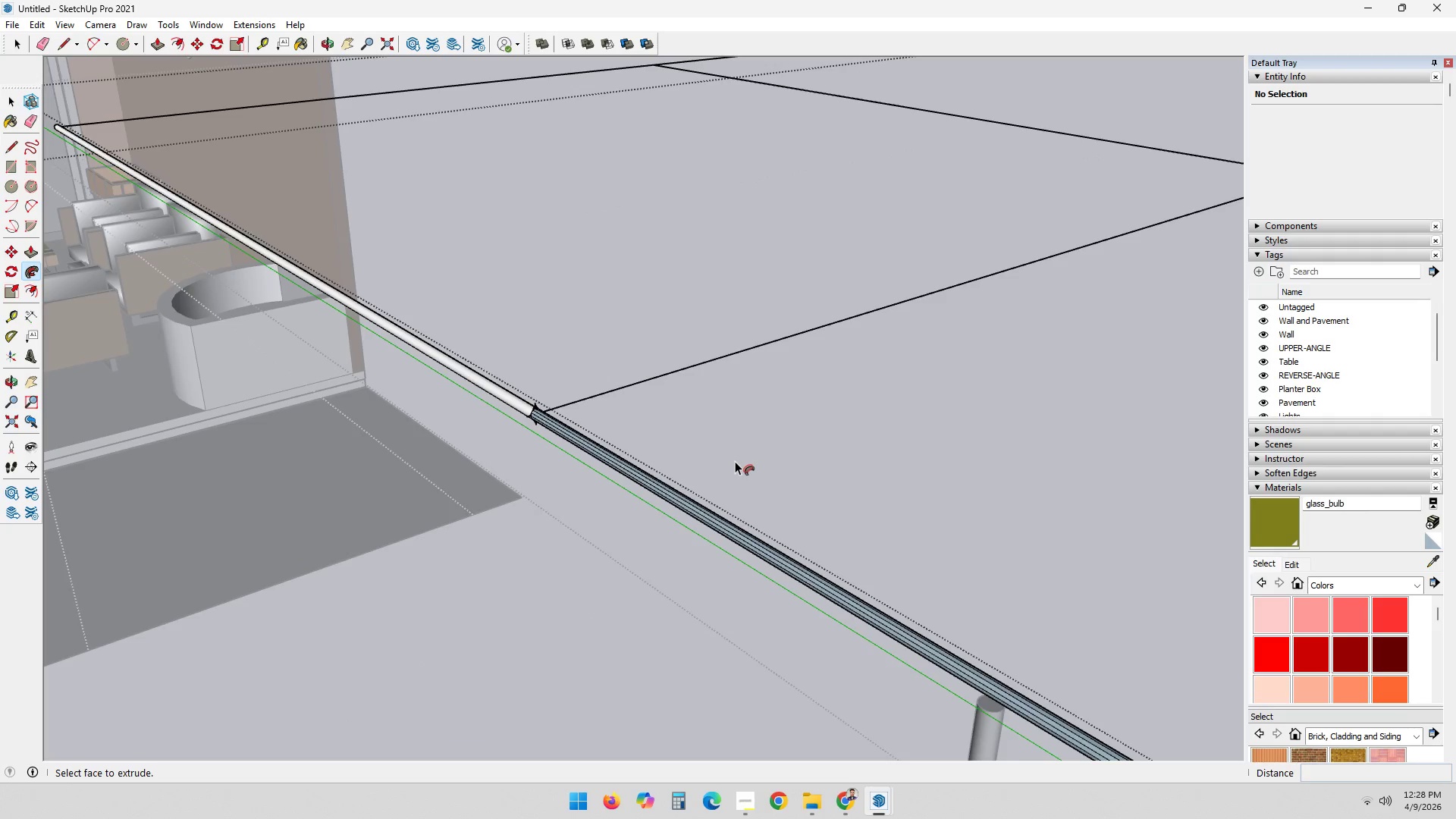 
key(Control+Z)
 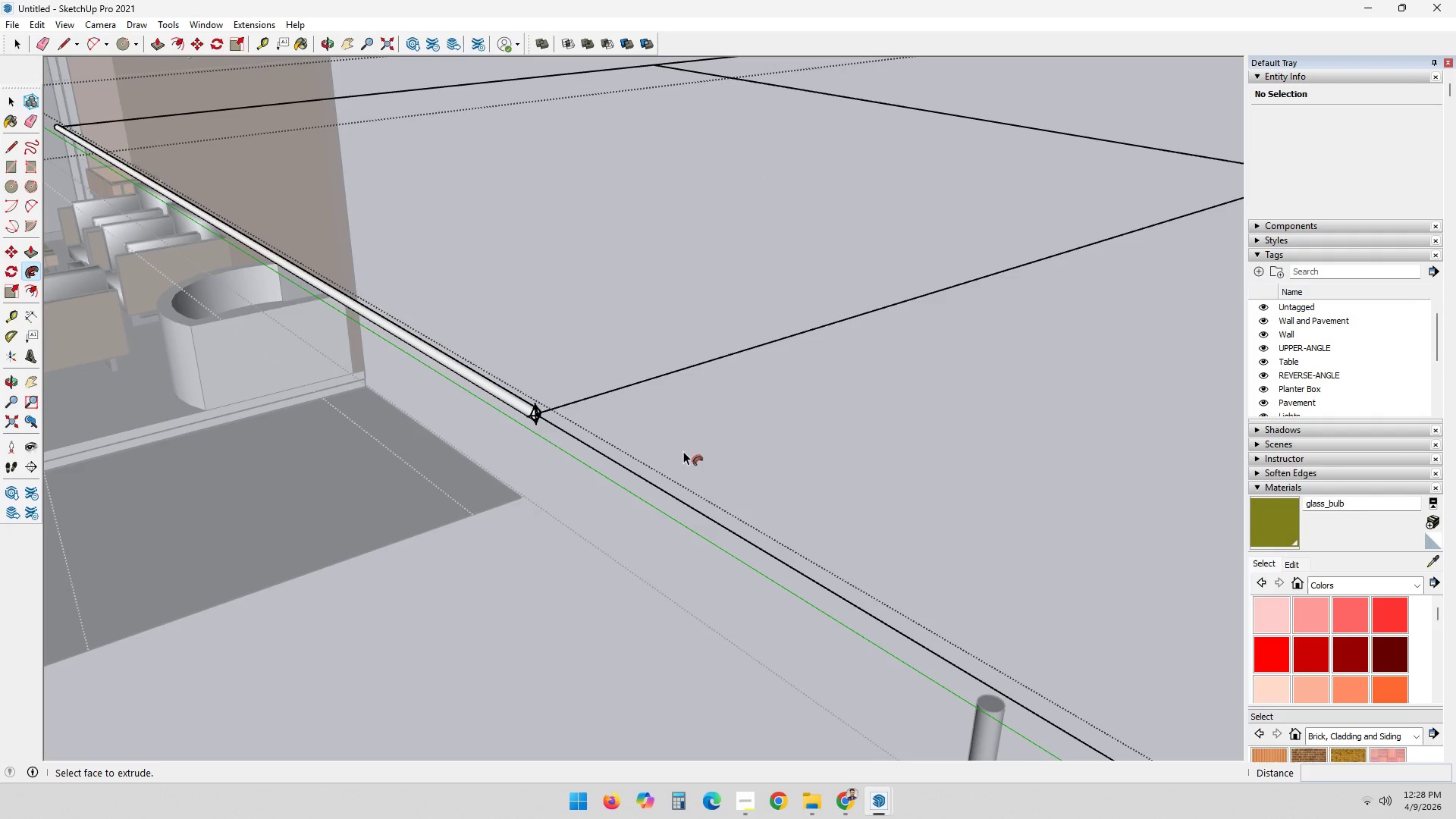 
scroll: coordinate [751, 463], scroll_direction: up, amount: 4.0
 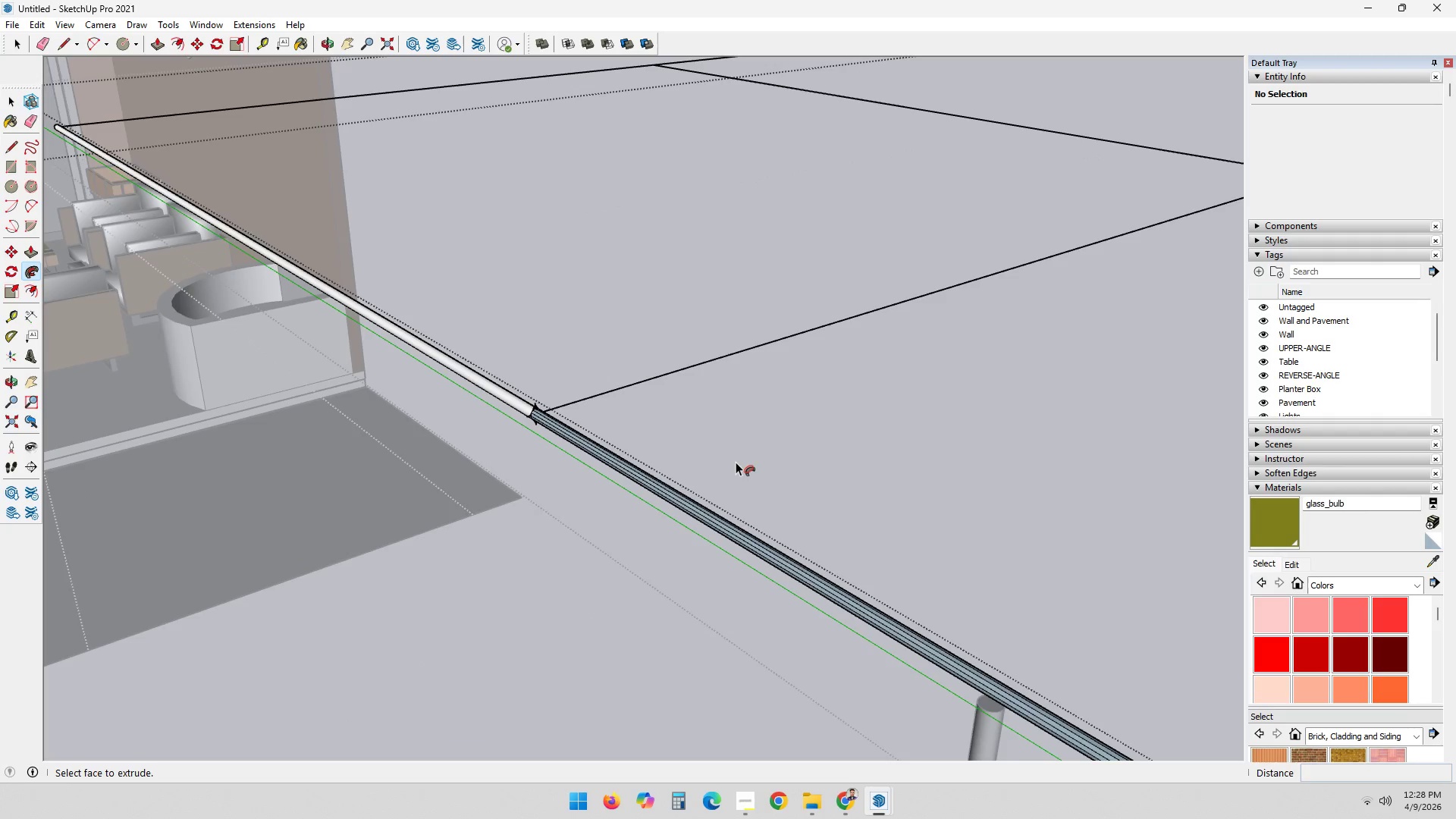 
key(Space)
 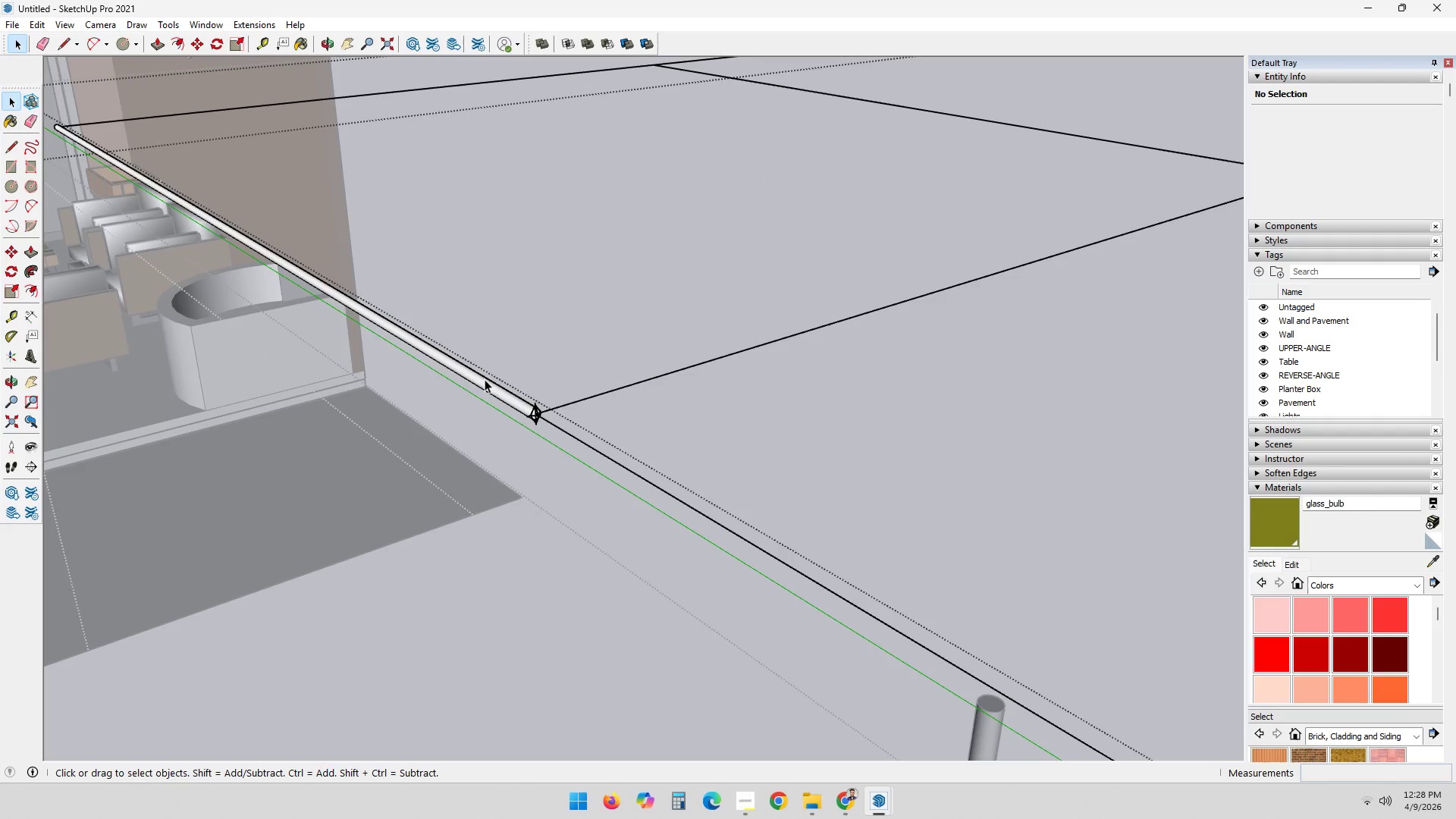 
left_click([748, 457])
 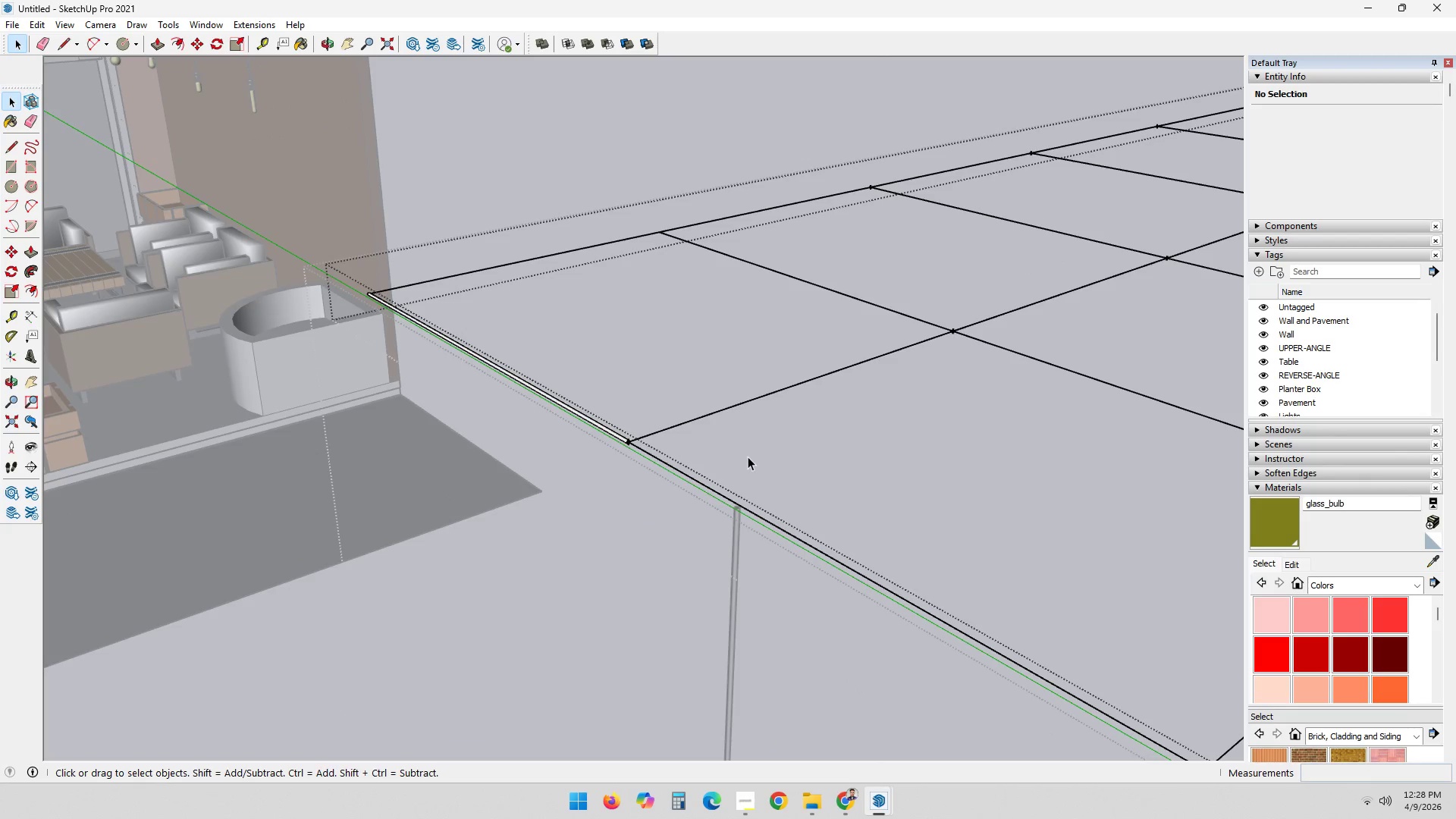 
scroll: coordinate [748, 458], scroll_direction: down, amount: 10.0
 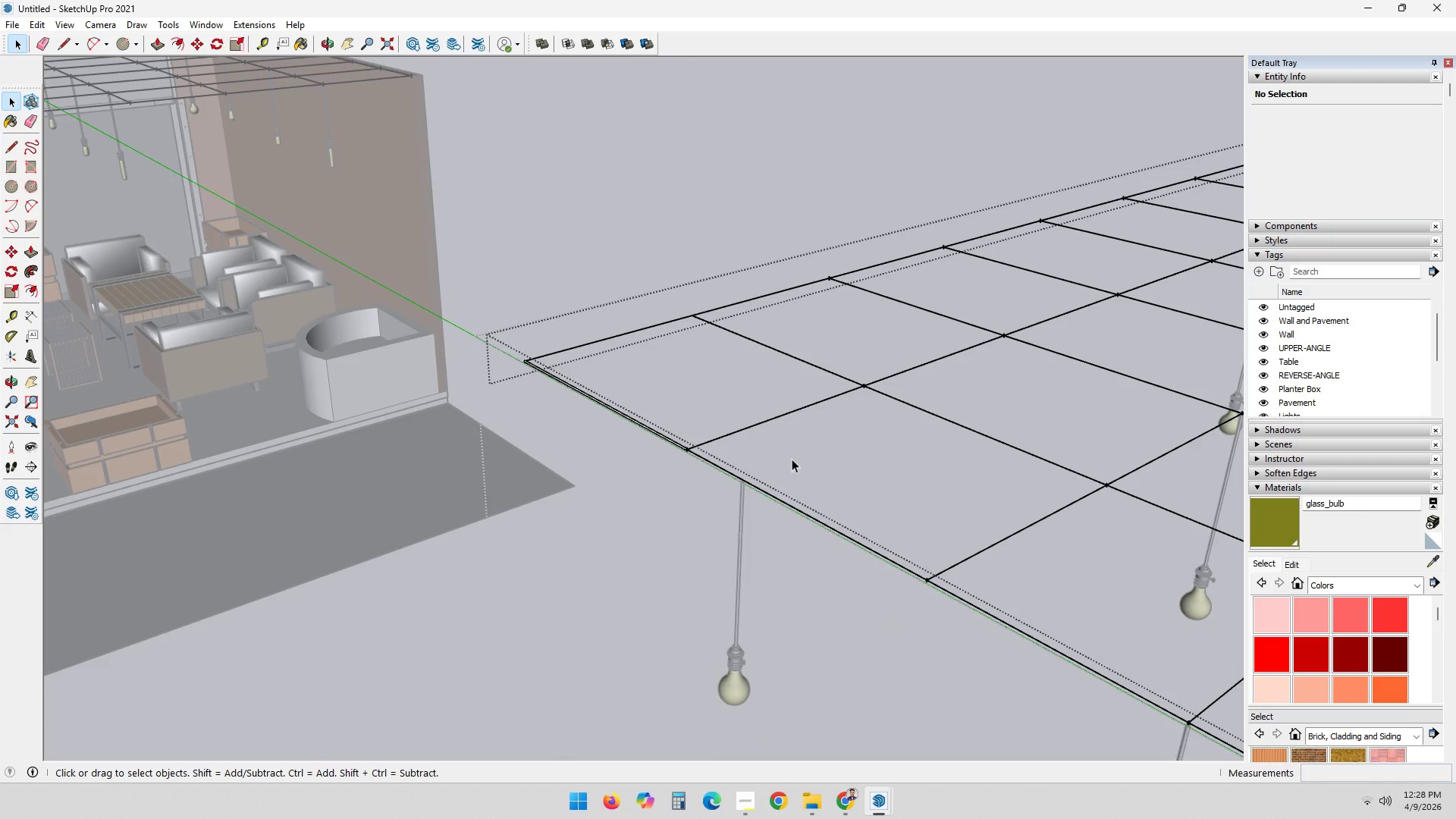 
scroll: coordinate [486, 339], scroll_direction: up, amount: 9.0
 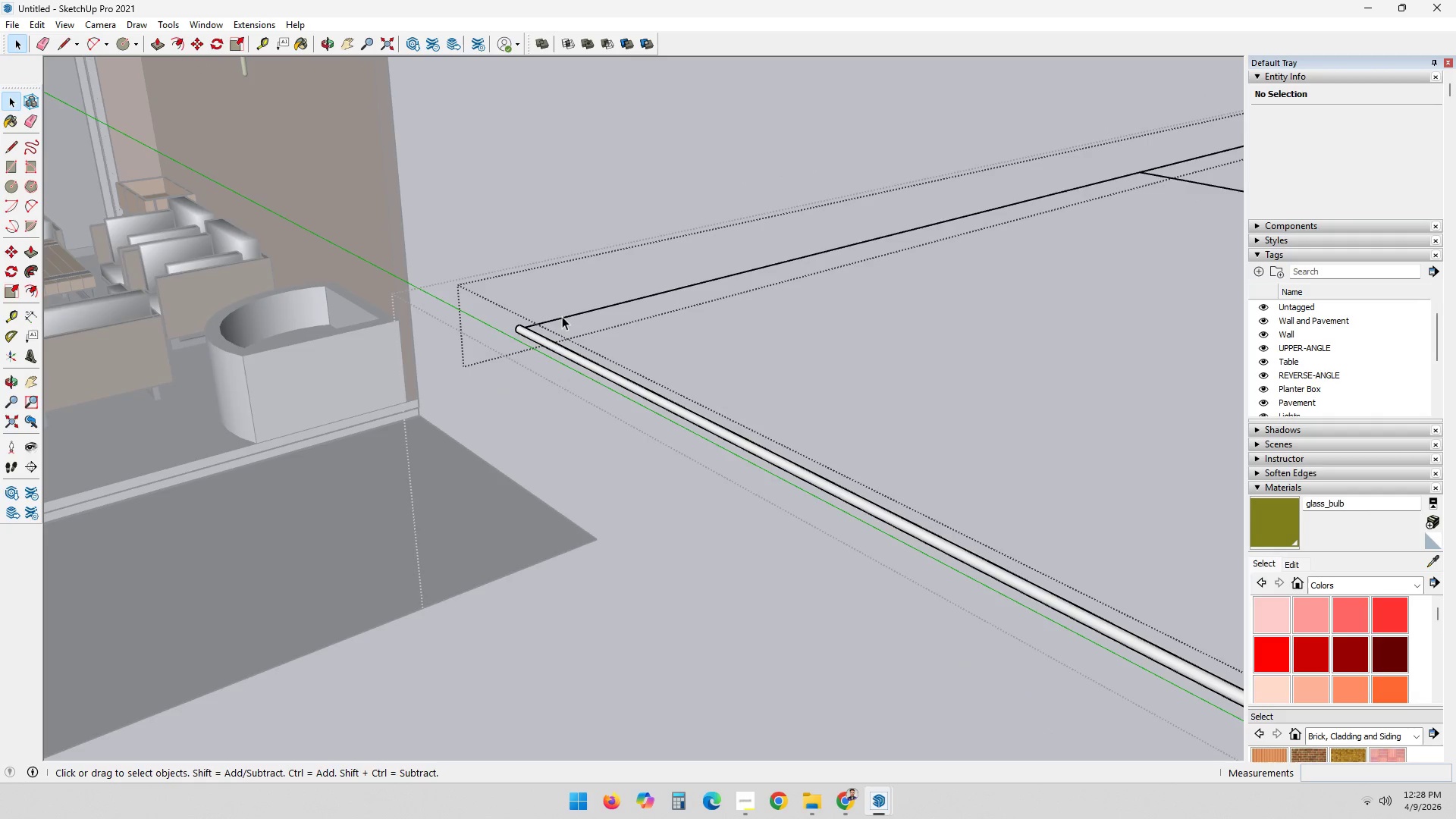 
double_click([534, 290])
 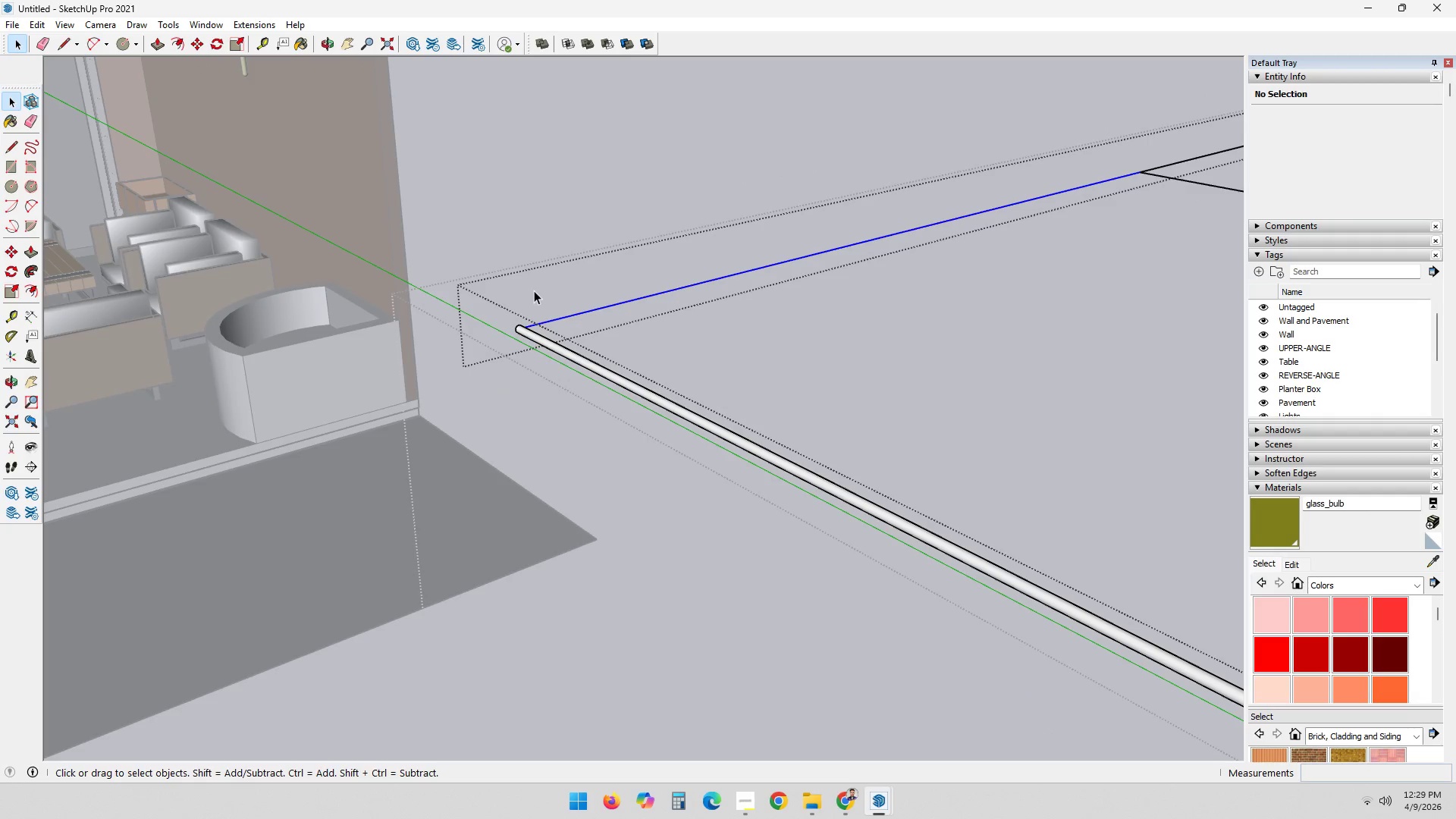 
triple_click([534, 290])
 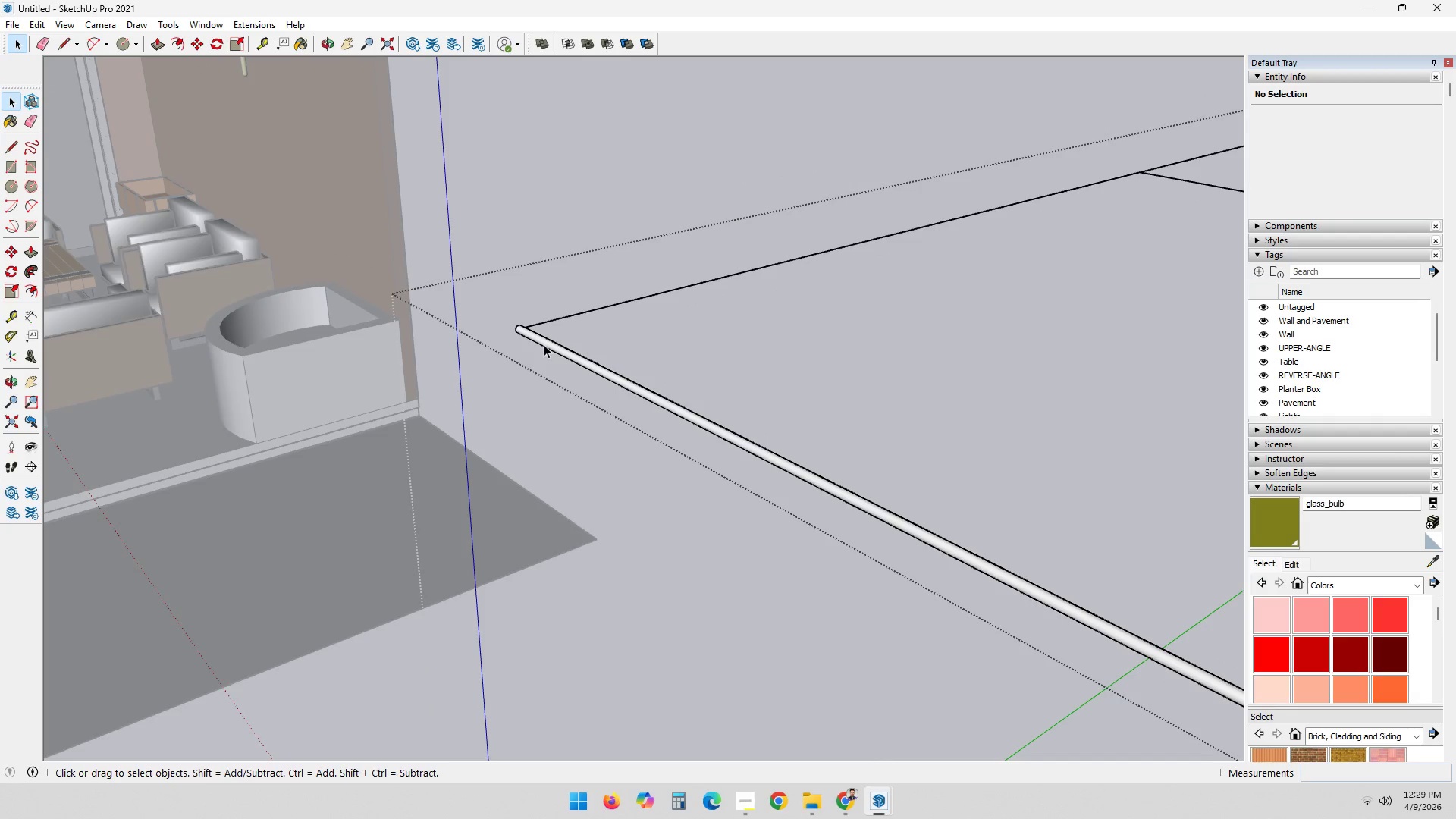 
double_click([673, 353])
 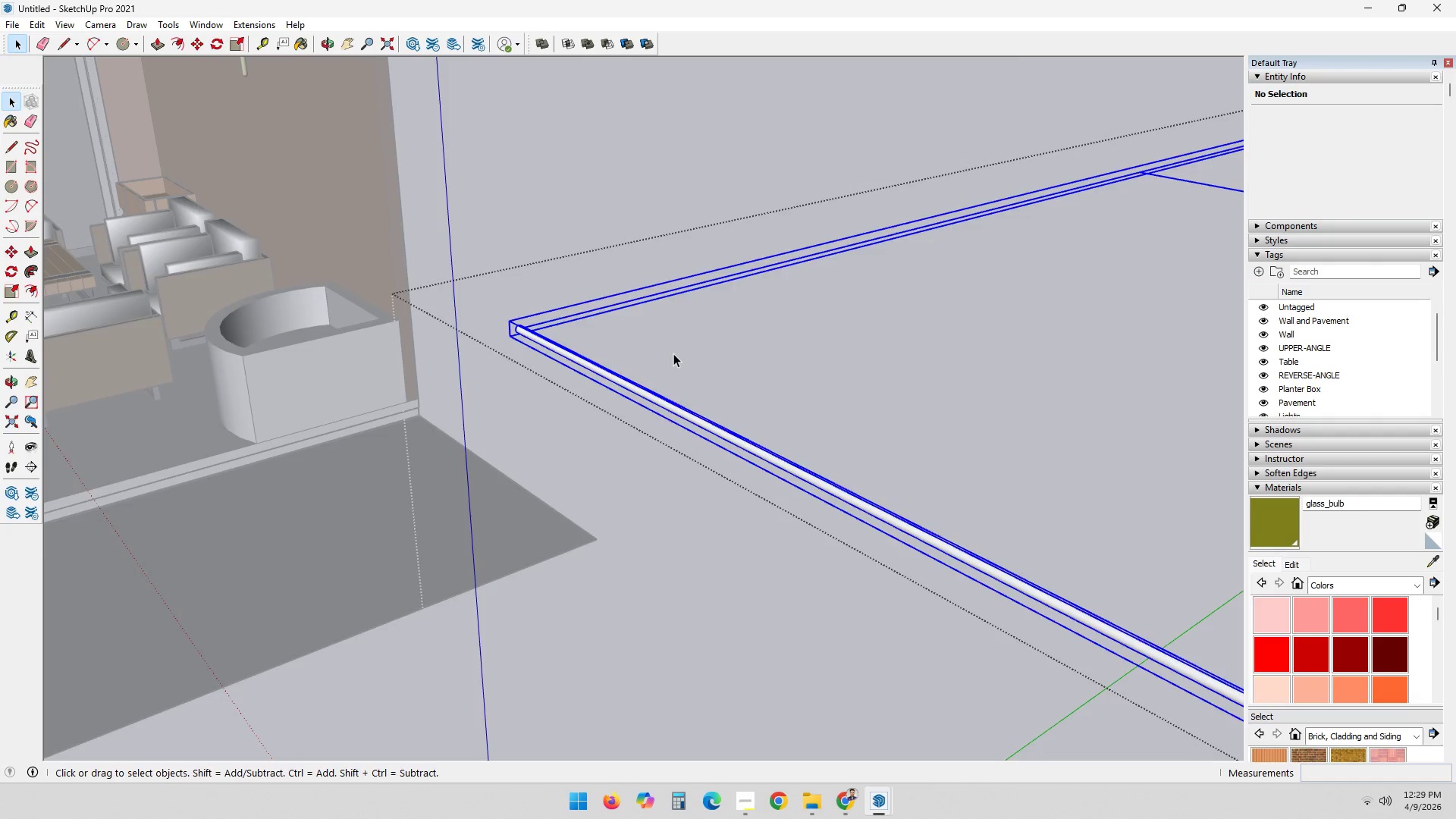 
triple_click([673, 353])
 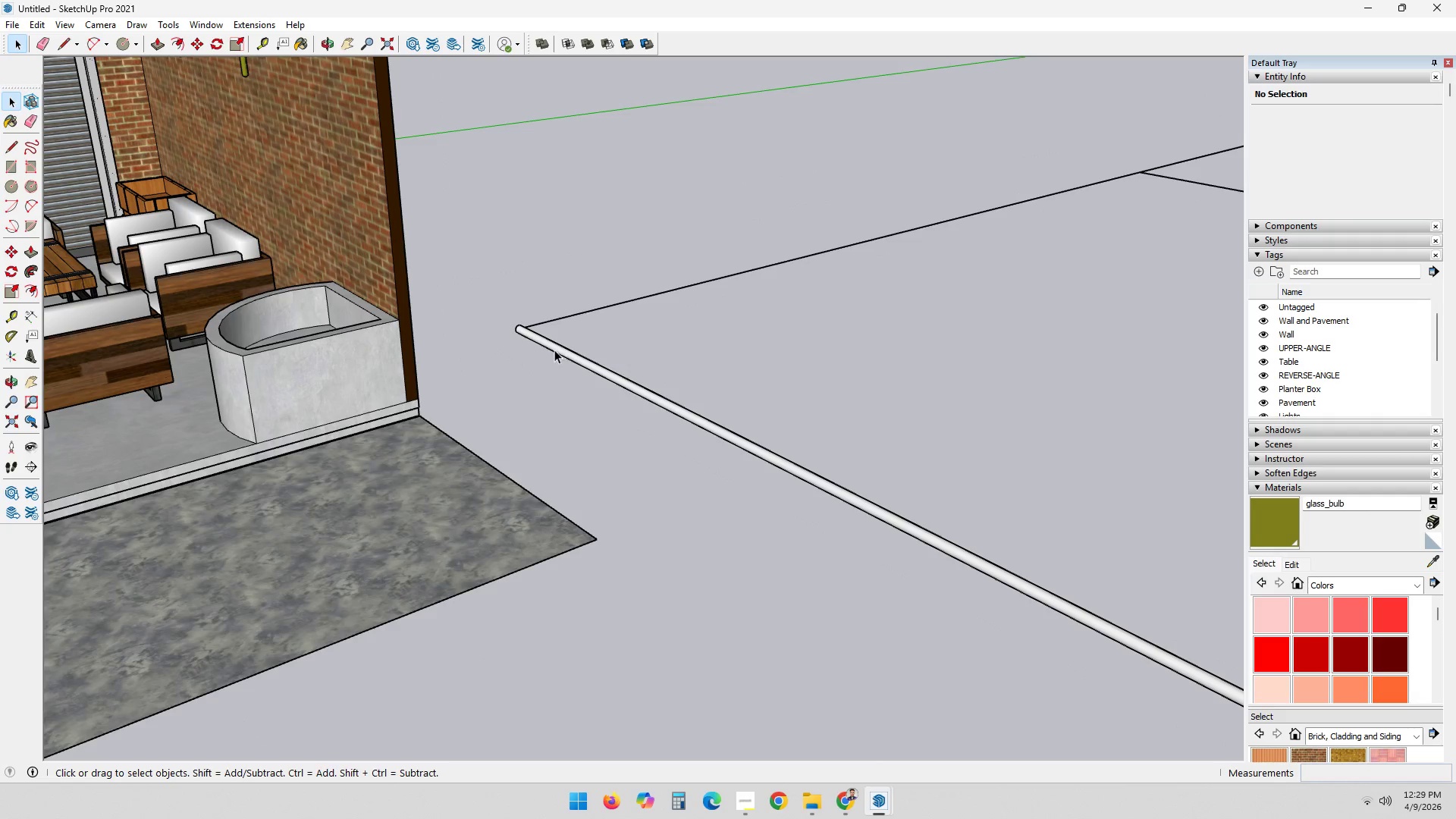 
triple_click([551, 346])
 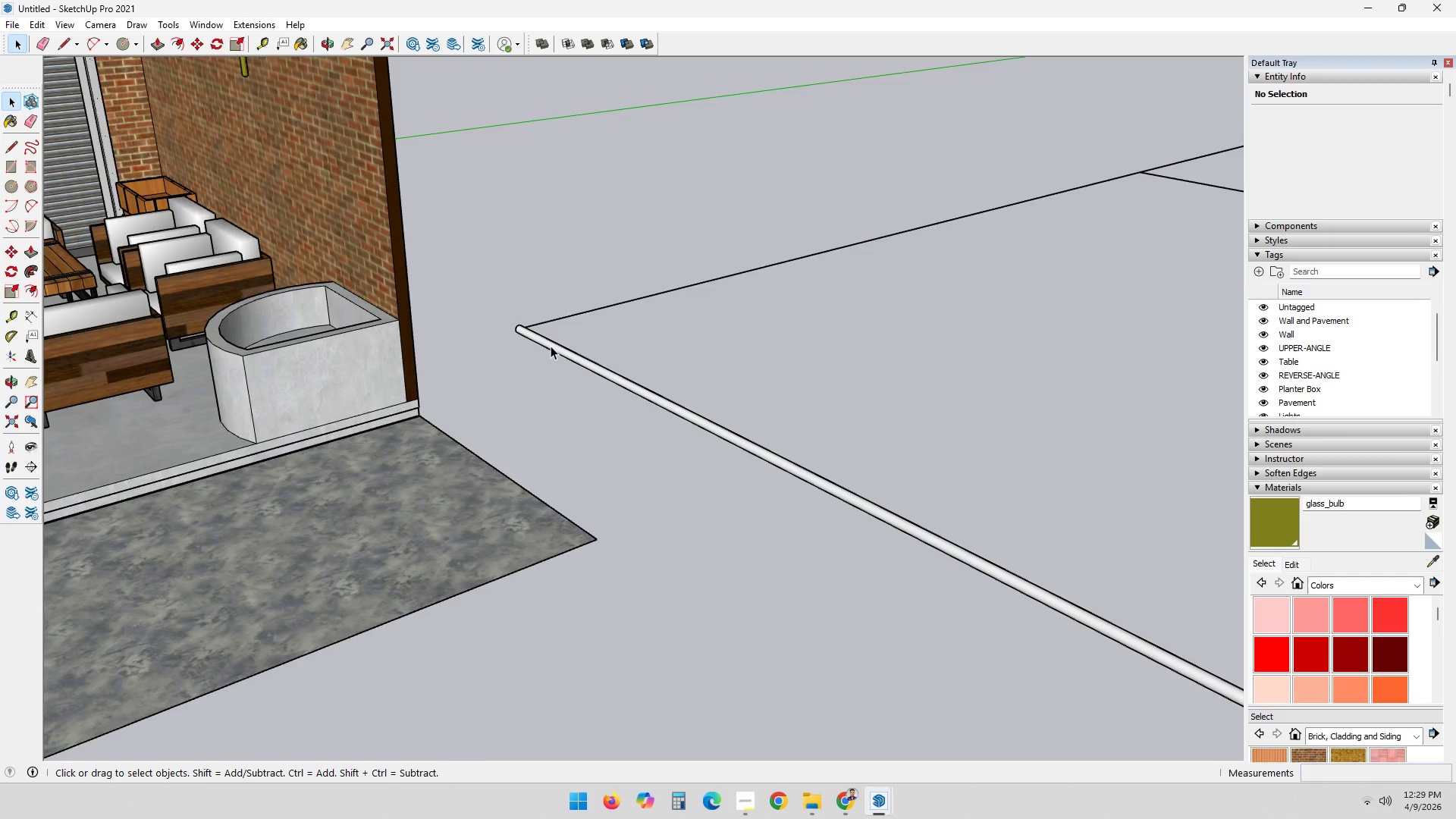 
triple_click([551, 346])
 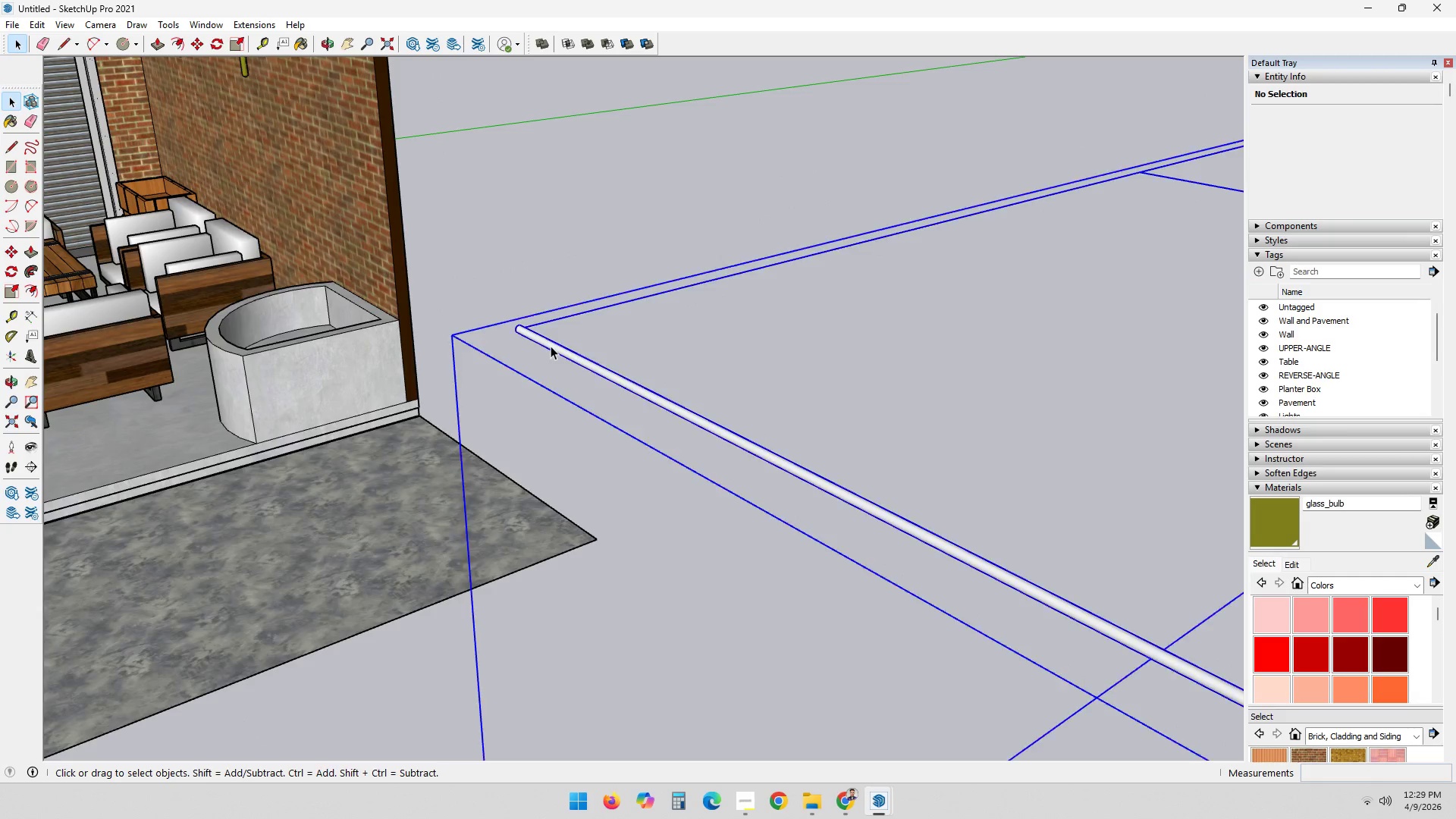 
triple_click([551, 346])
 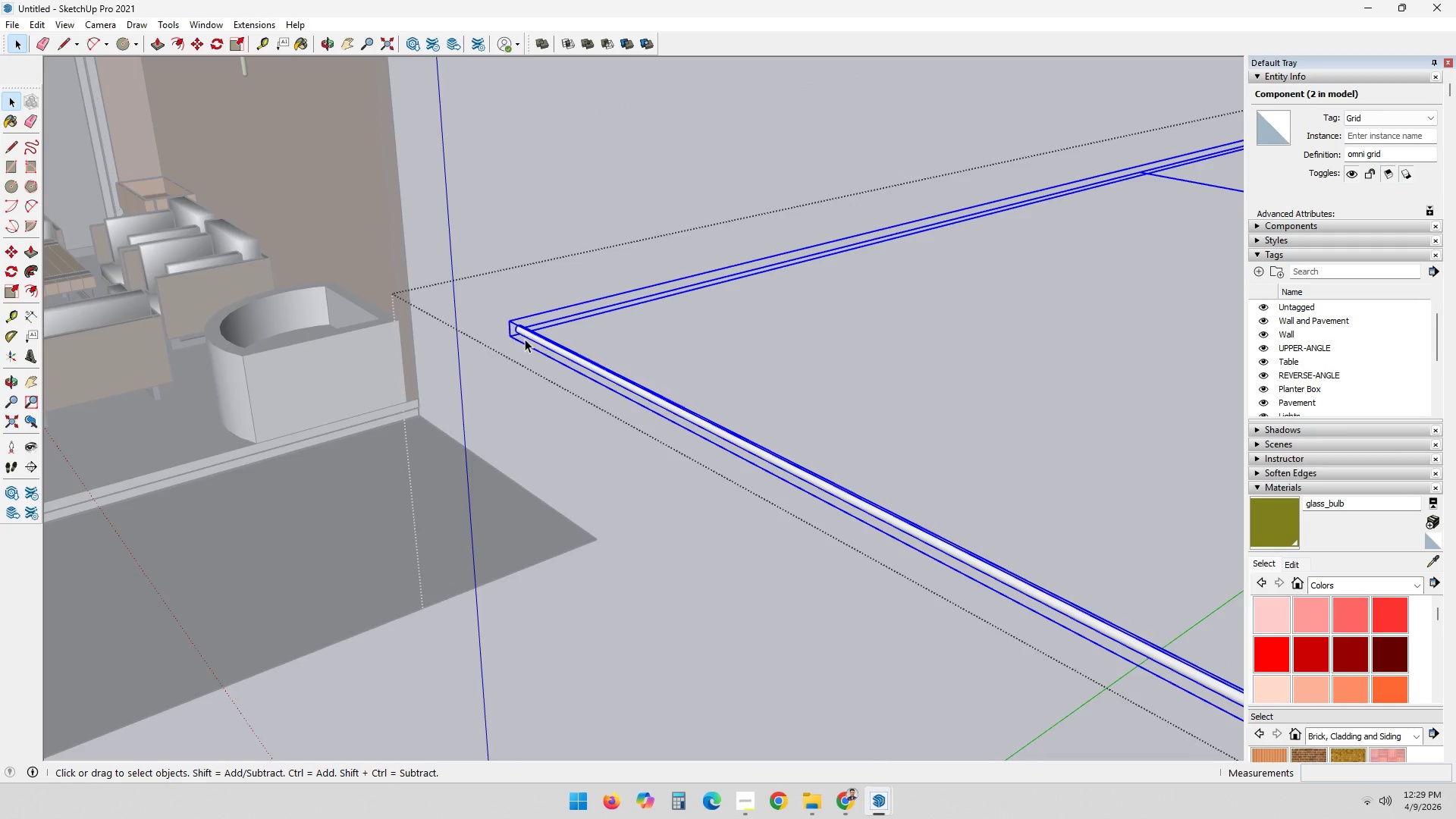 
double_click([529, 337])
 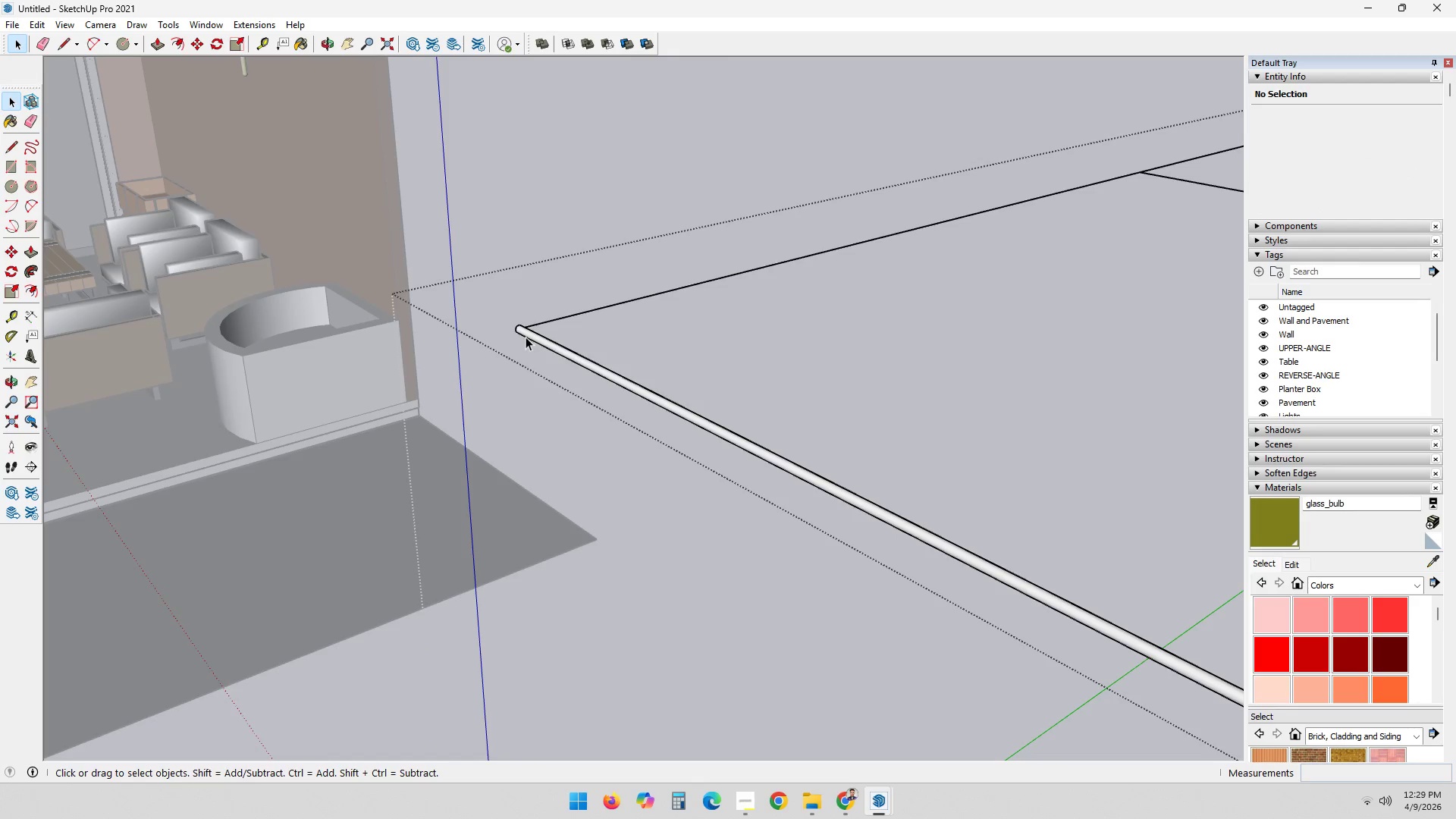 
double_click([526, 331])
 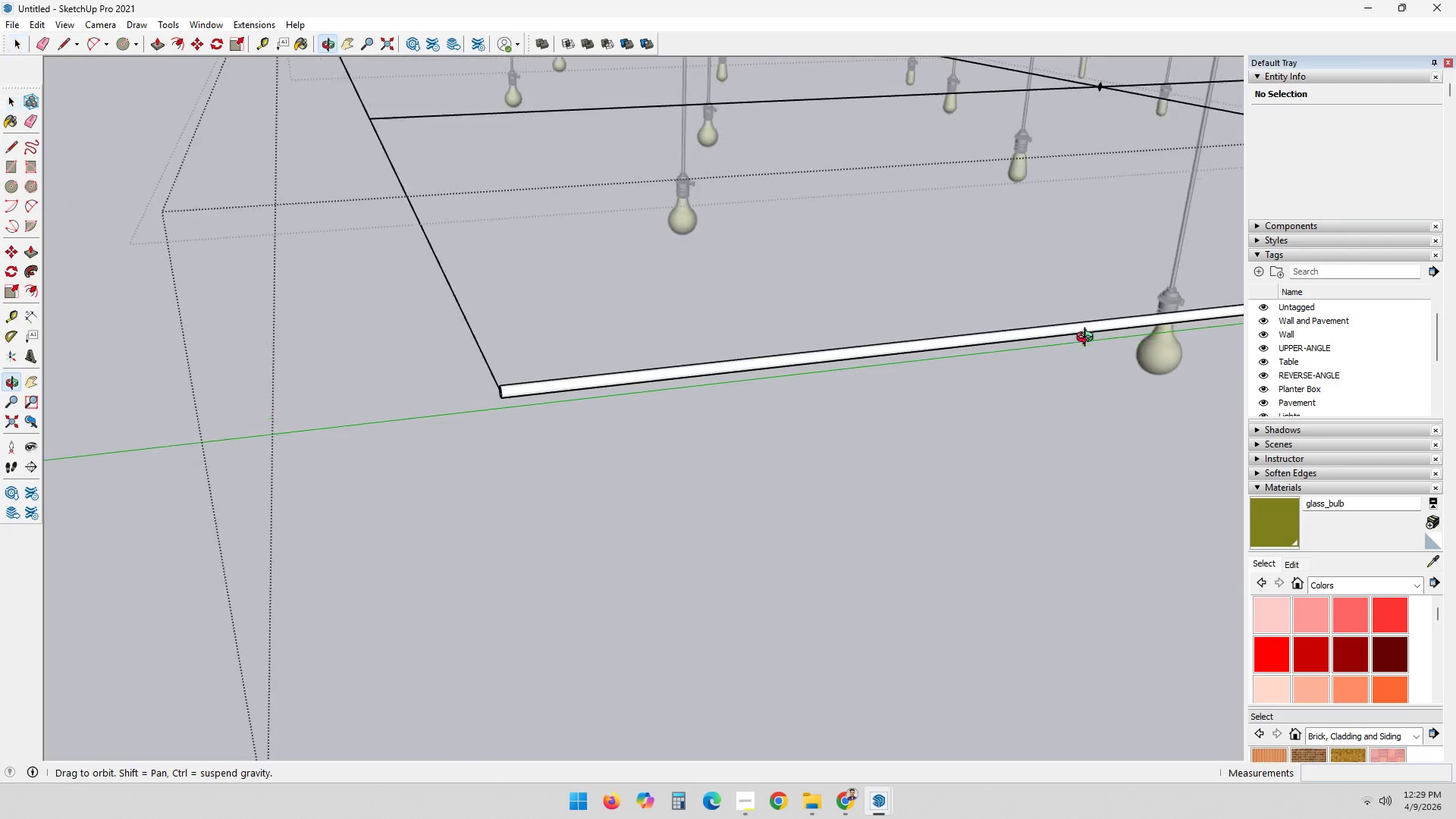 
scroll: coordinate [485, 395], scroll_direction: up, amount: 8.0
 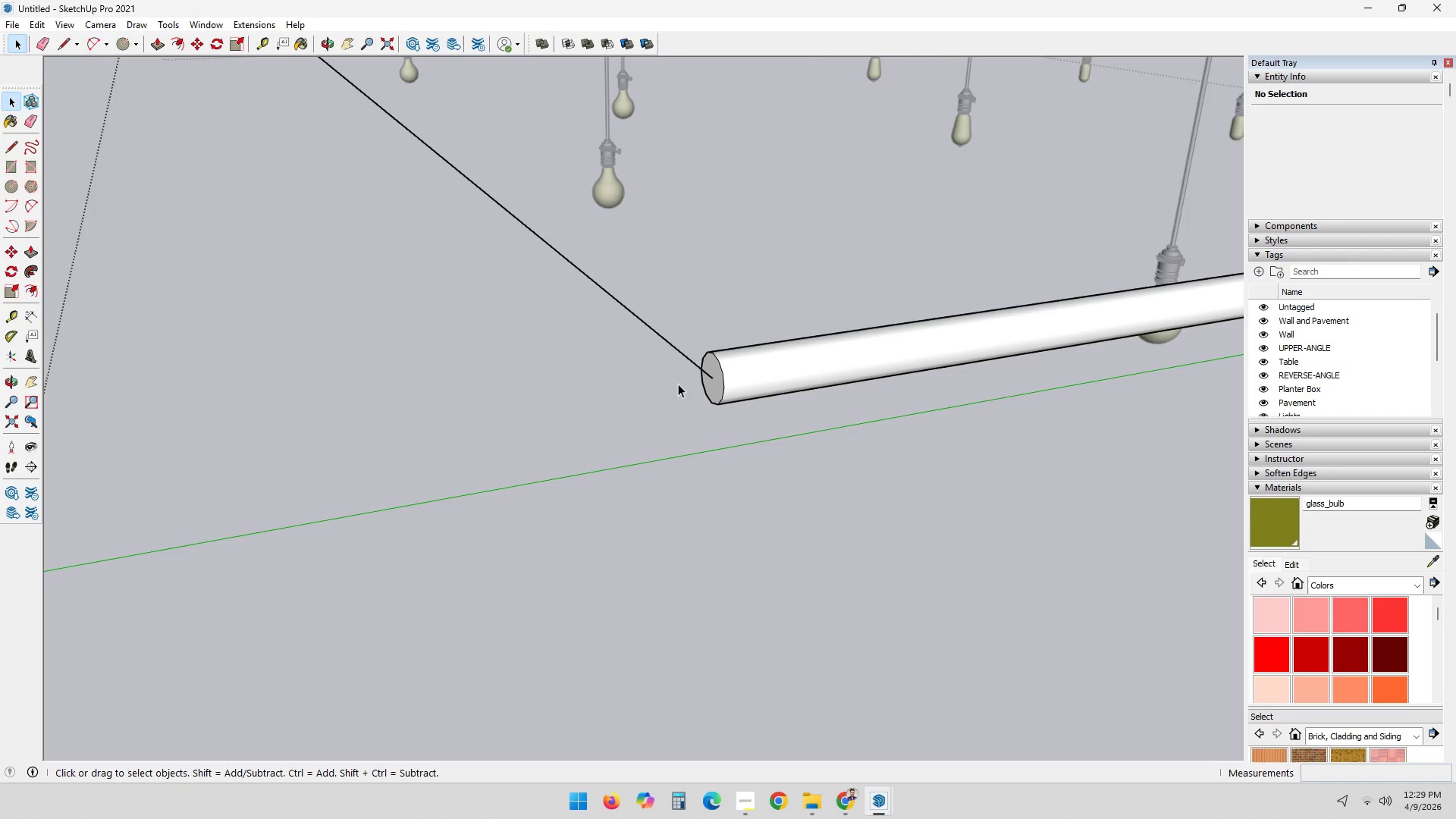 
key(M)
 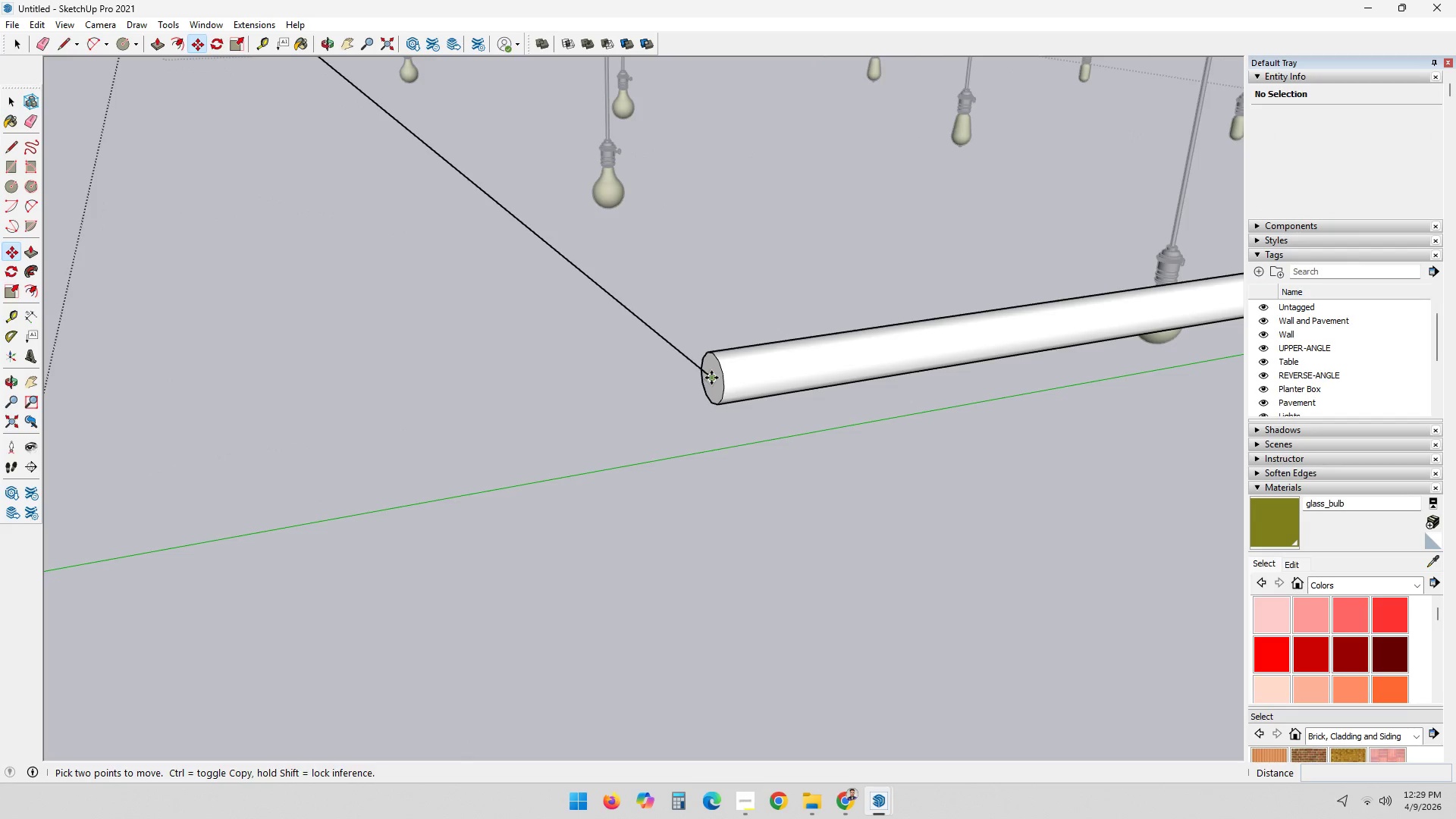 
key(Control+ControlLeft)
 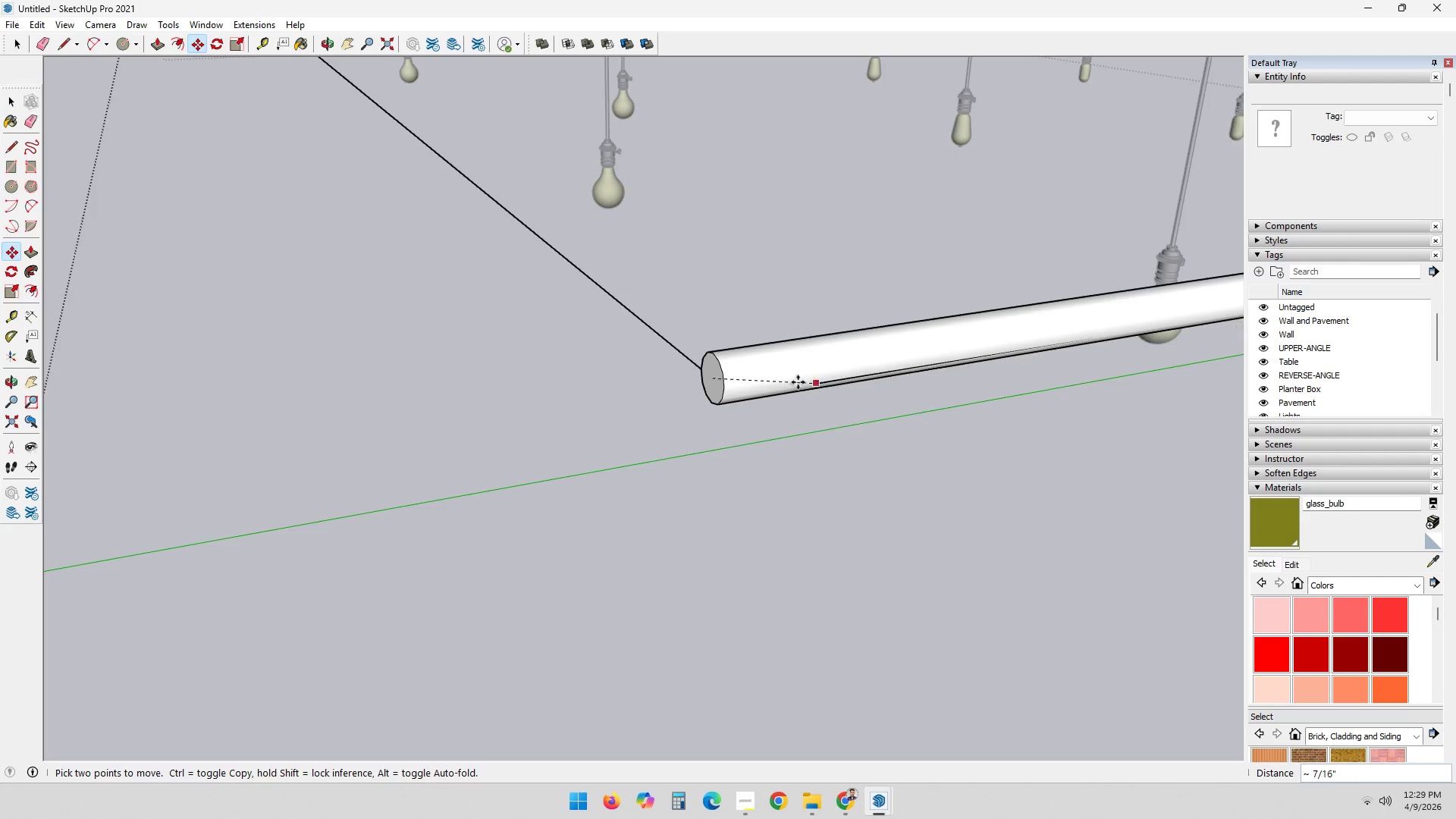 
key(Escape)
 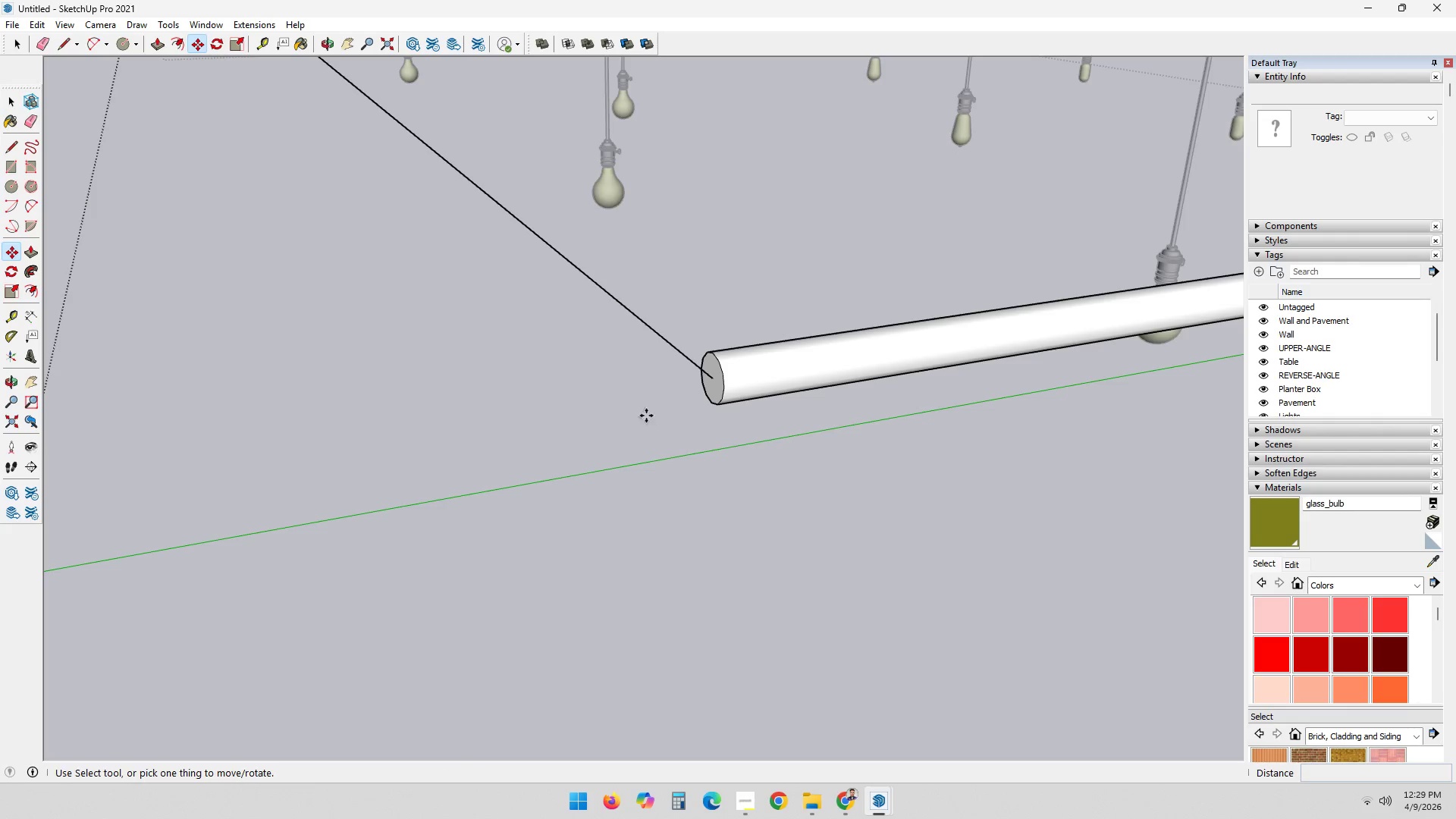 
key(Space)
 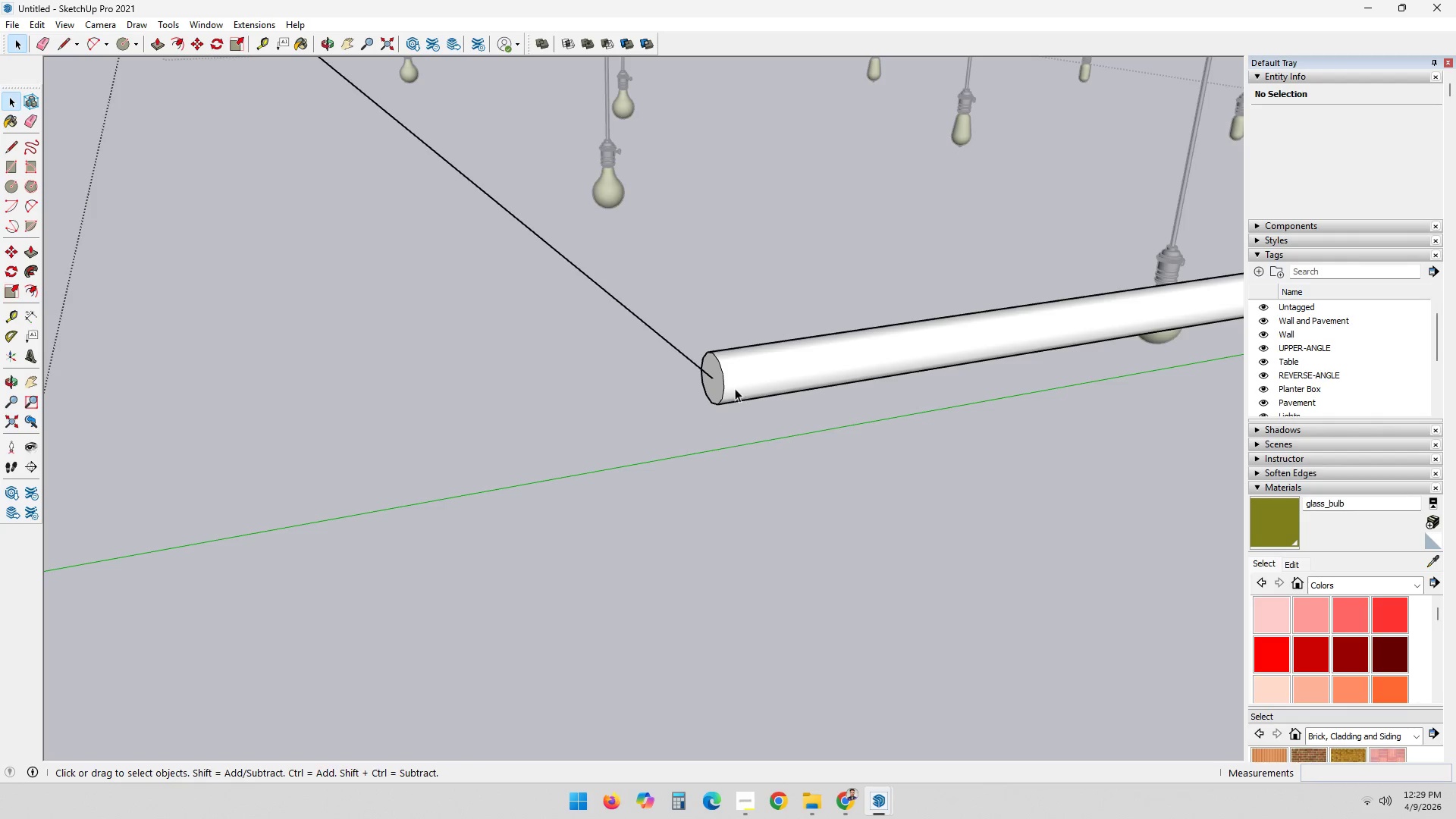 
left_click([742, 374])
 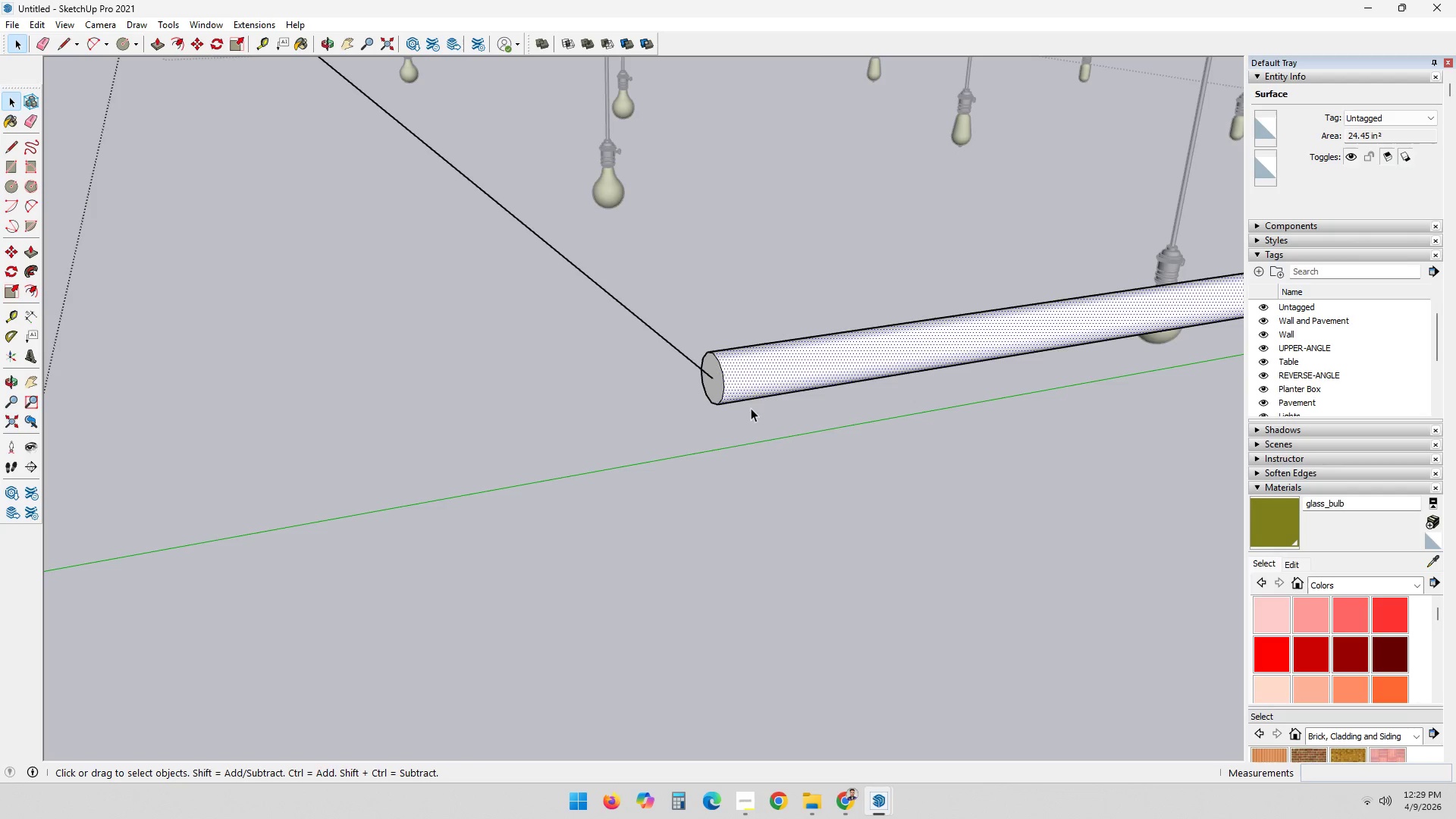 
left_click([755, 377])
 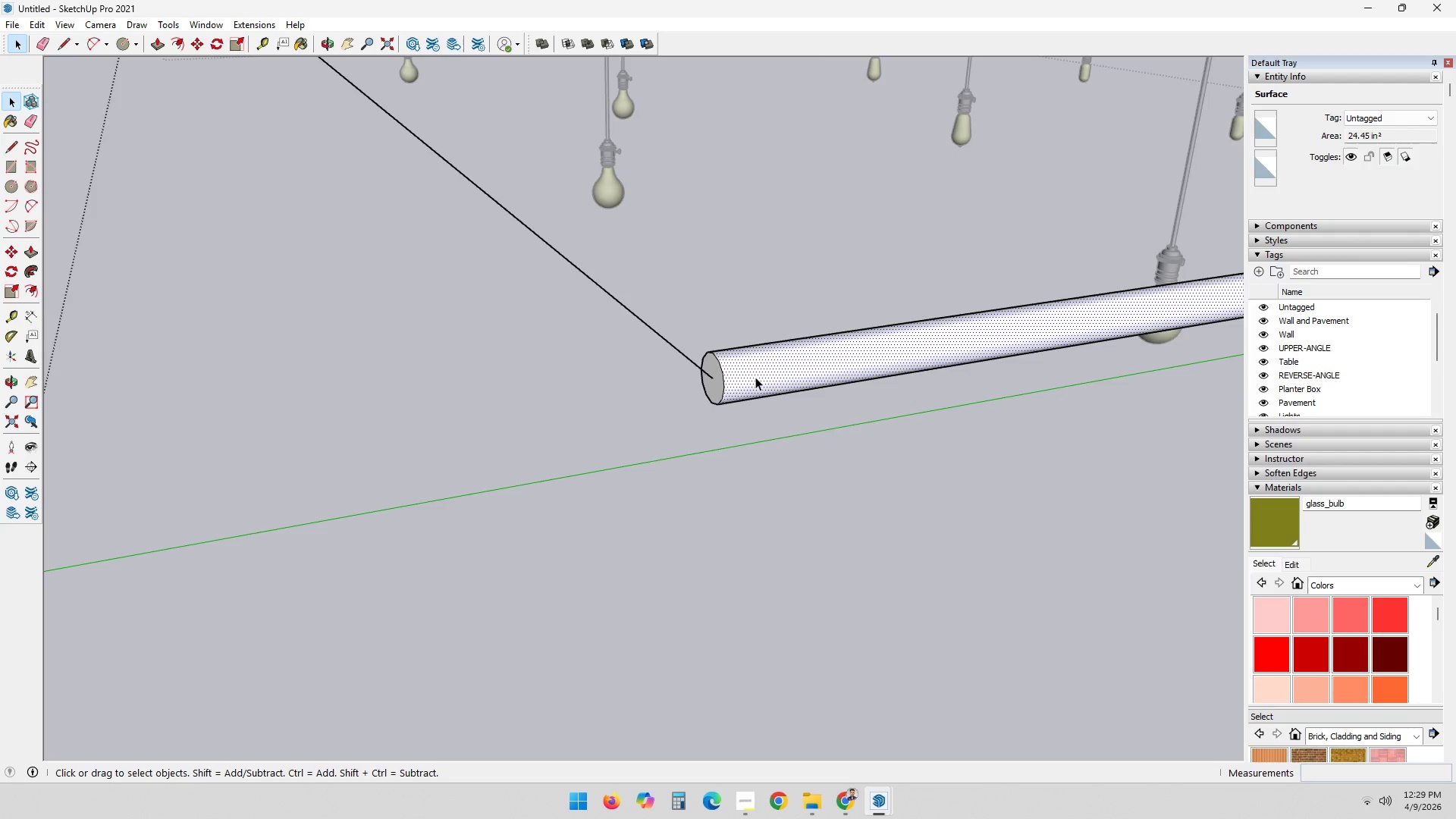 
triple_click([755, 377])
 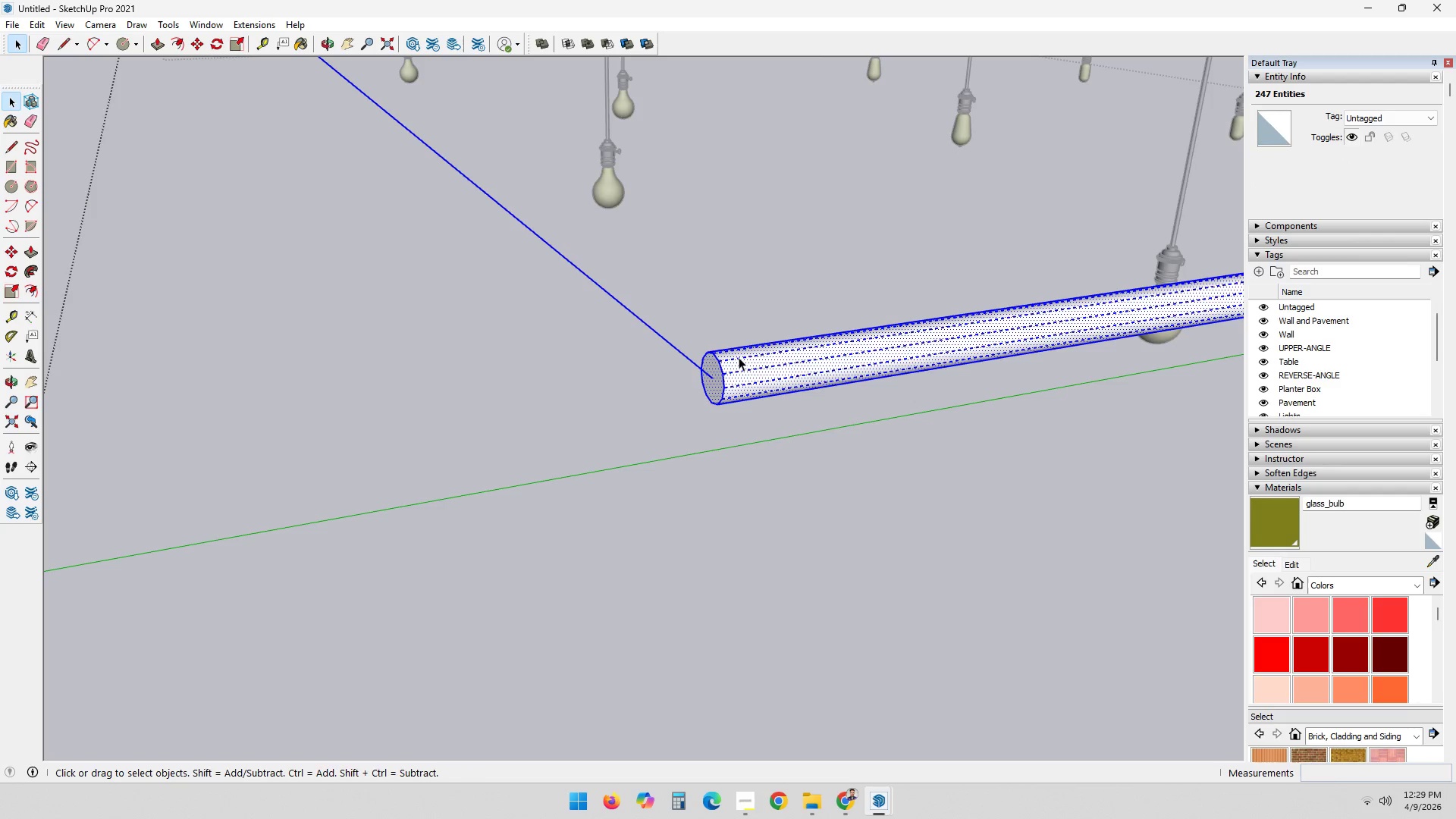 
key(Shift+ShiftLeft)
 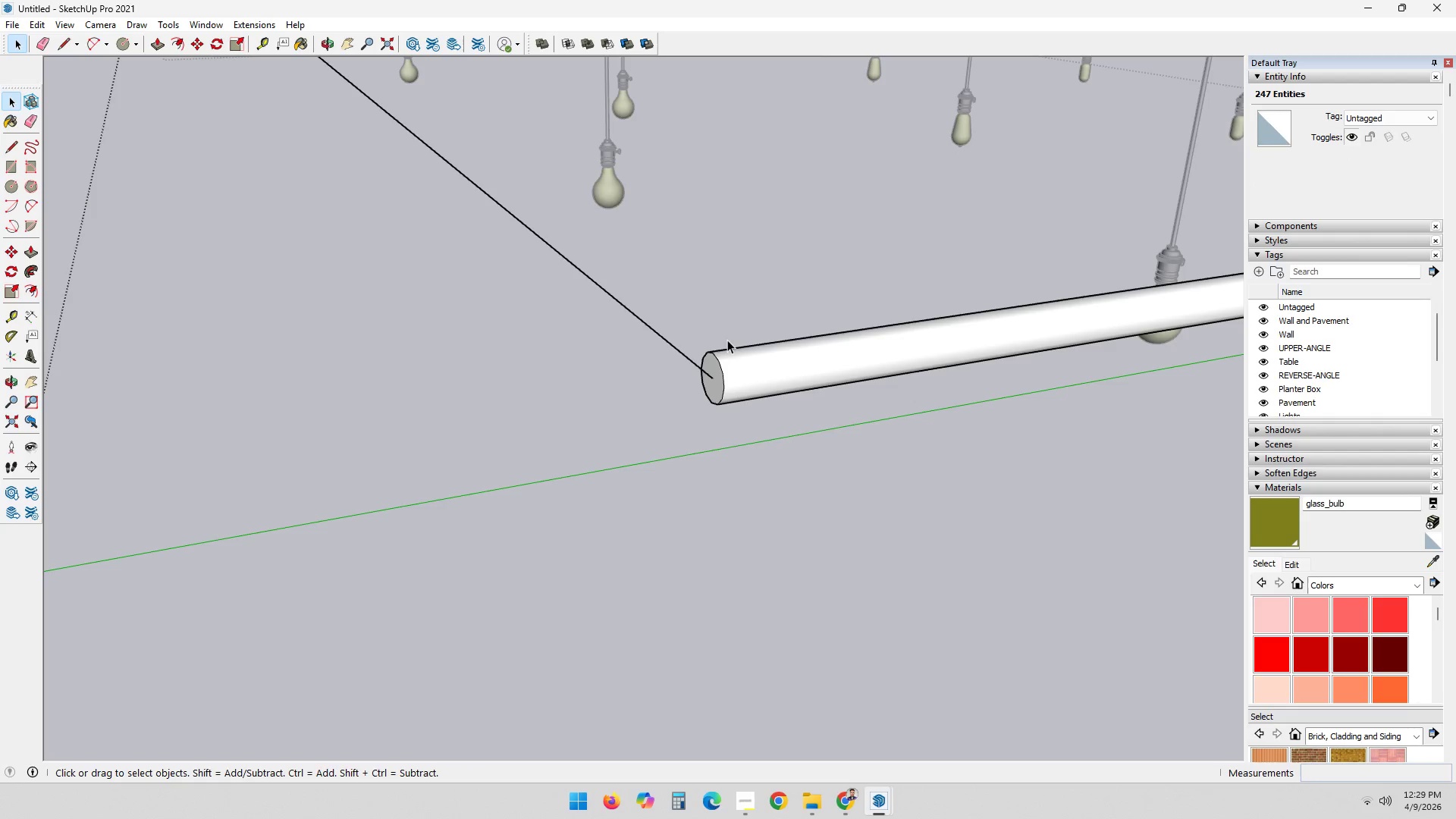 
double_click([739, 366])
 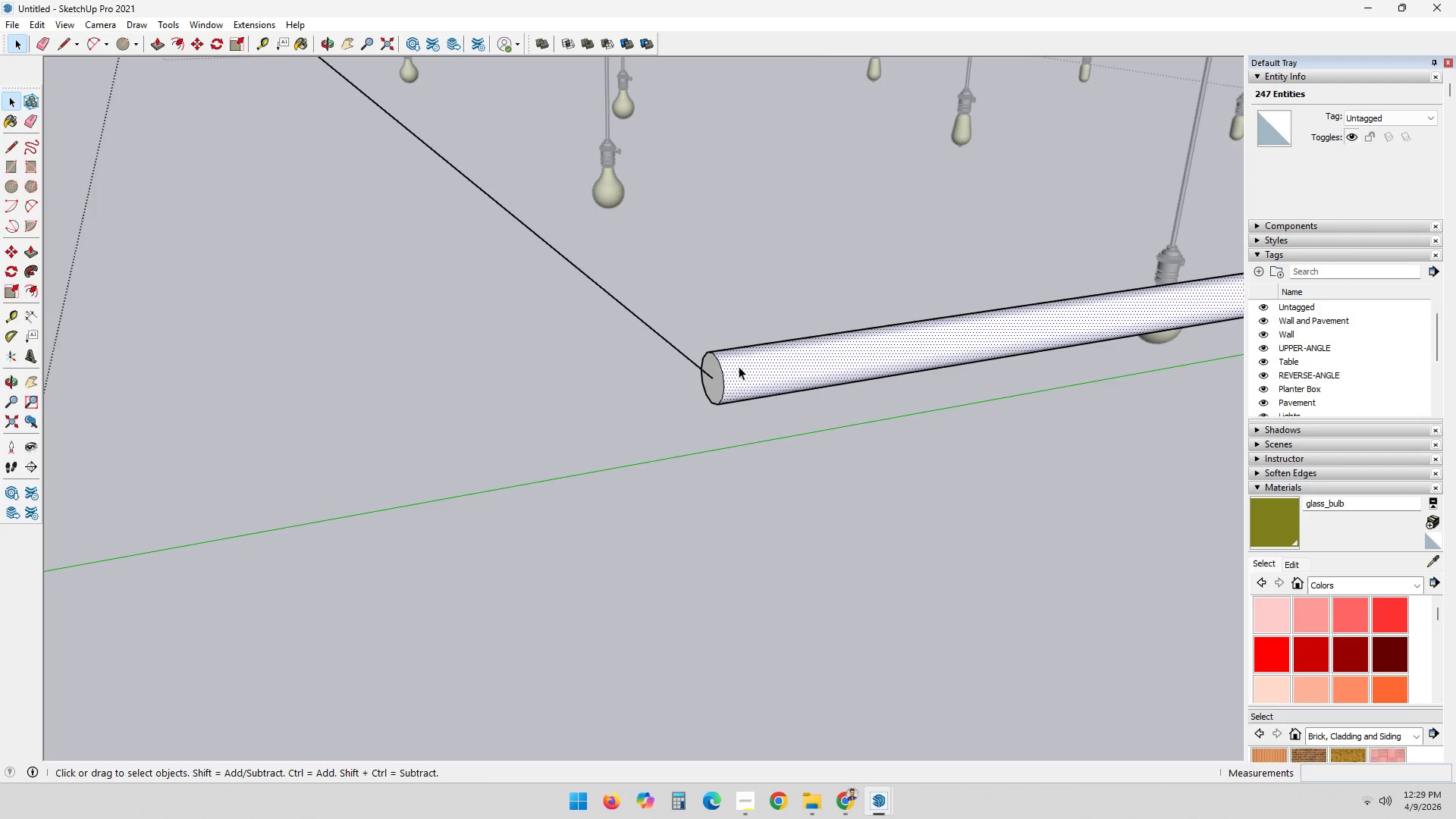 
triple_click([739, 366])
 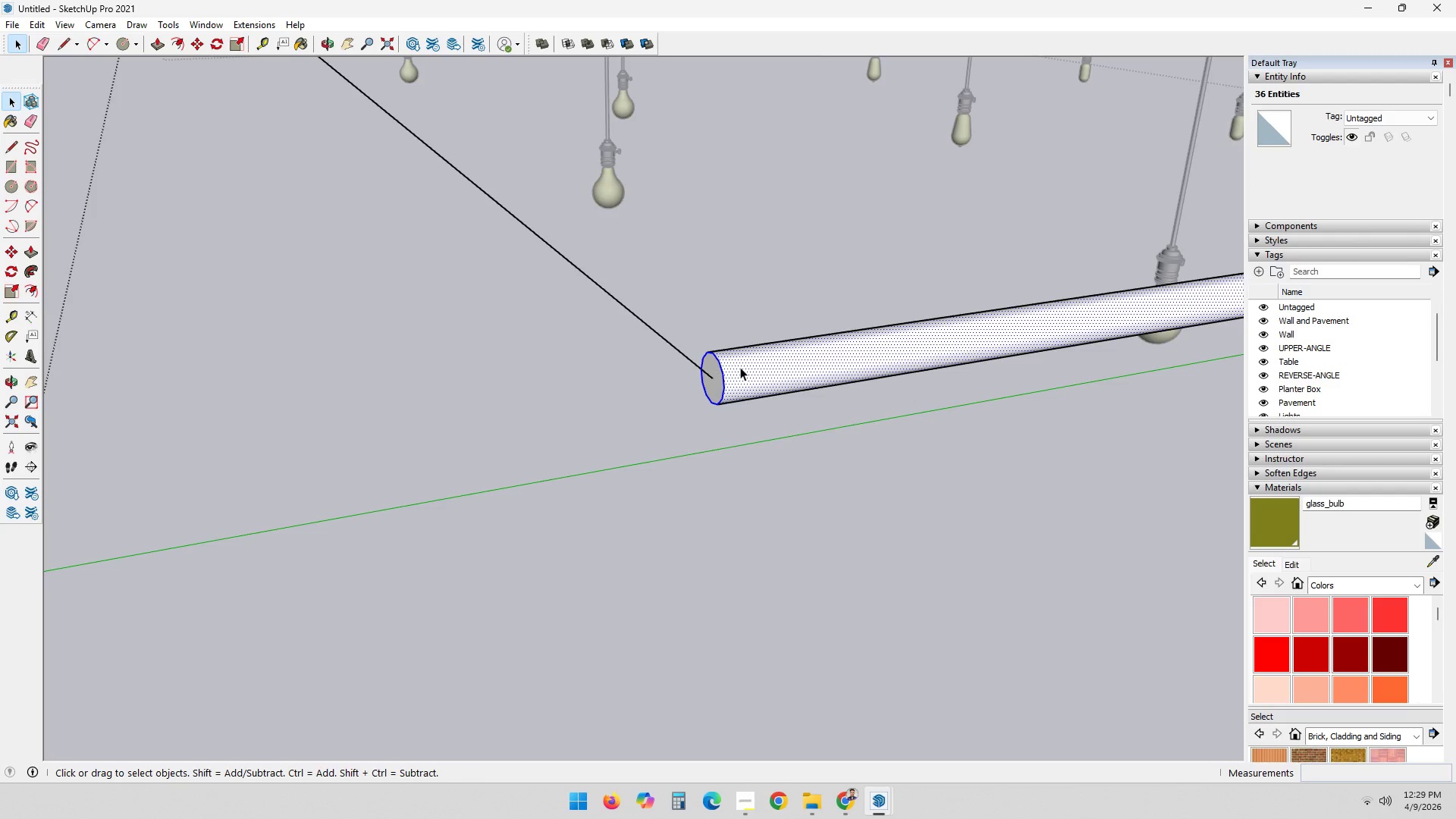 
double_click([740, 367])
 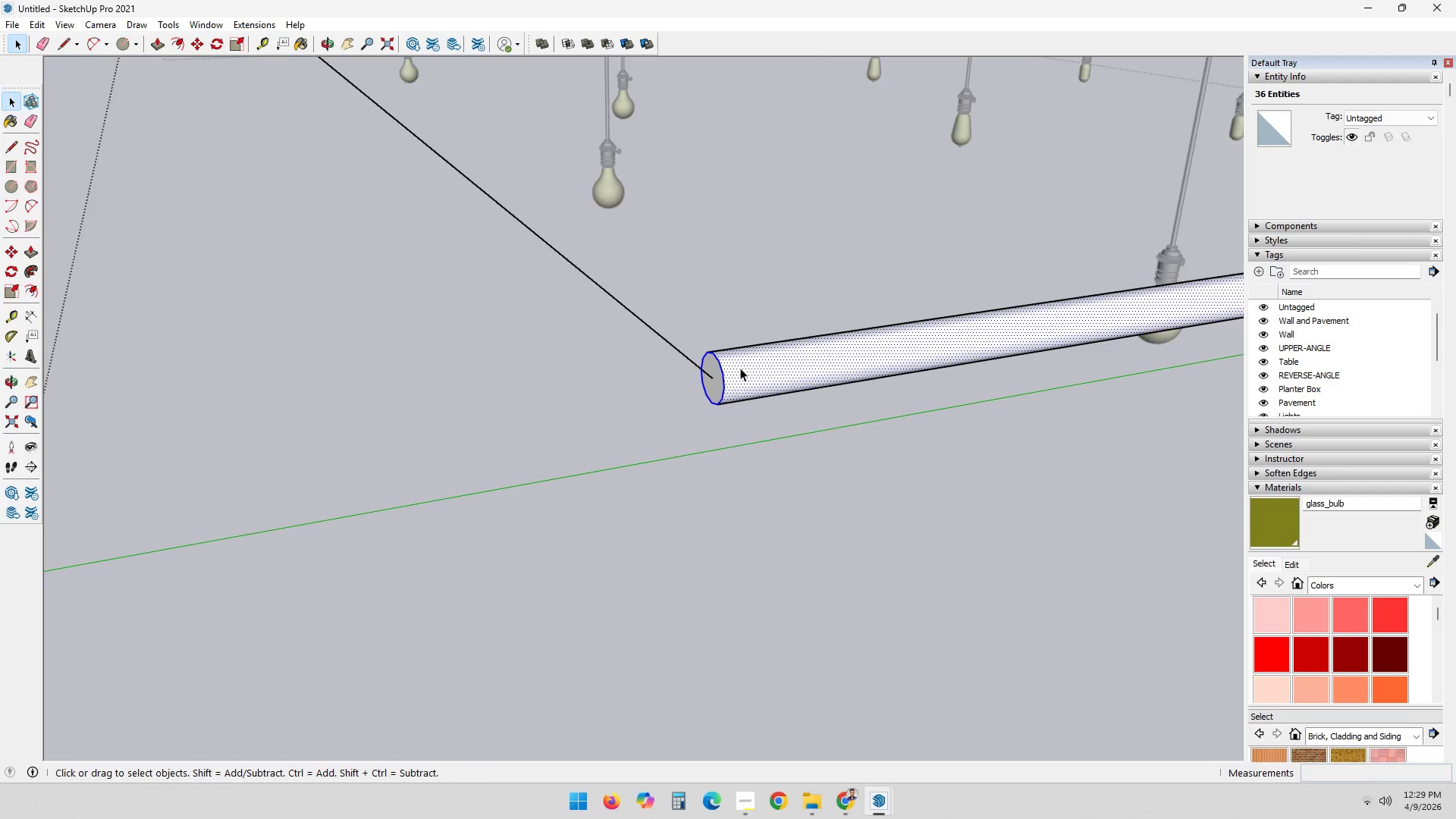 
left_click([740, 368])
 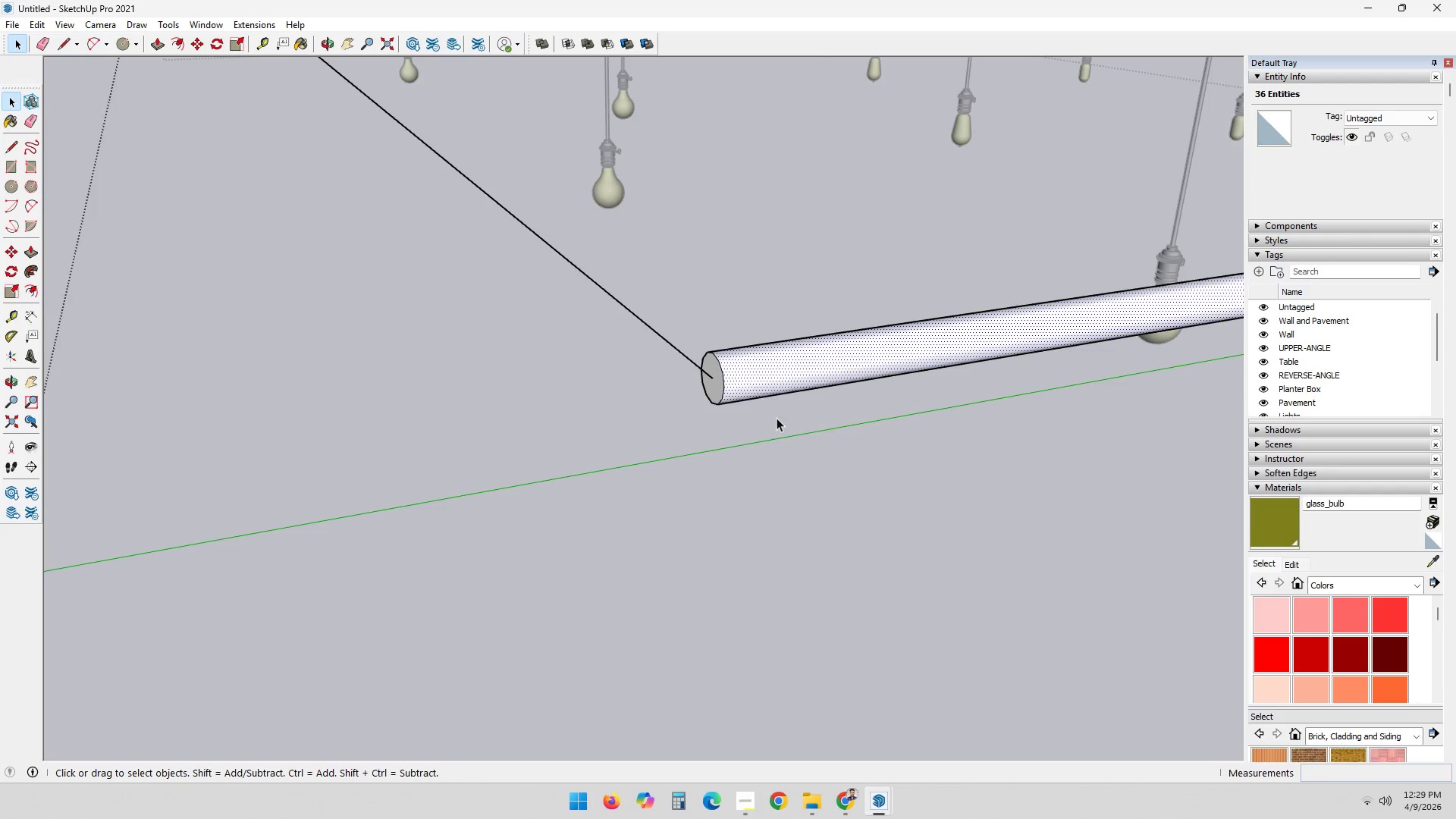 
scroll: coordinate [777, 427], scroll_direction: down, amount: 3.0
 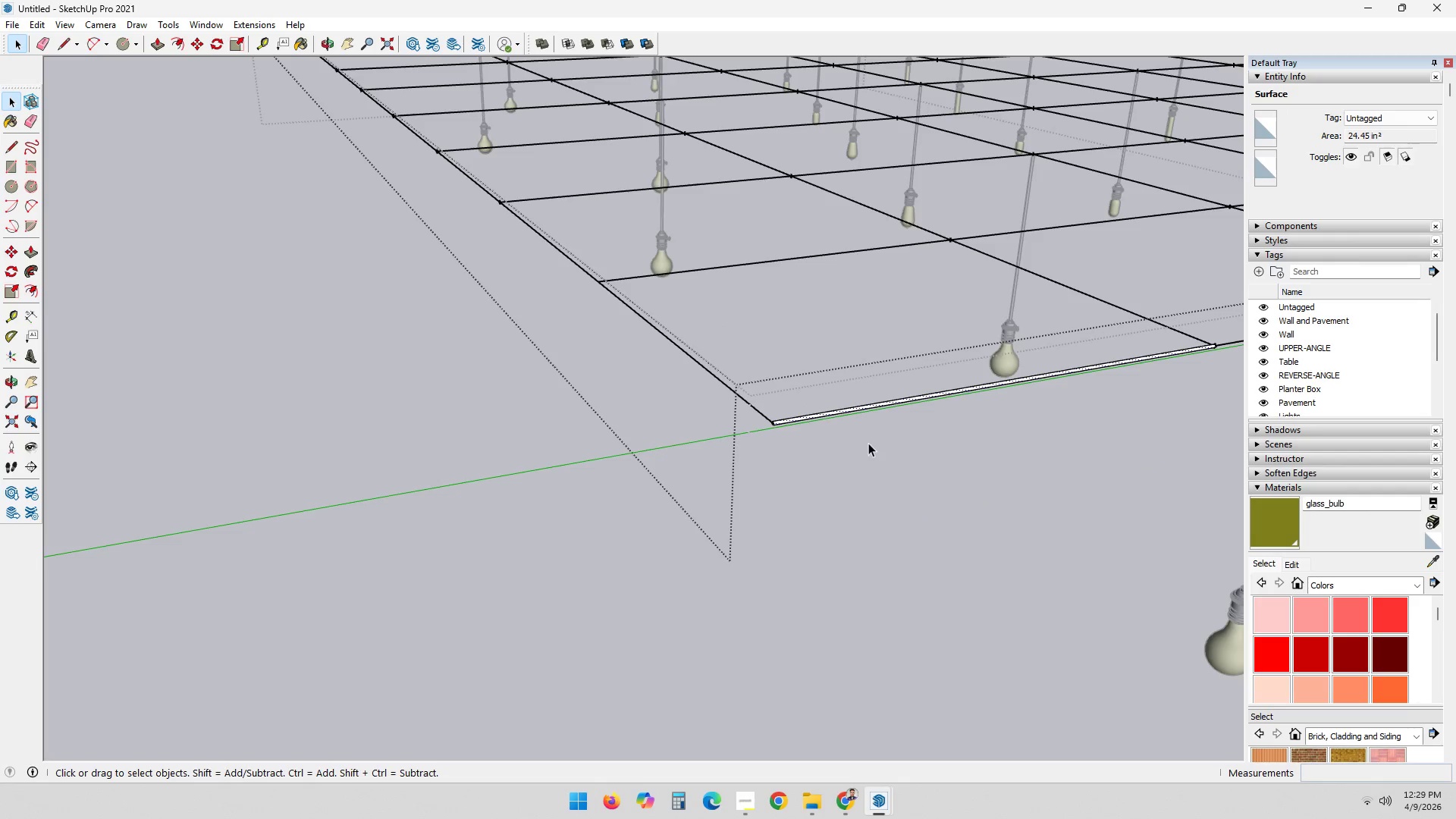 
scroll: coordinate [862, 428], scroll_direction: up, amount: 2.0
 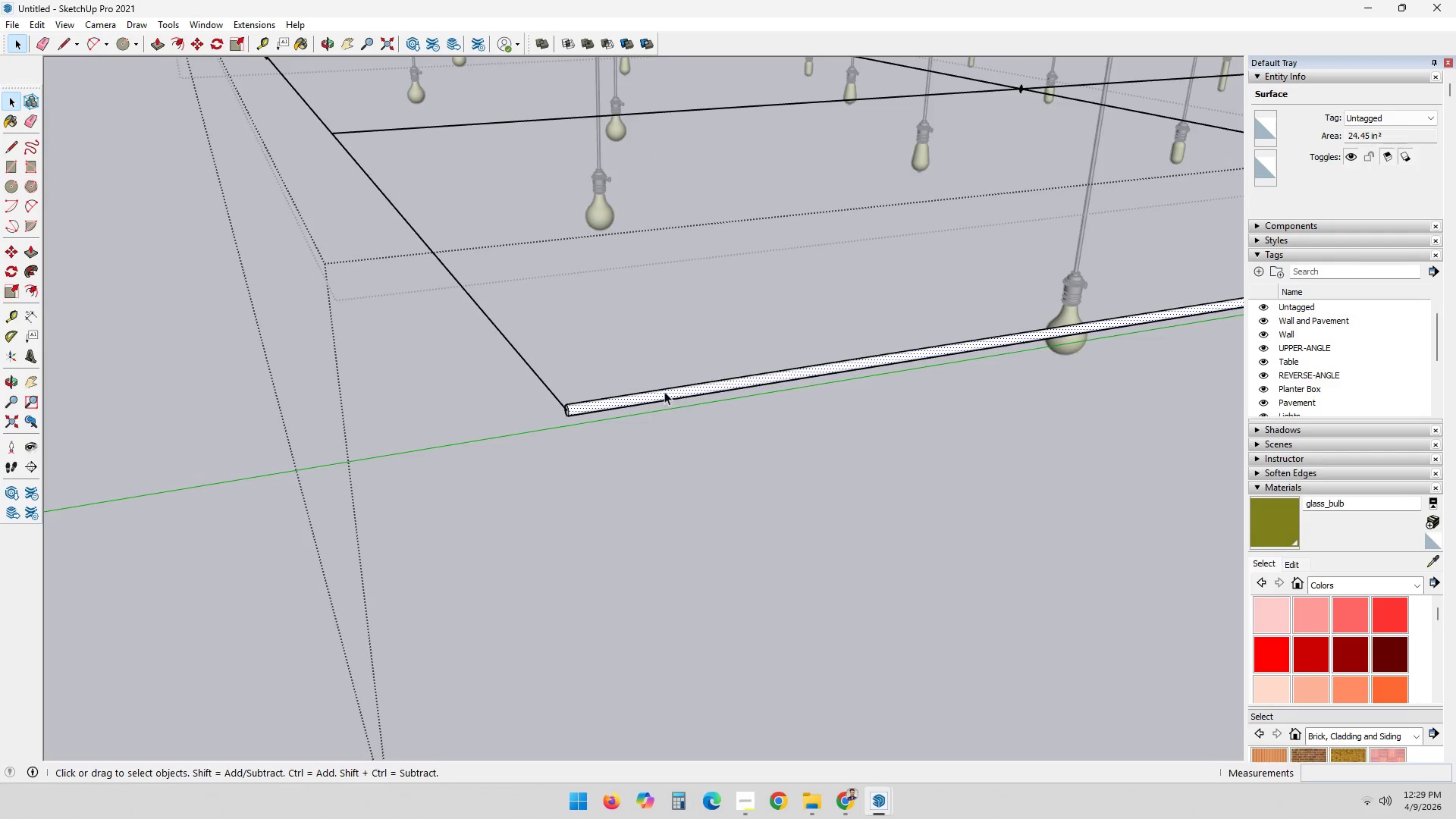 
double_click([658, 395])
 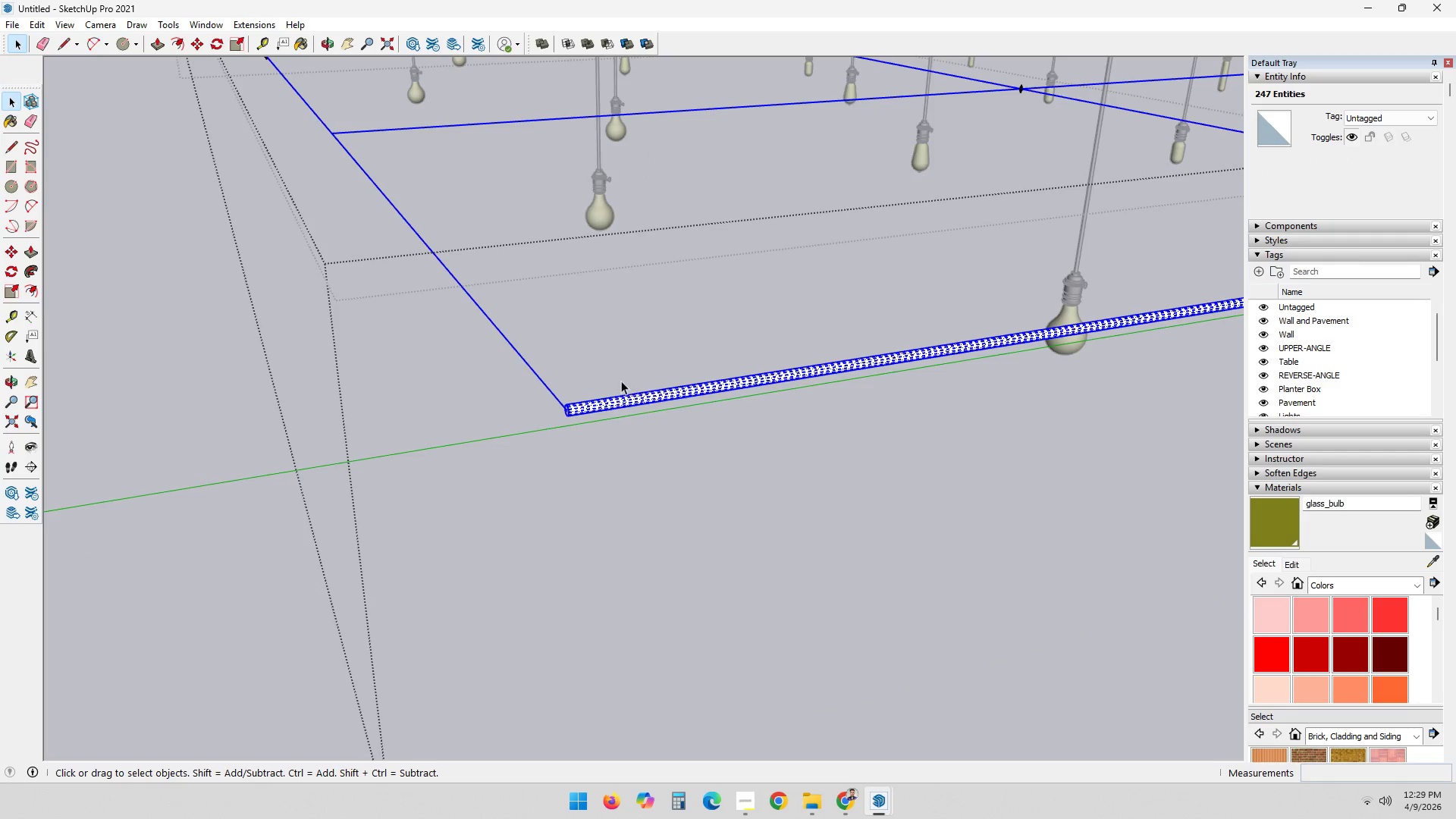 
key(Shift+ShiftLeft)
 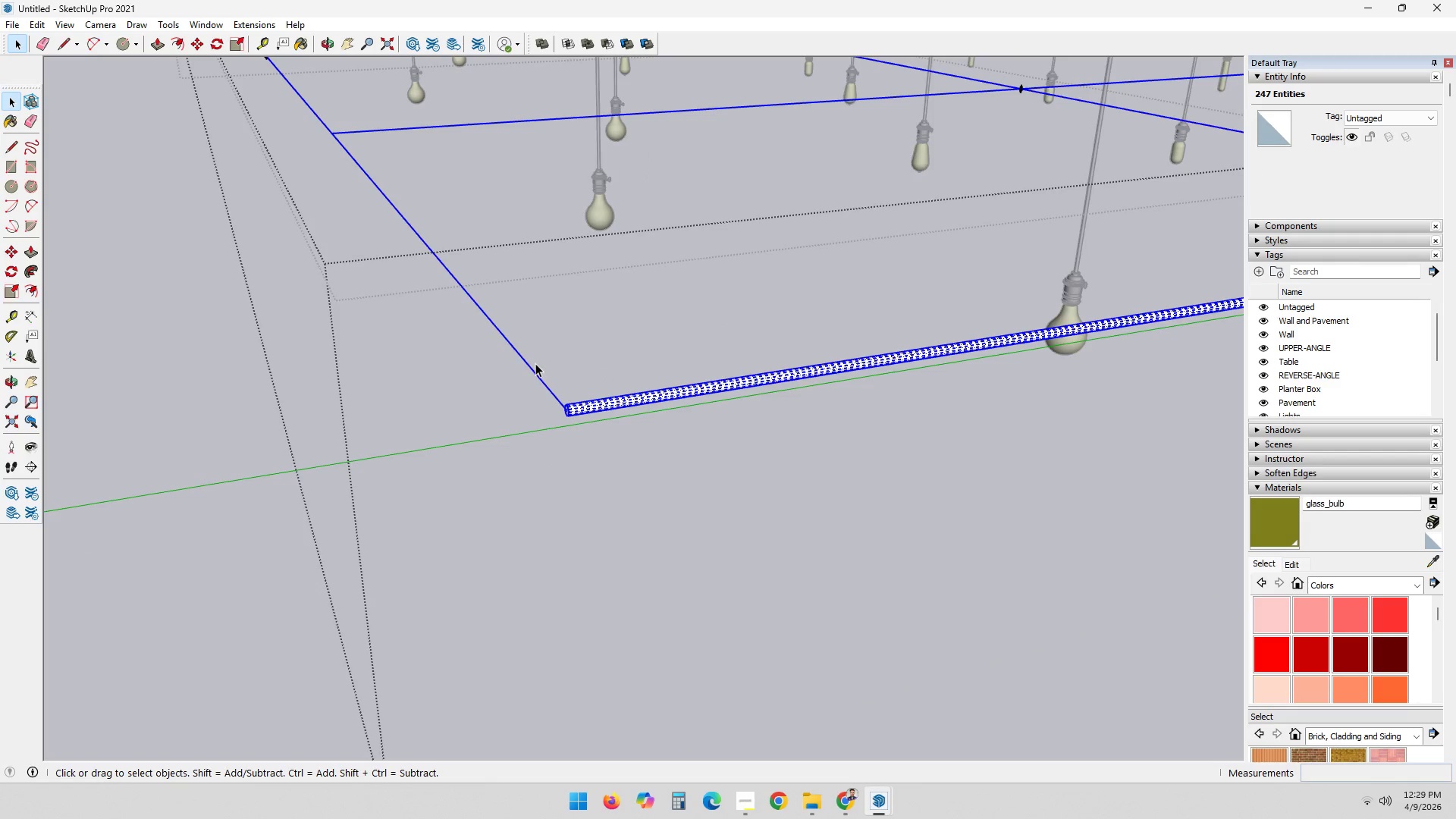 
hold_key(key=ShiftLeft, duration=0.48)
left_click([531, 364])
 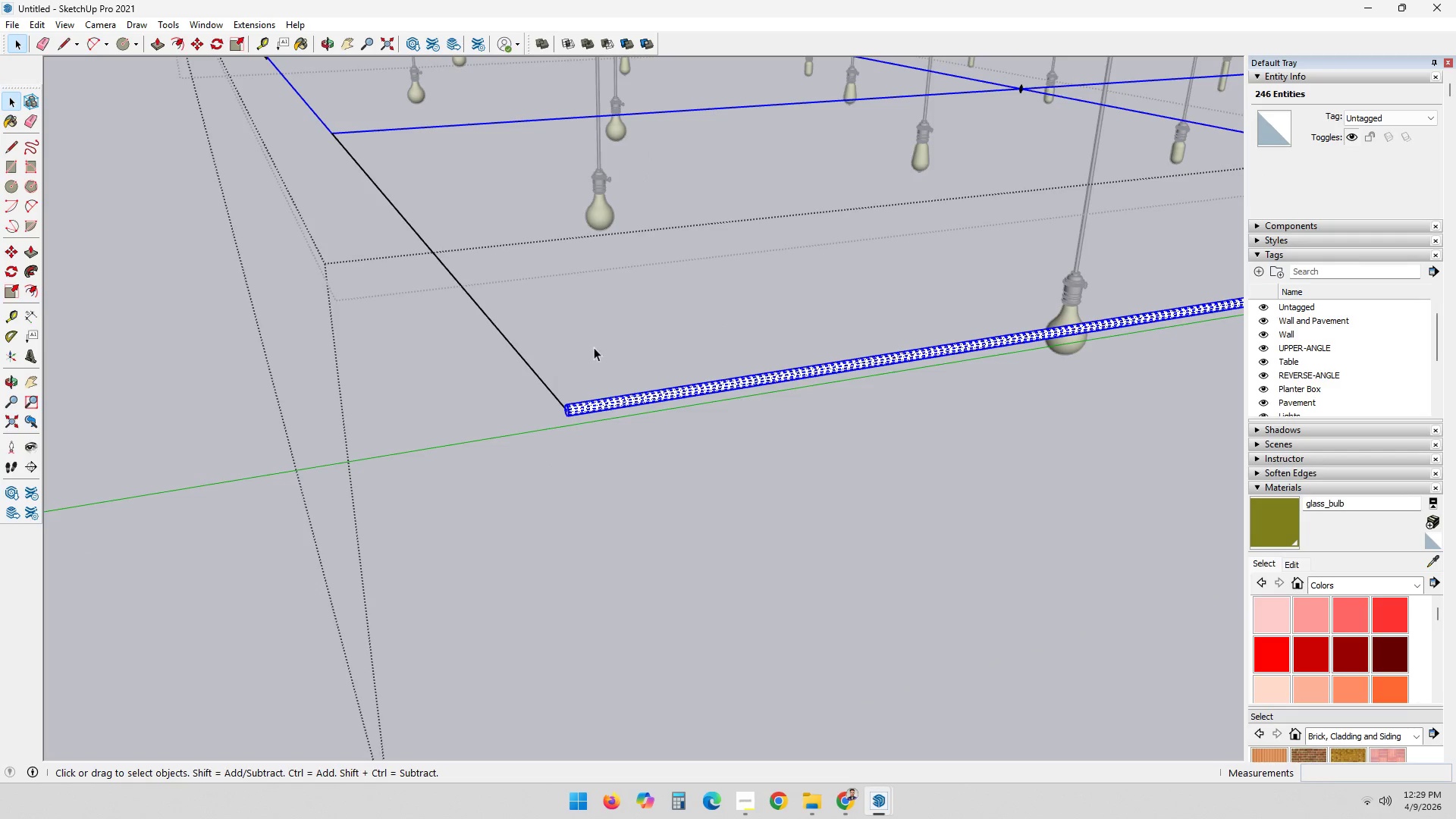 
left_click([639, 331])
 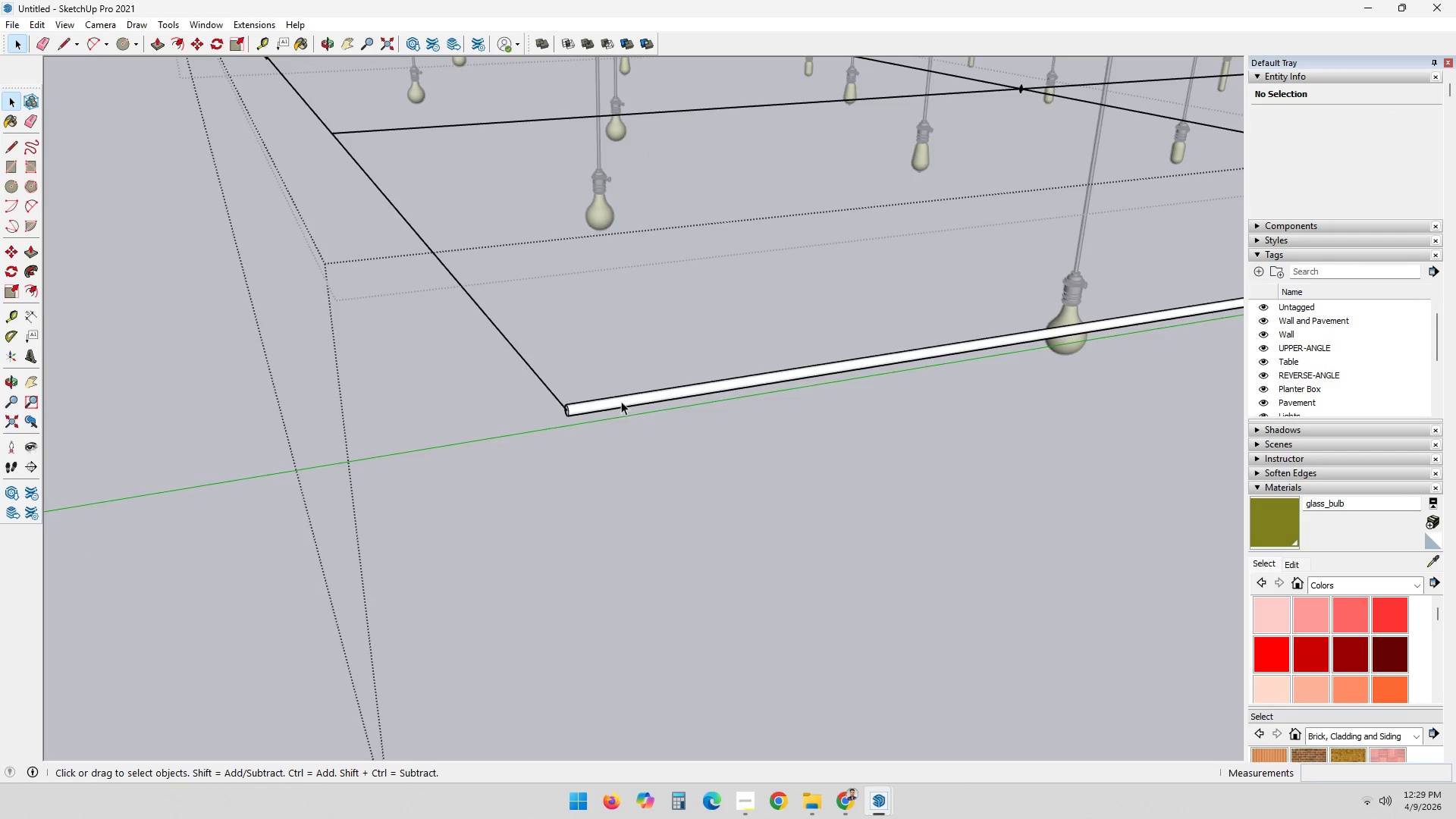 
double_click([619, 397])
 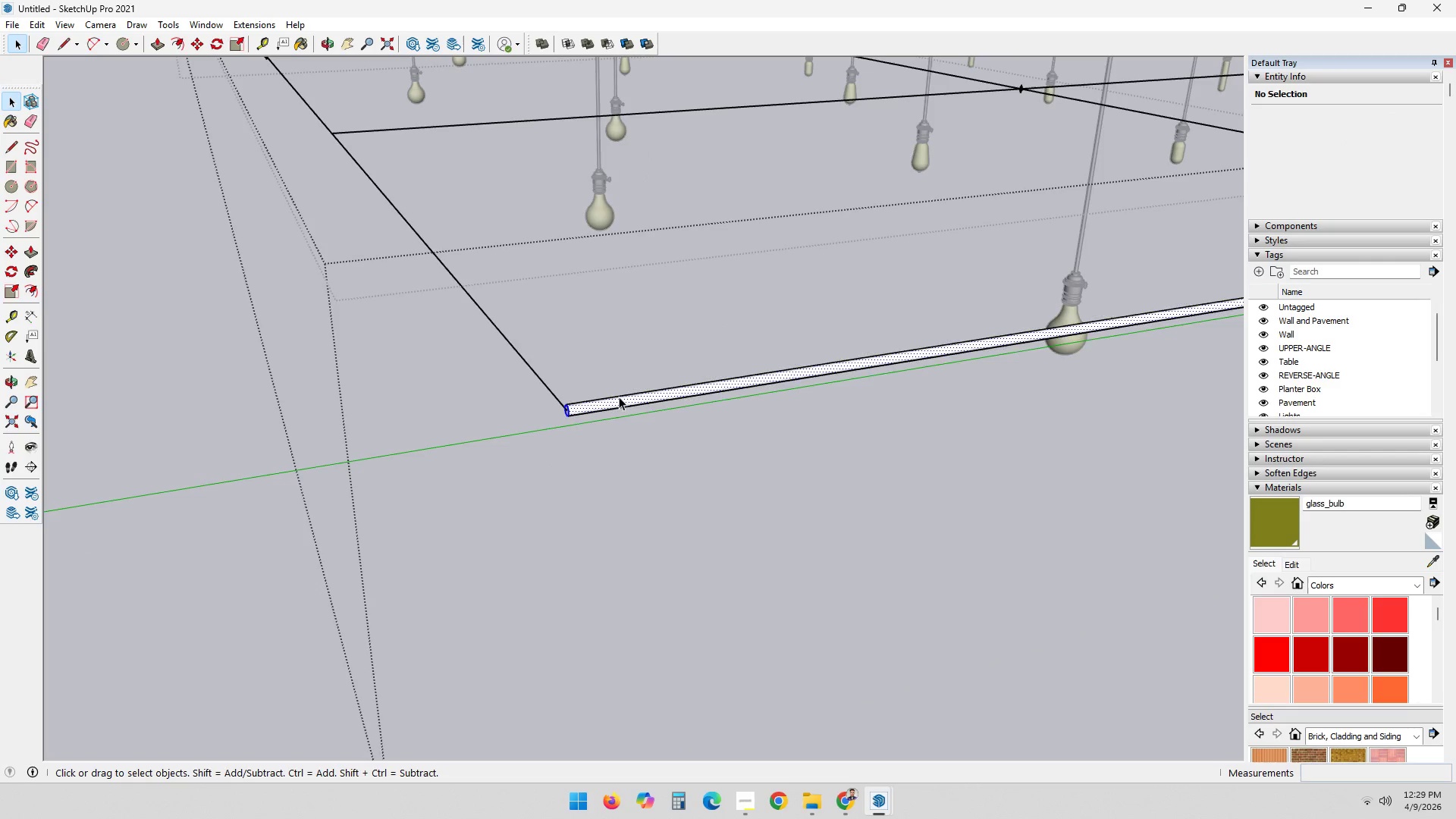 
triple_click([619, 397])
 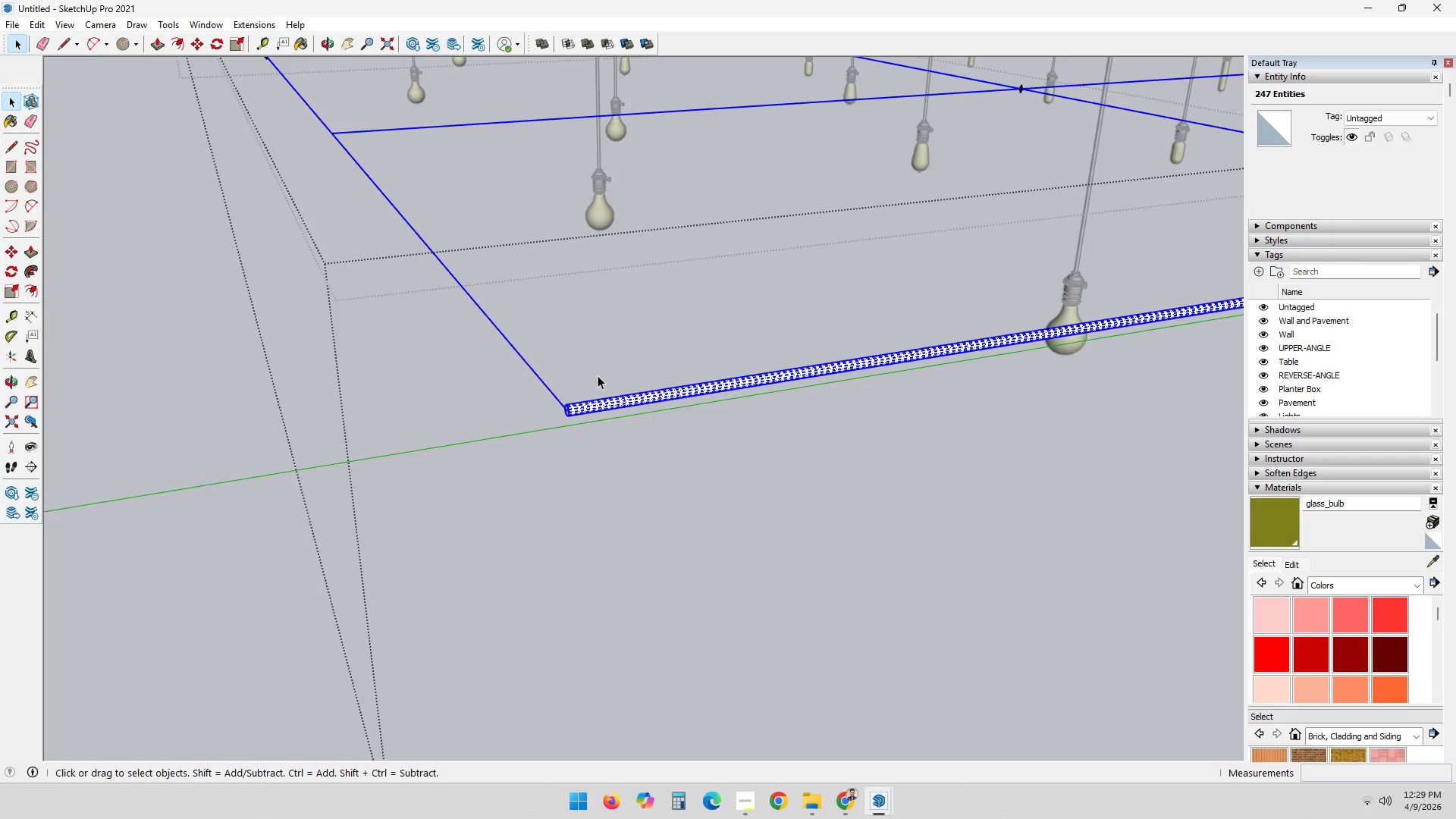 
double_click([600, 404])
 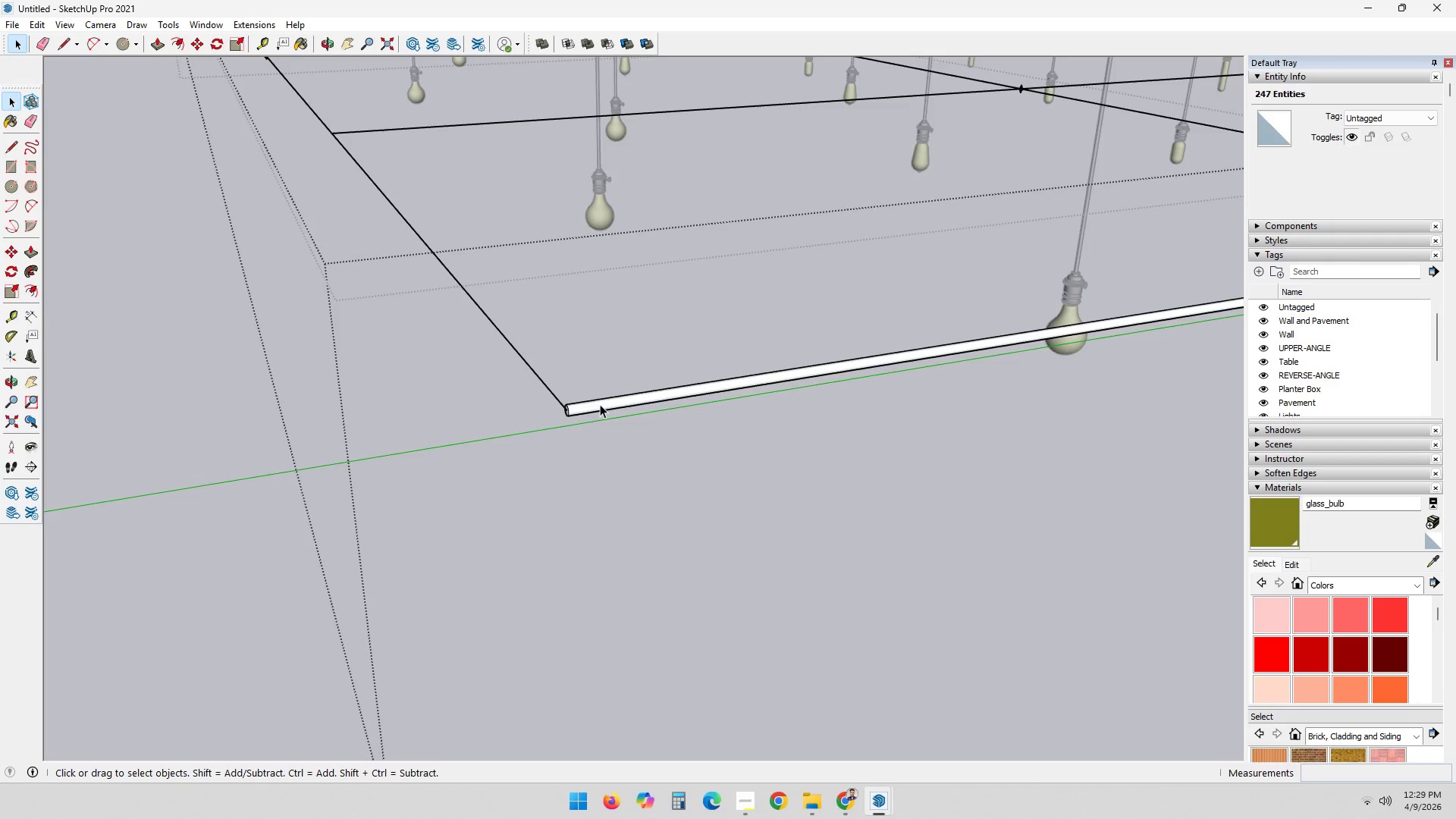 
triple_click([600, 404])
 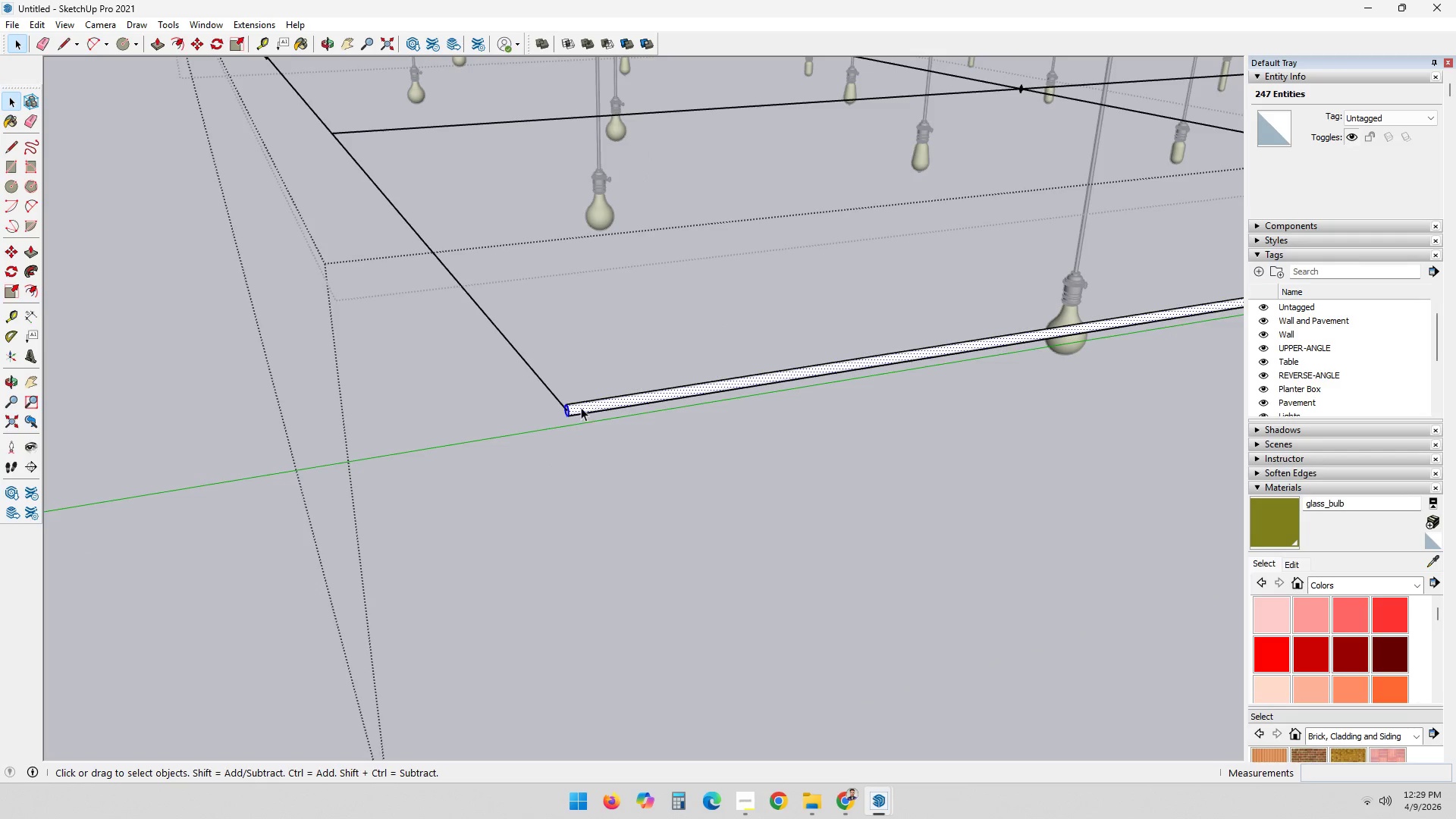 
scroll: coordinate [635, 414], scroll_direction: none, amount: 0.0
 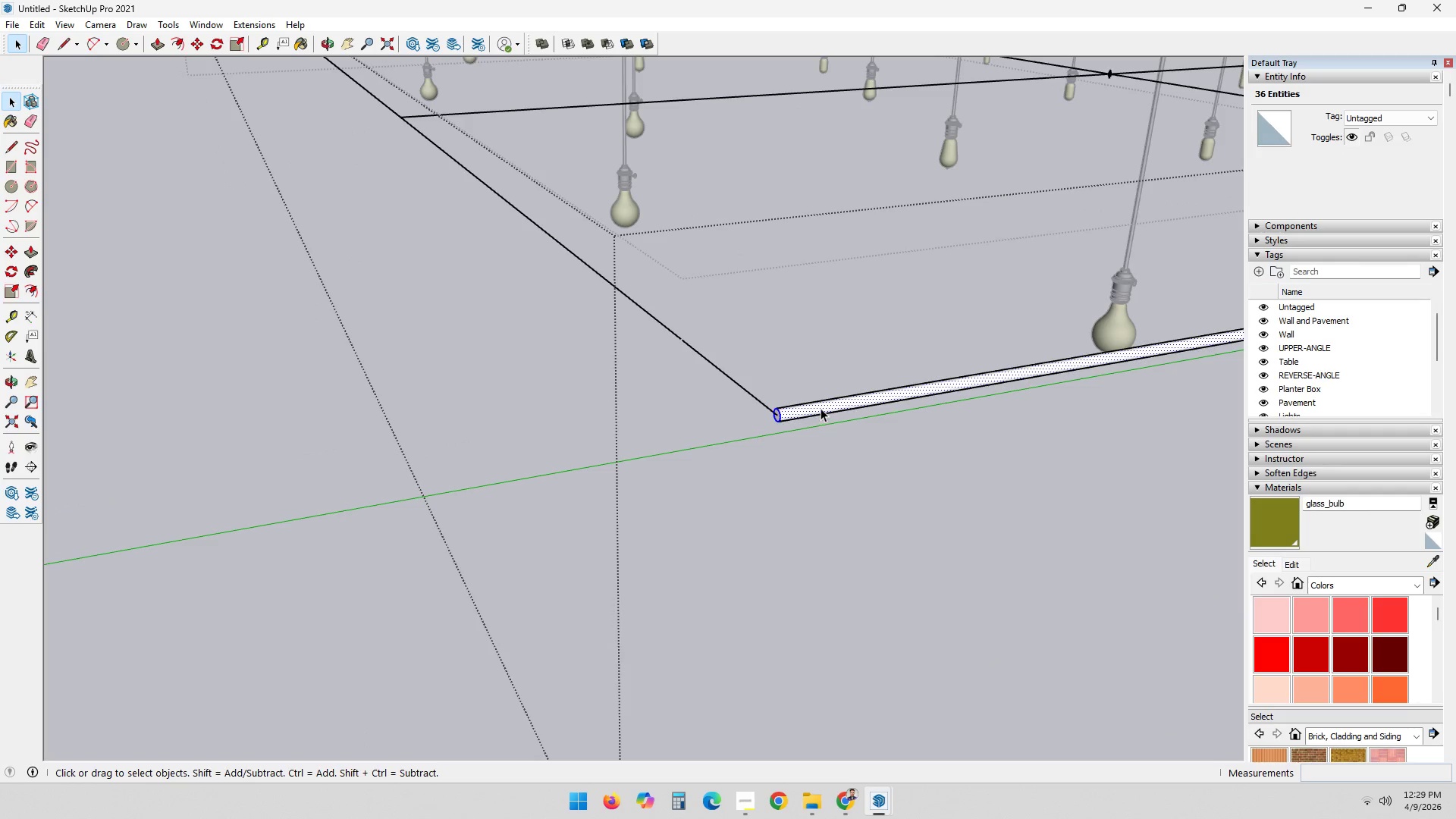 
right_click([820, 407])
 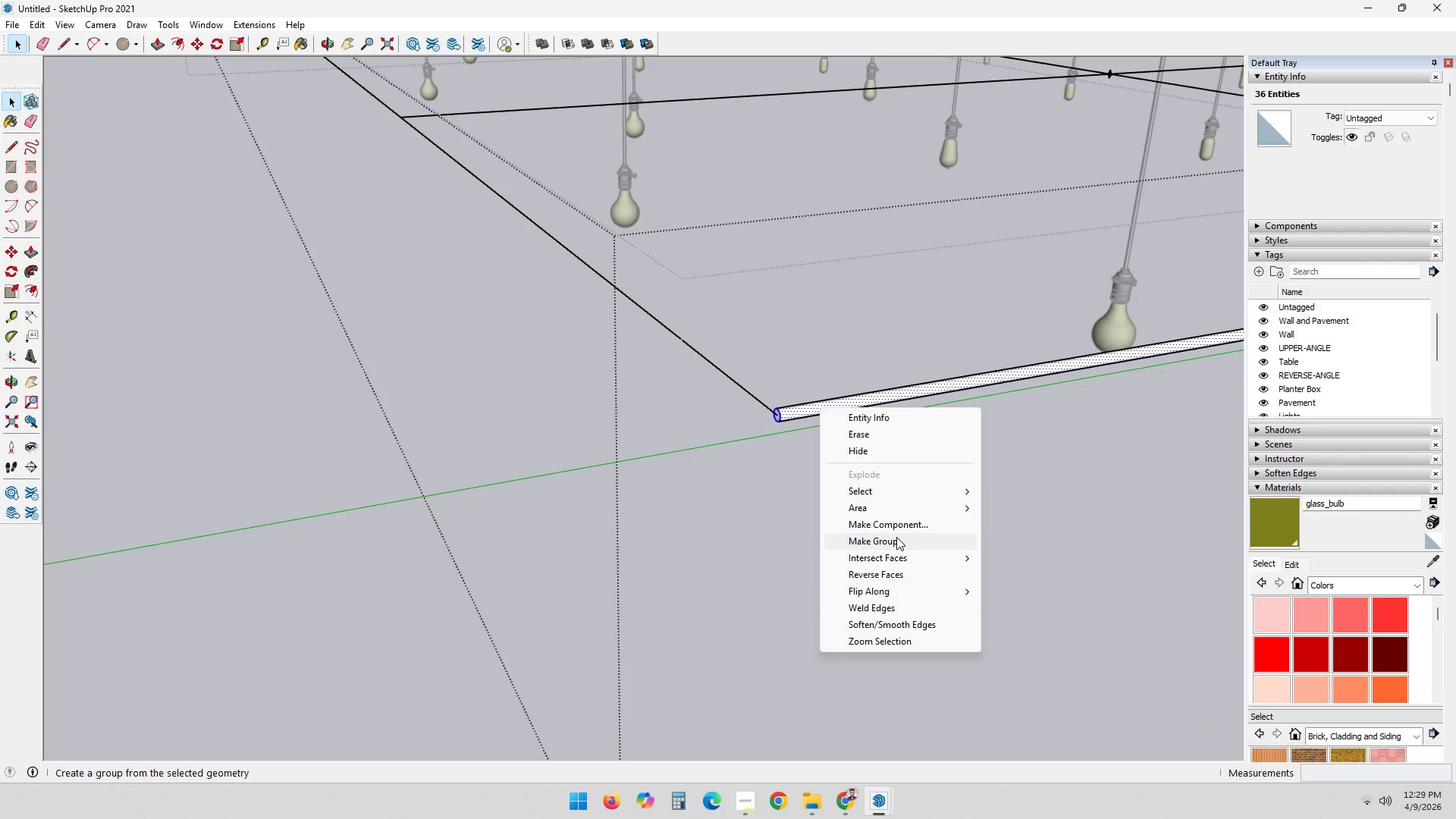 
wait(7.02)
 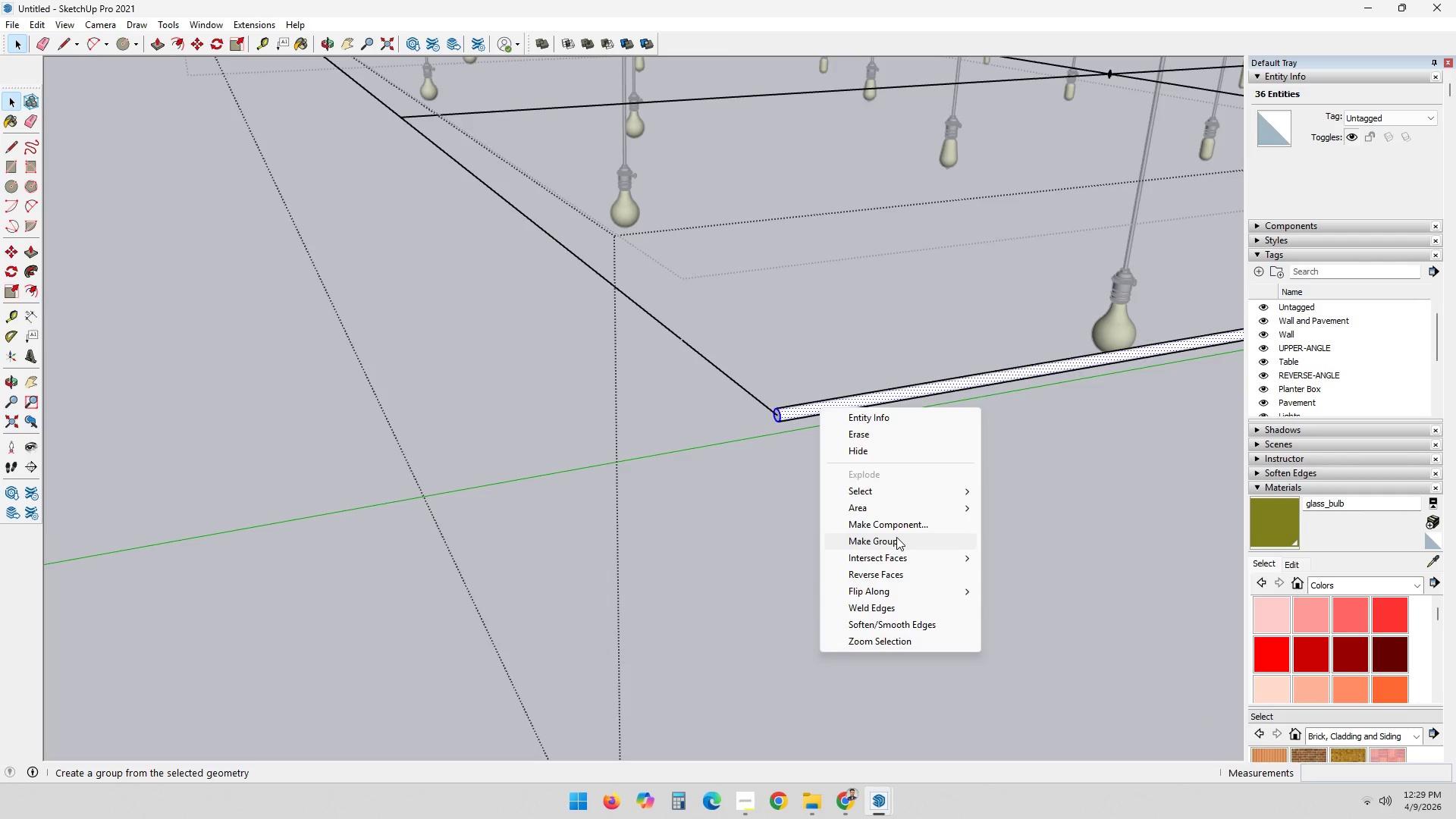 
left_click([905, 536])
 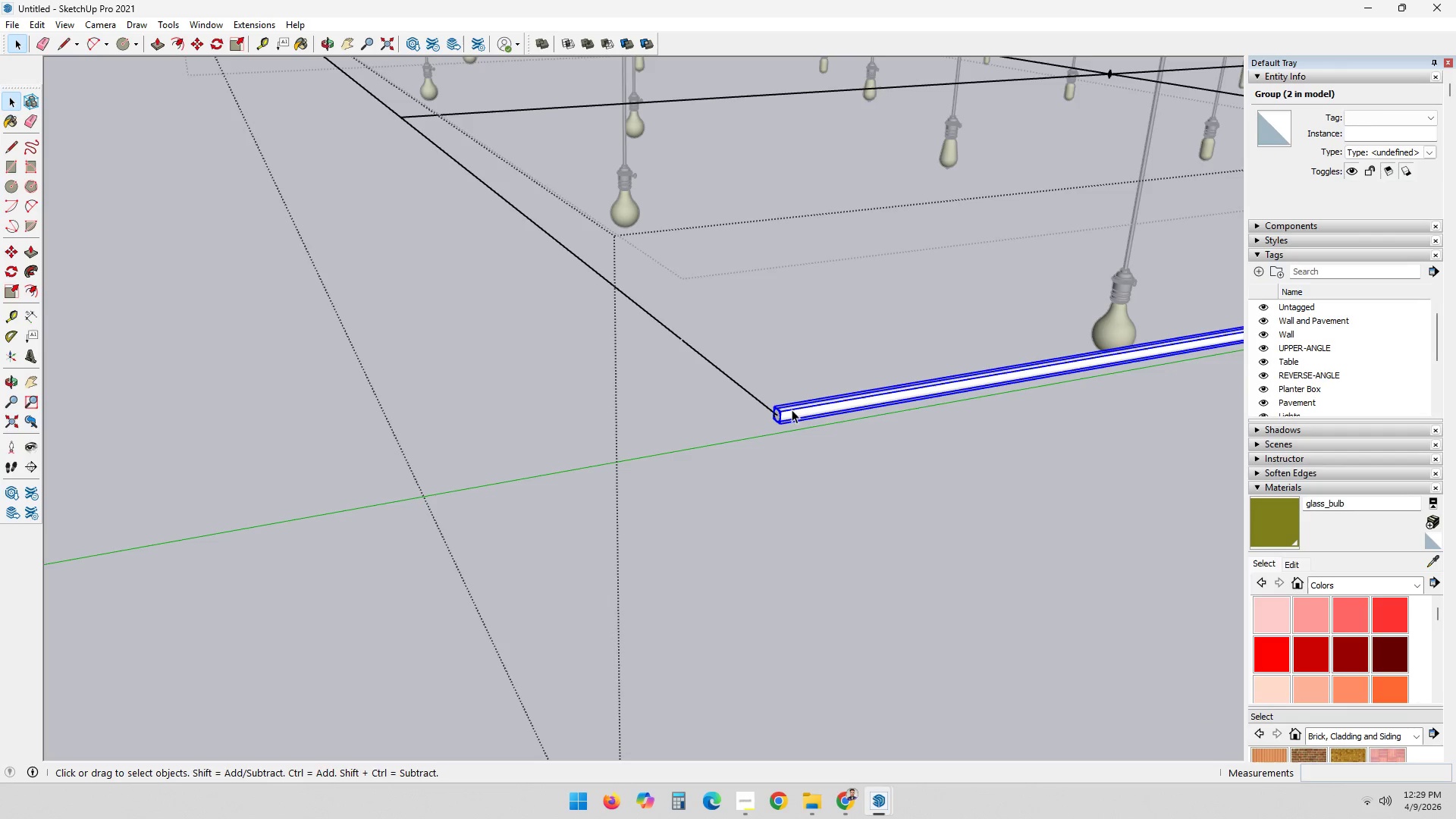 
scroll: coordinate [775, 425], scroll_direction: up, amount: 4.0
 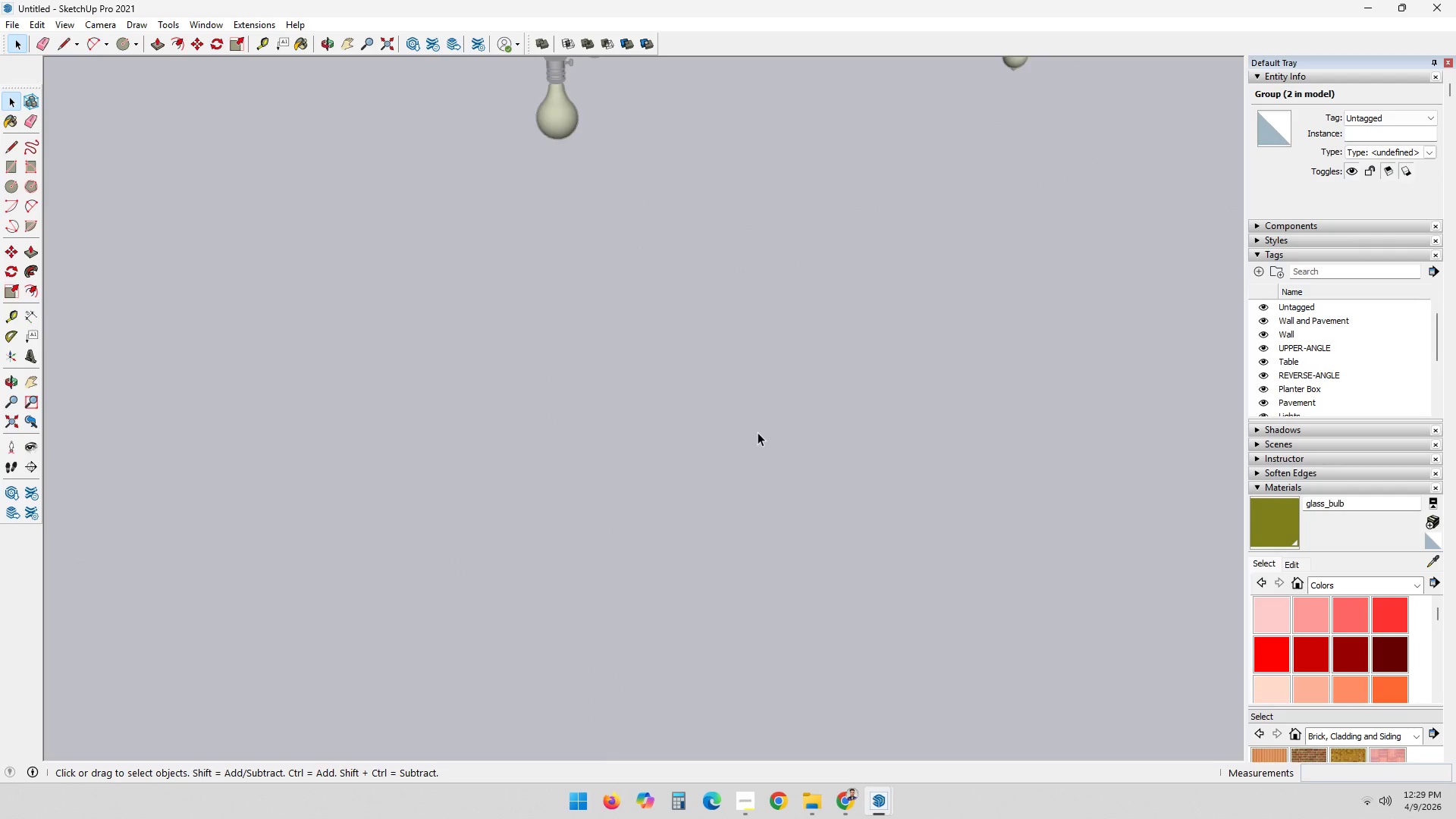 
key(M)
 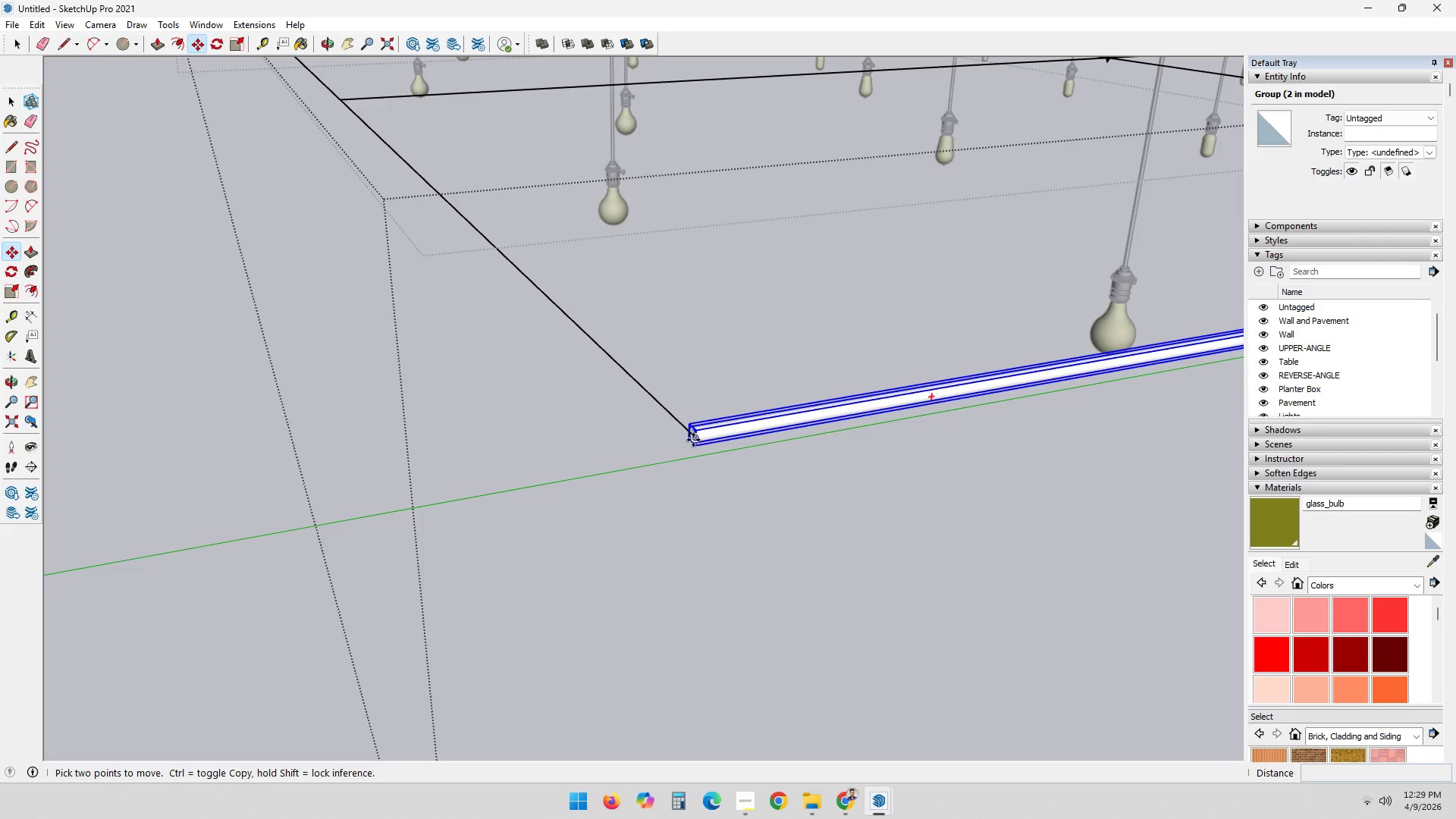 
scroll: coordinate [748, 432], scroll_direction: down, amount: 2.0
 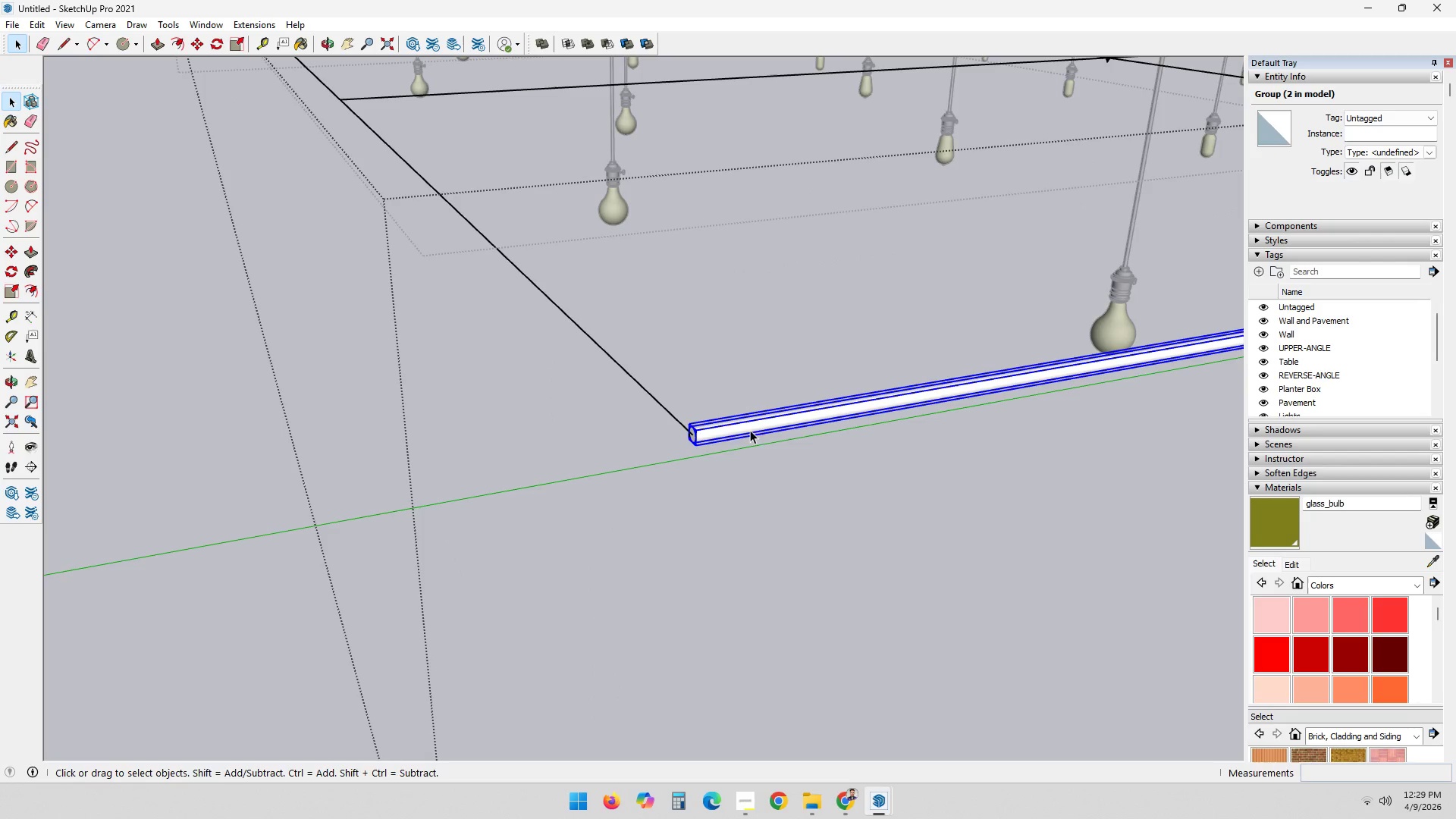 
scroll: coordinate [762, 444], scroll_direction: none, amount: 0.0
 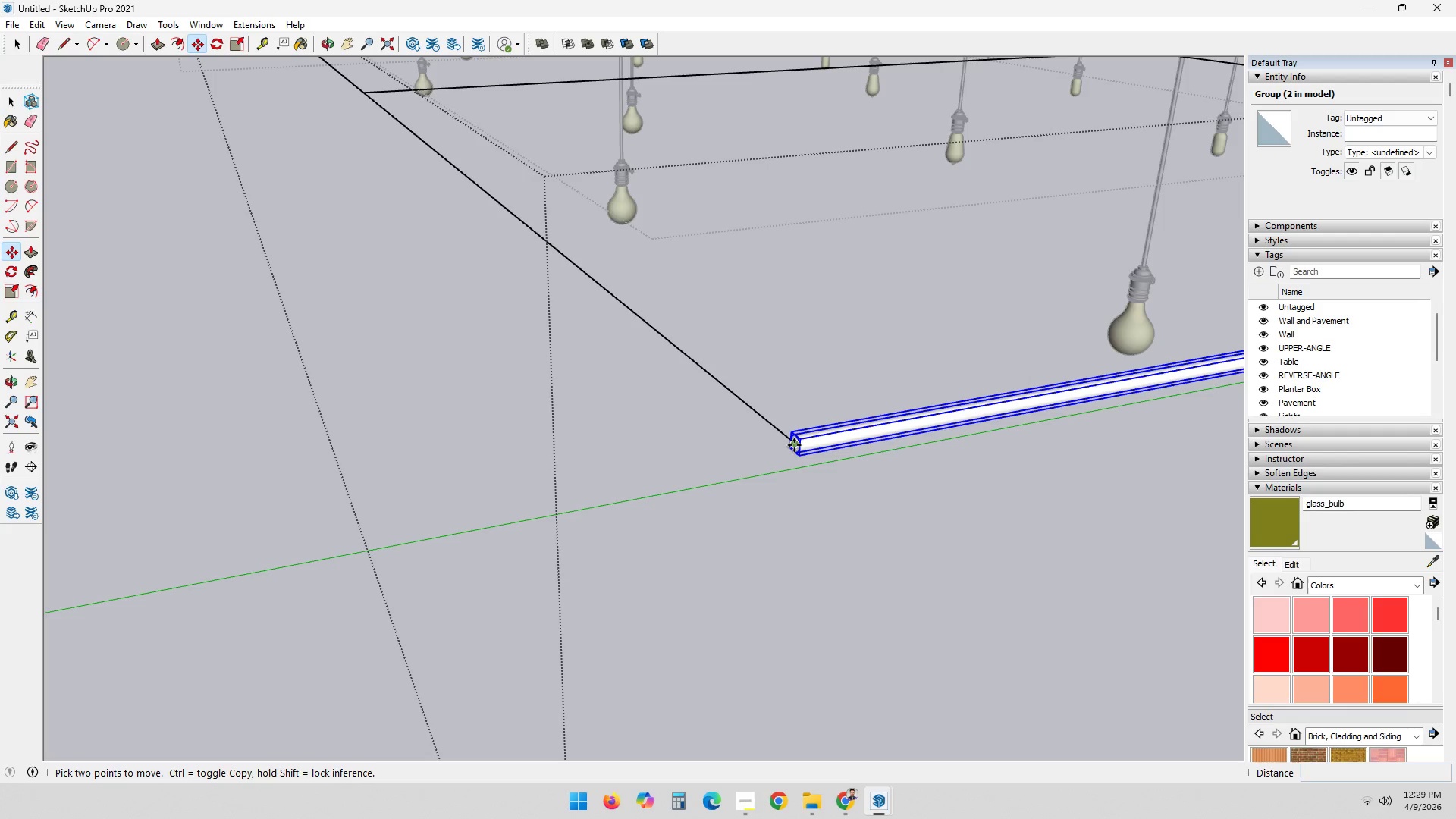 
left_click([794, 445])
 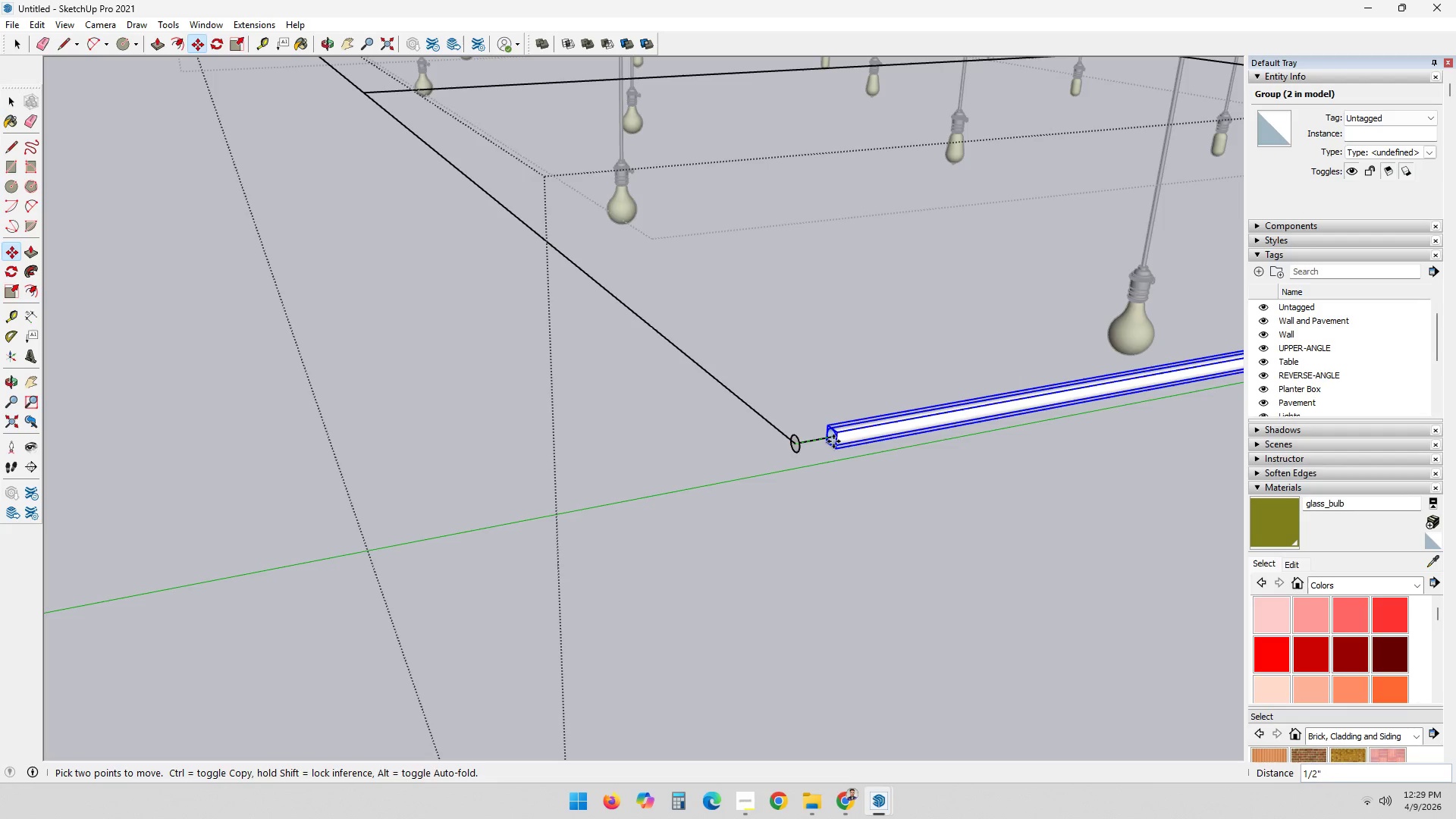 
key(Escape)
 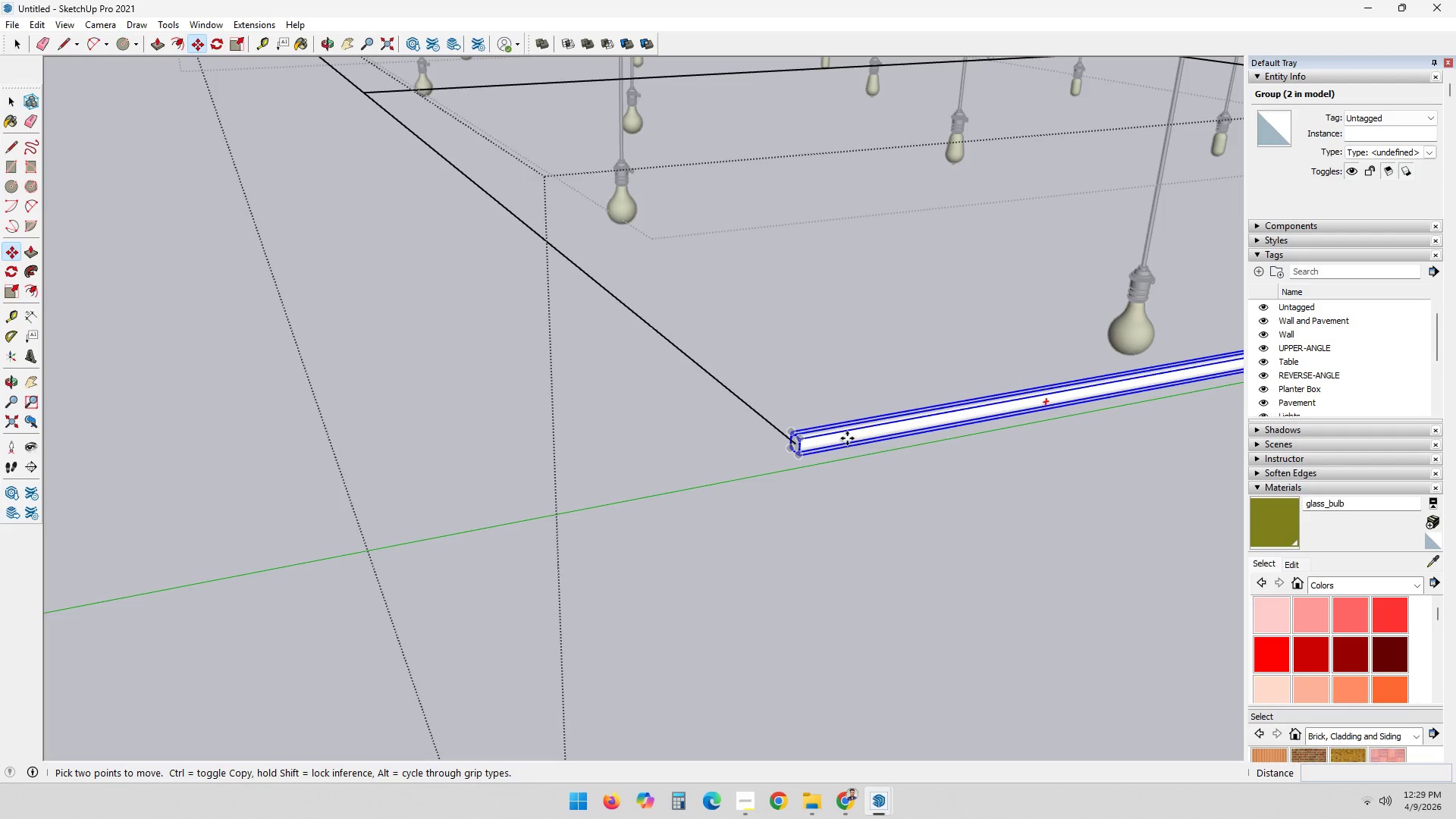 
key(Space)
 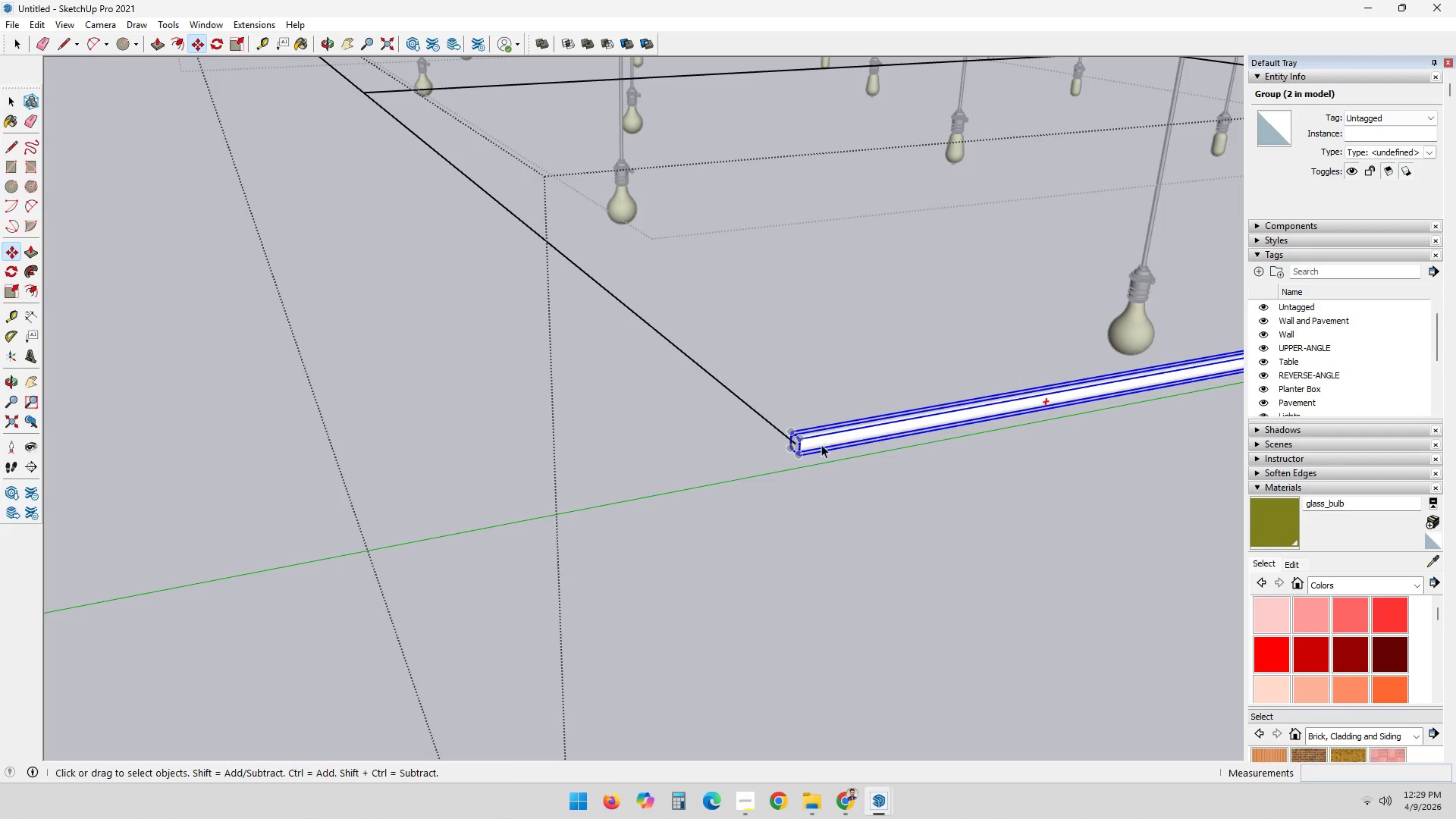 
key(Escape)
 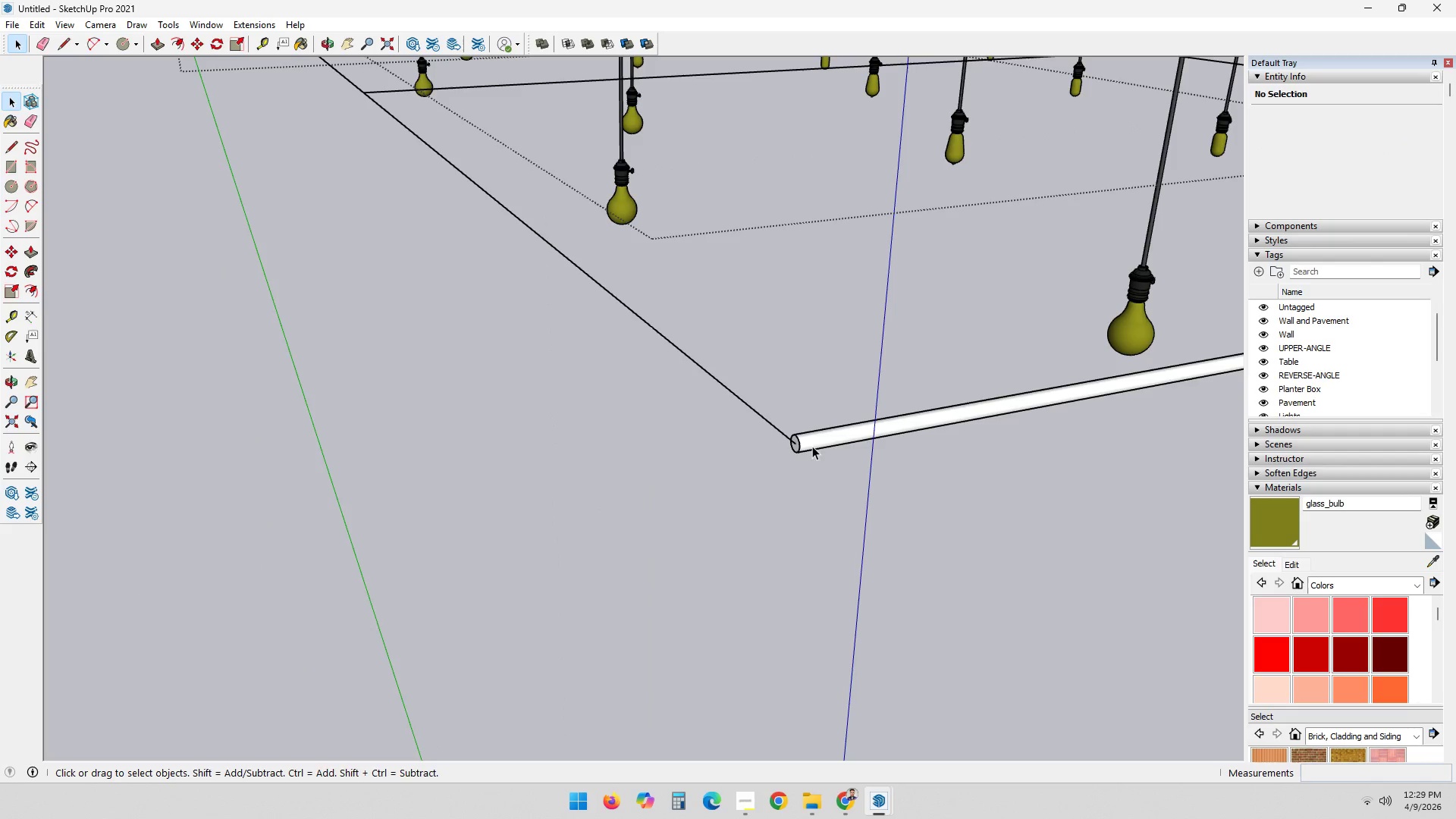 
left_click([815, 441])
 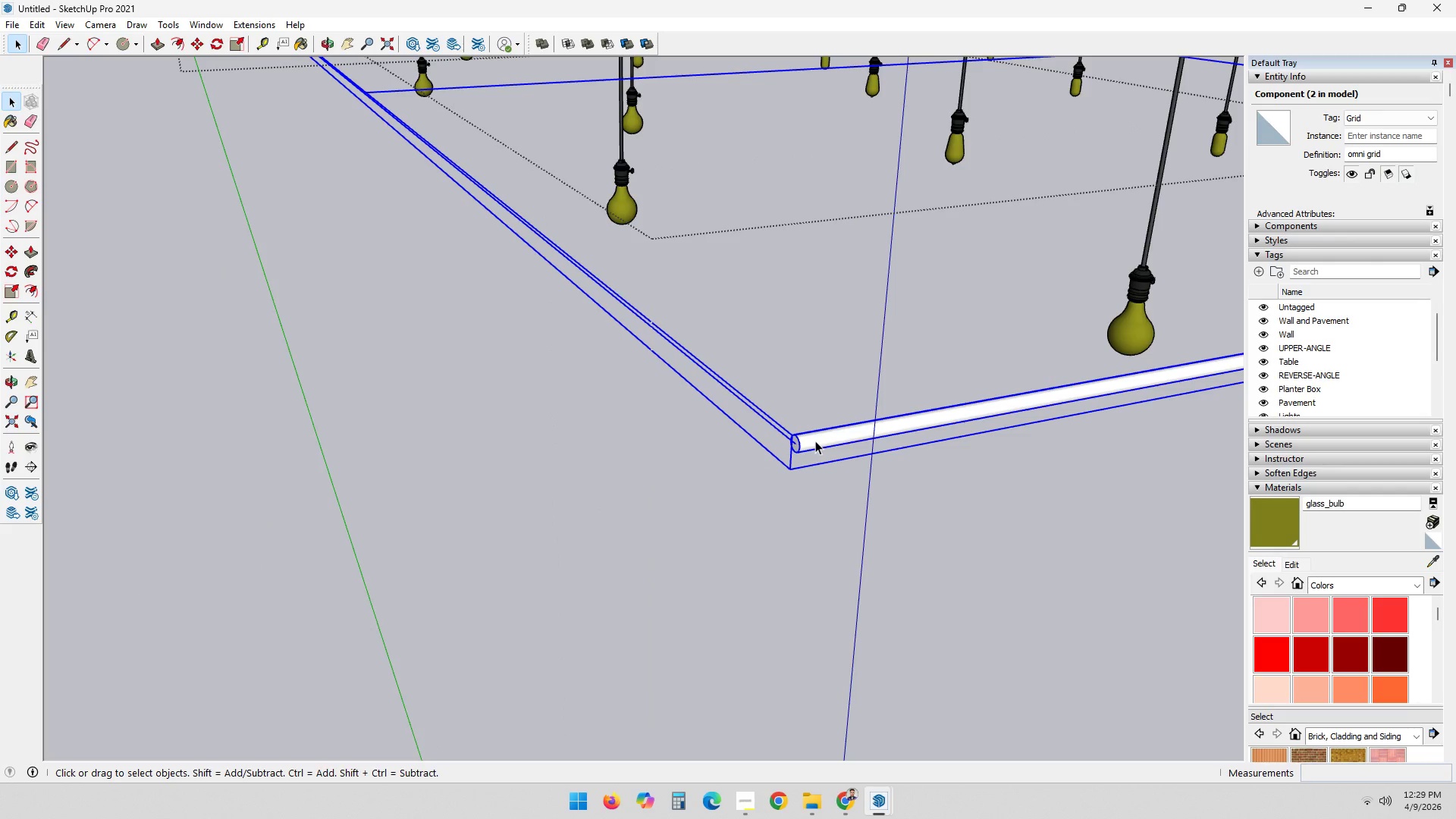 
double_click([815, 441])
 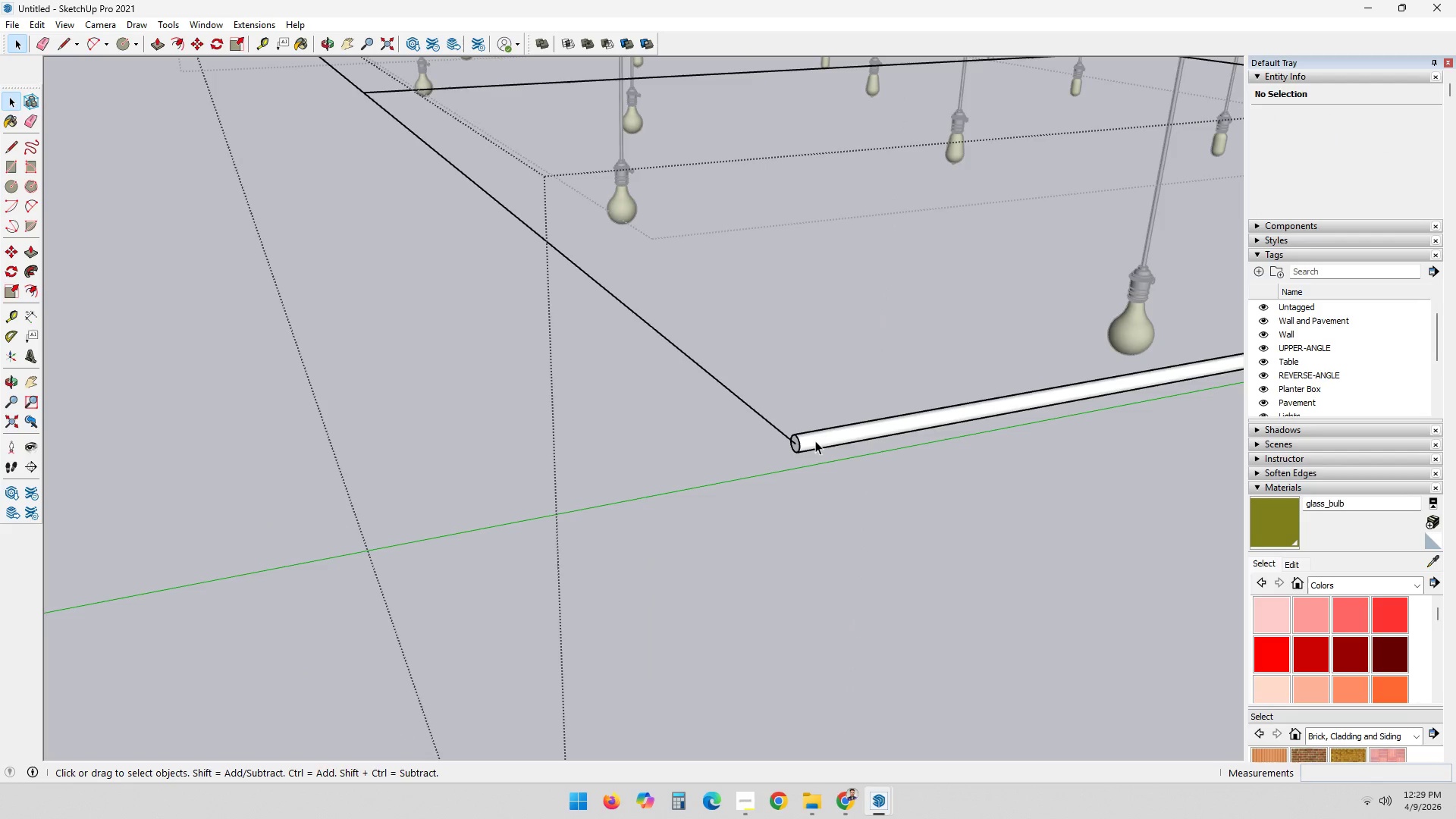 
left_click([815, 441])
 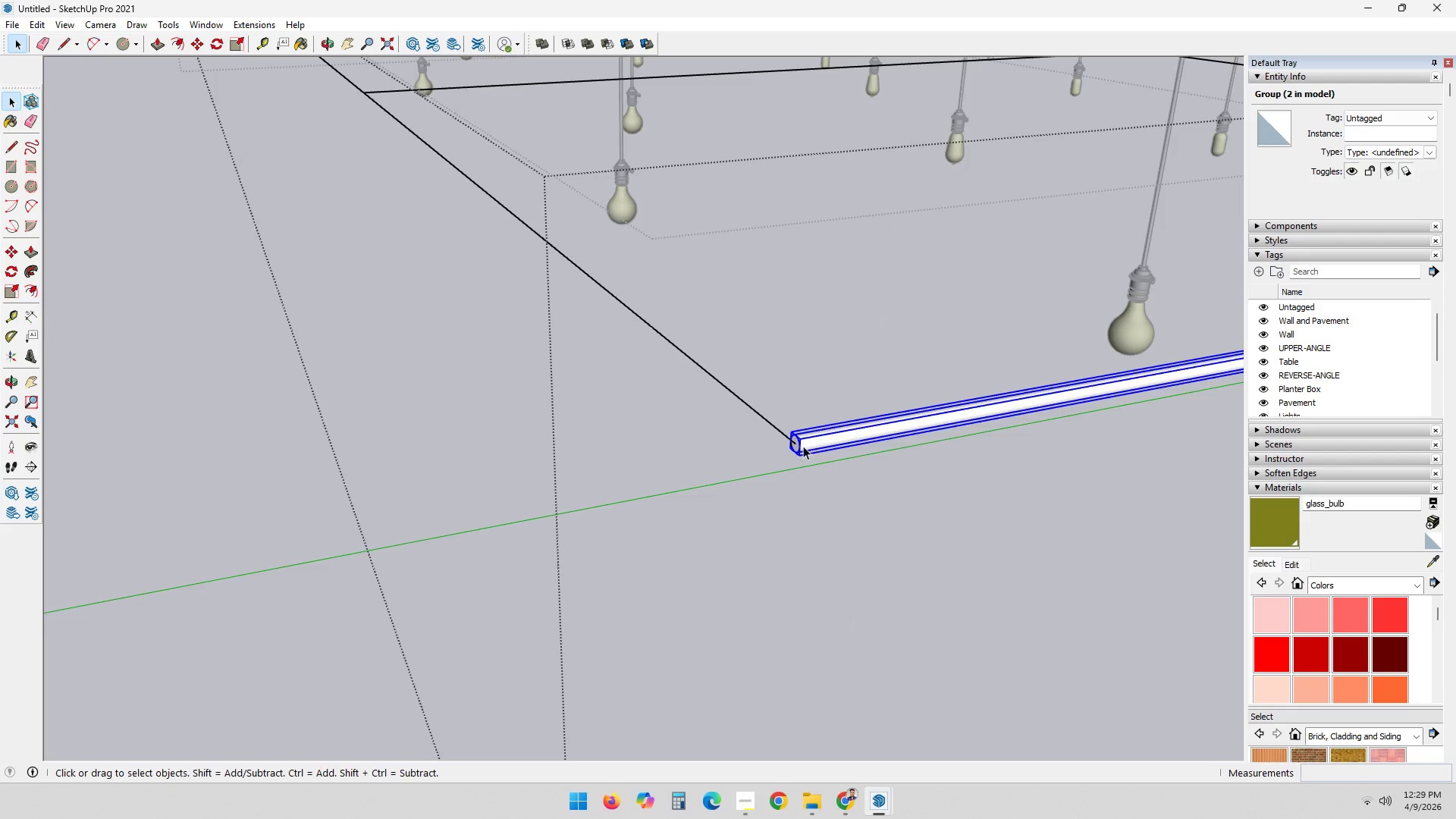 
scroll: coordinate [801, 453], scroll_direction: up, amount: 2.0
 